 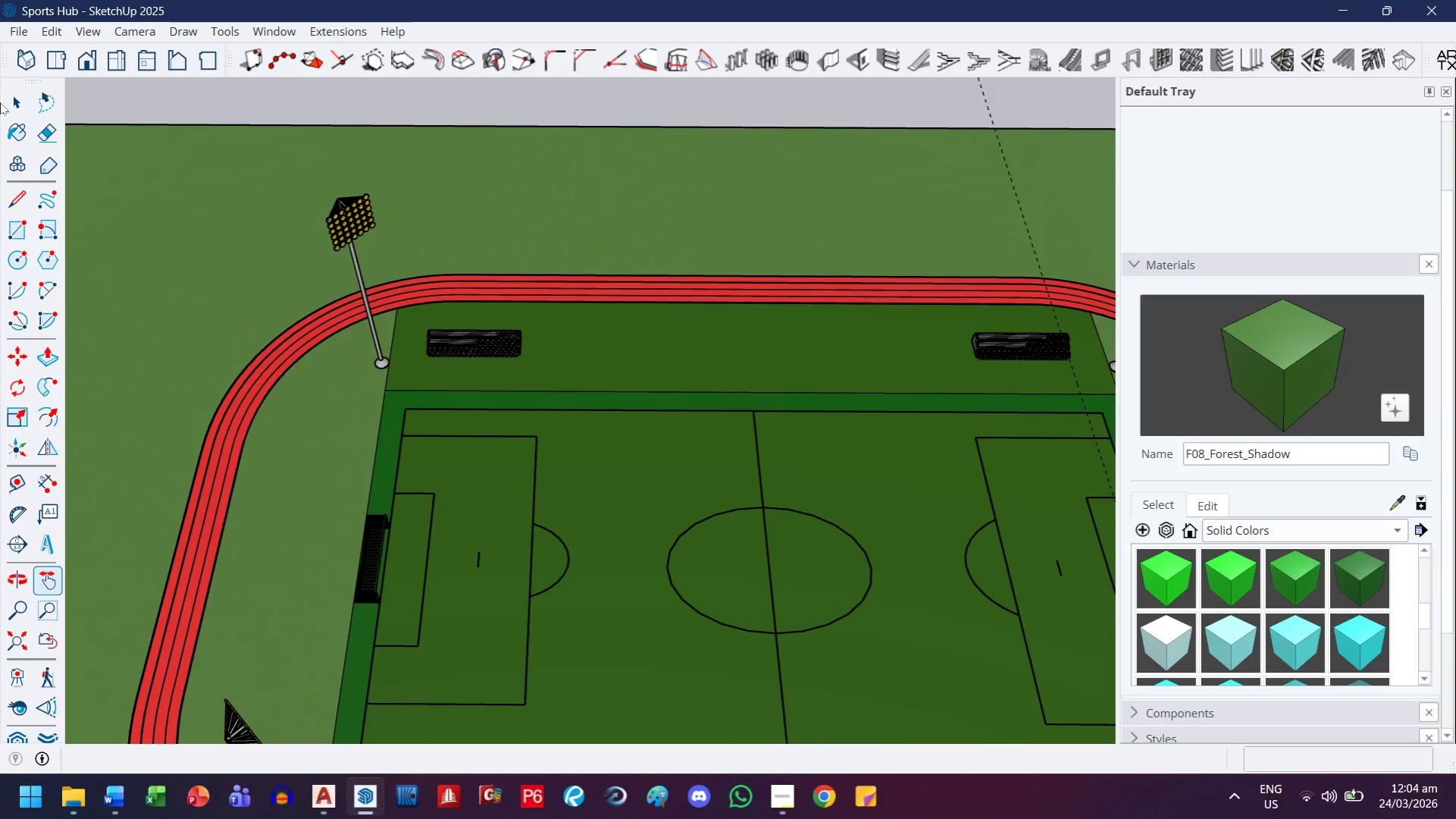 
left_click([14, 102])
 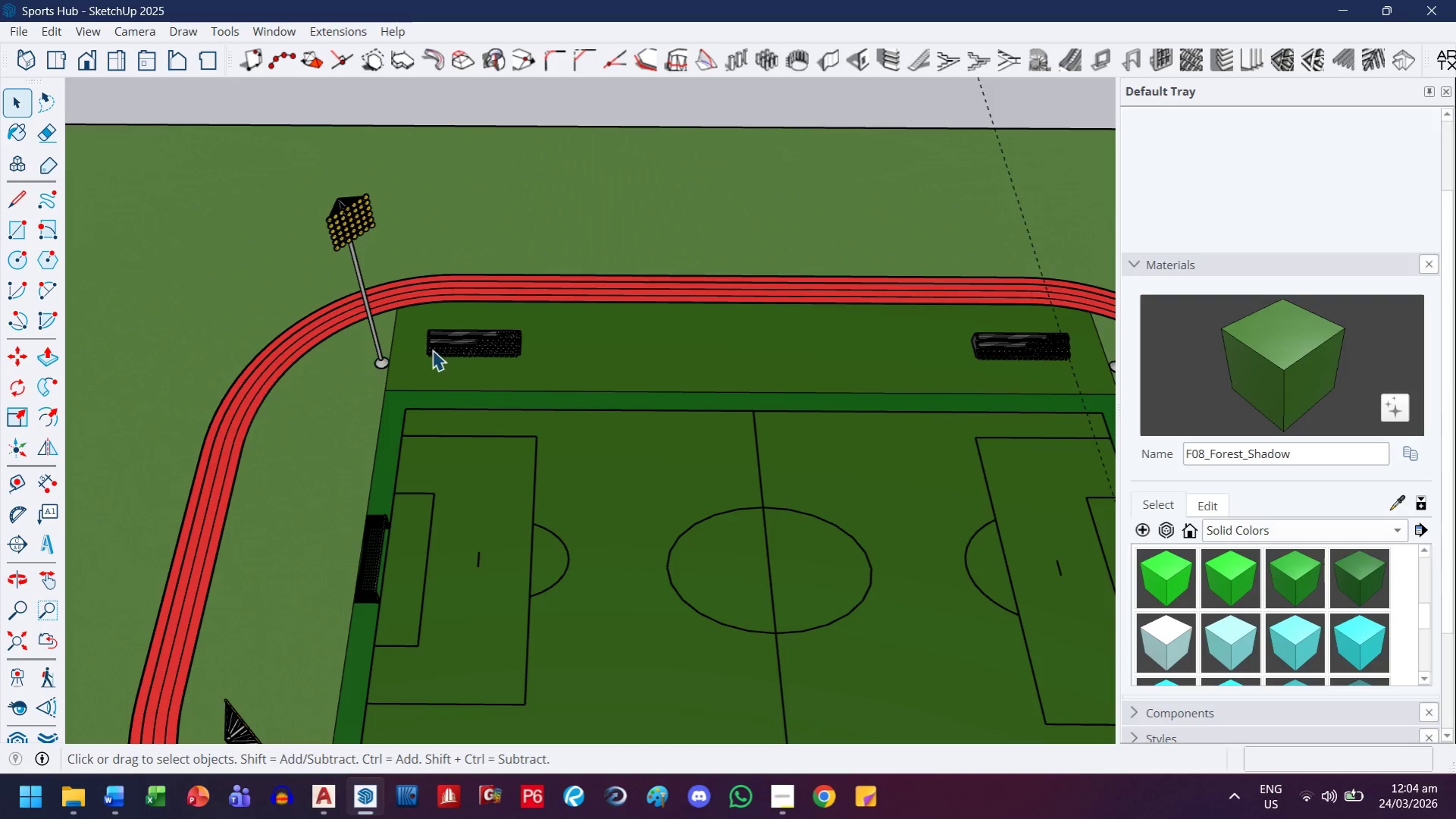 
left_click([452, 350])
 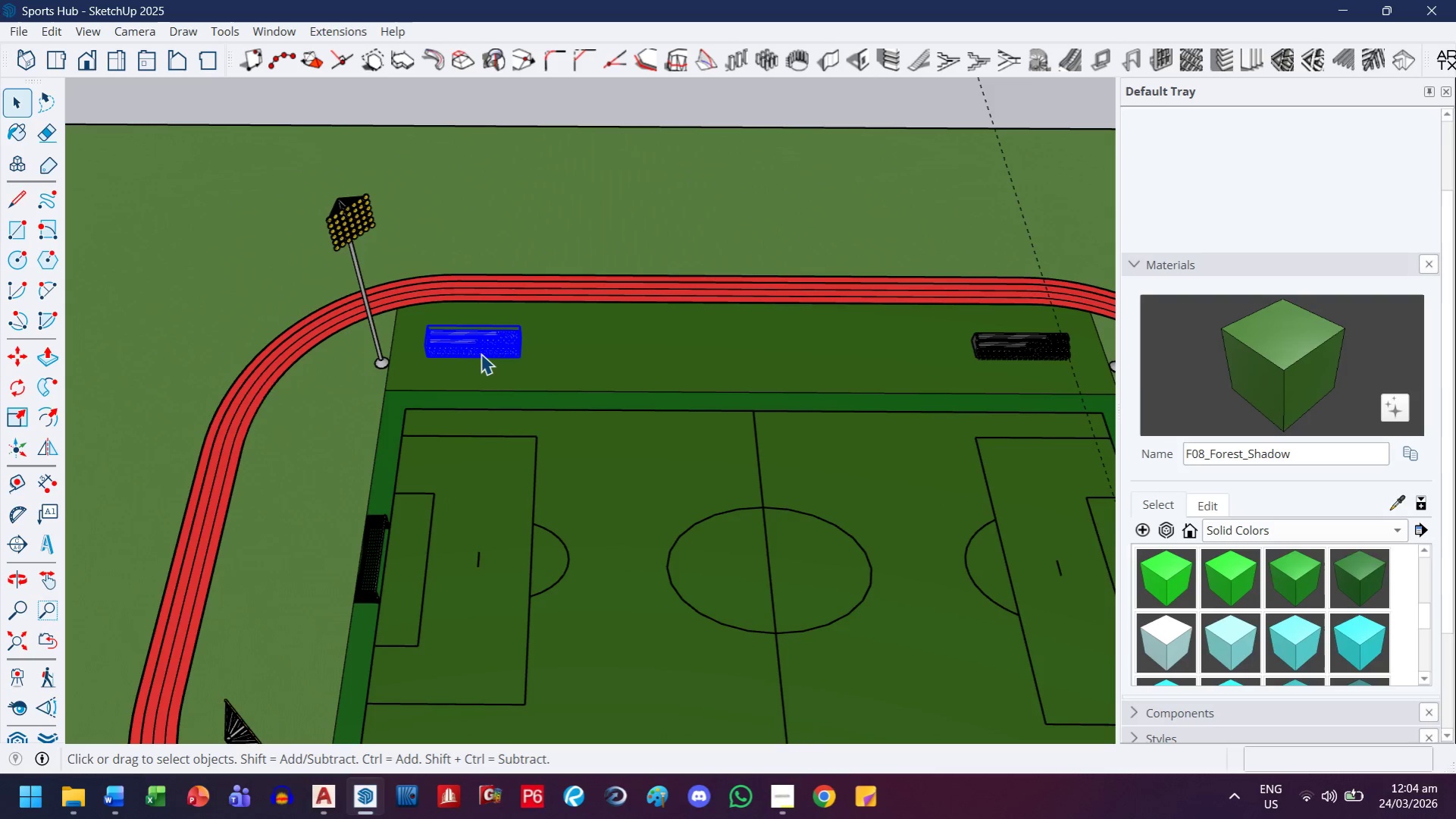 
key(M)
 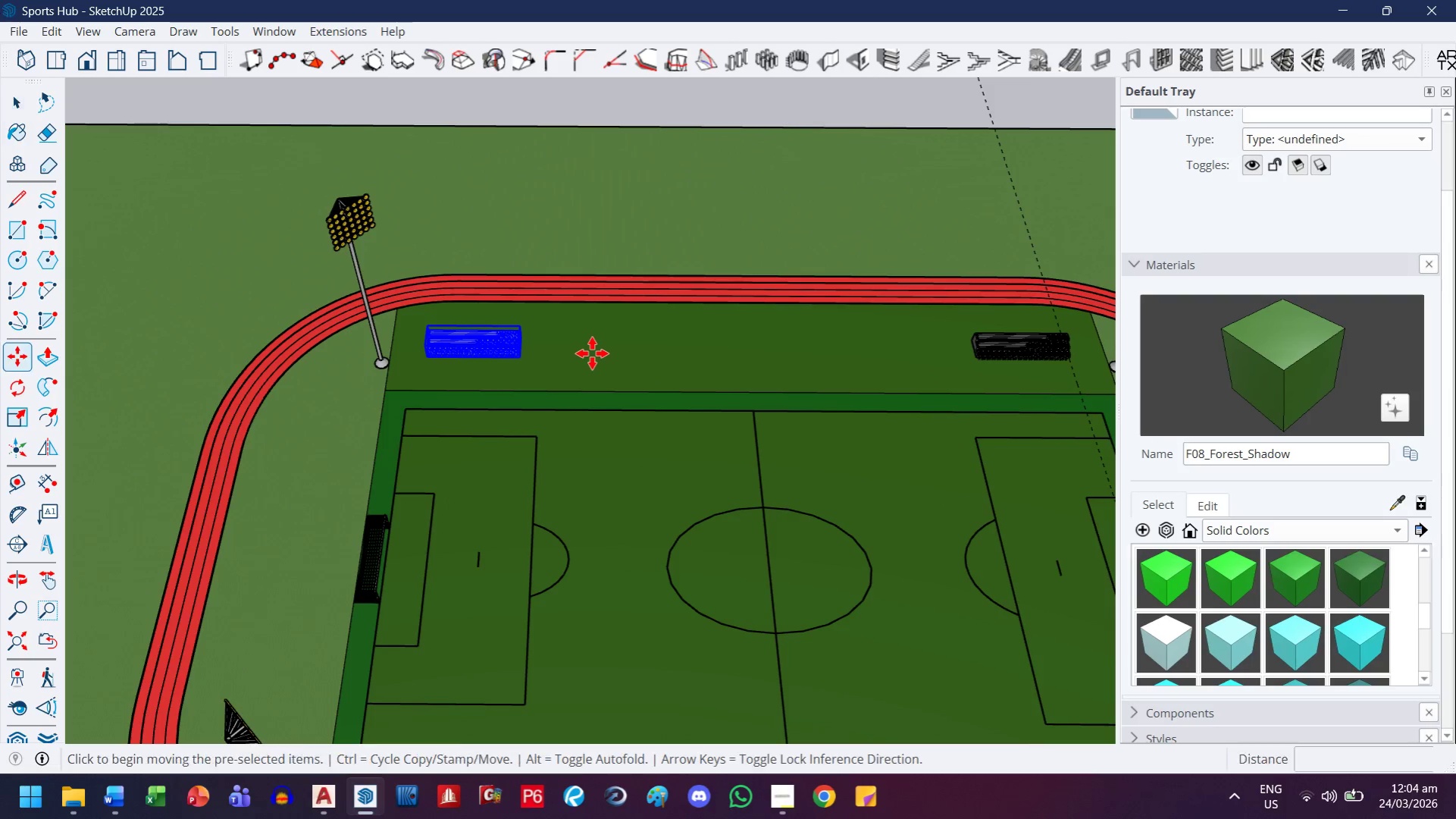 
key(Control+ControlLeft)
 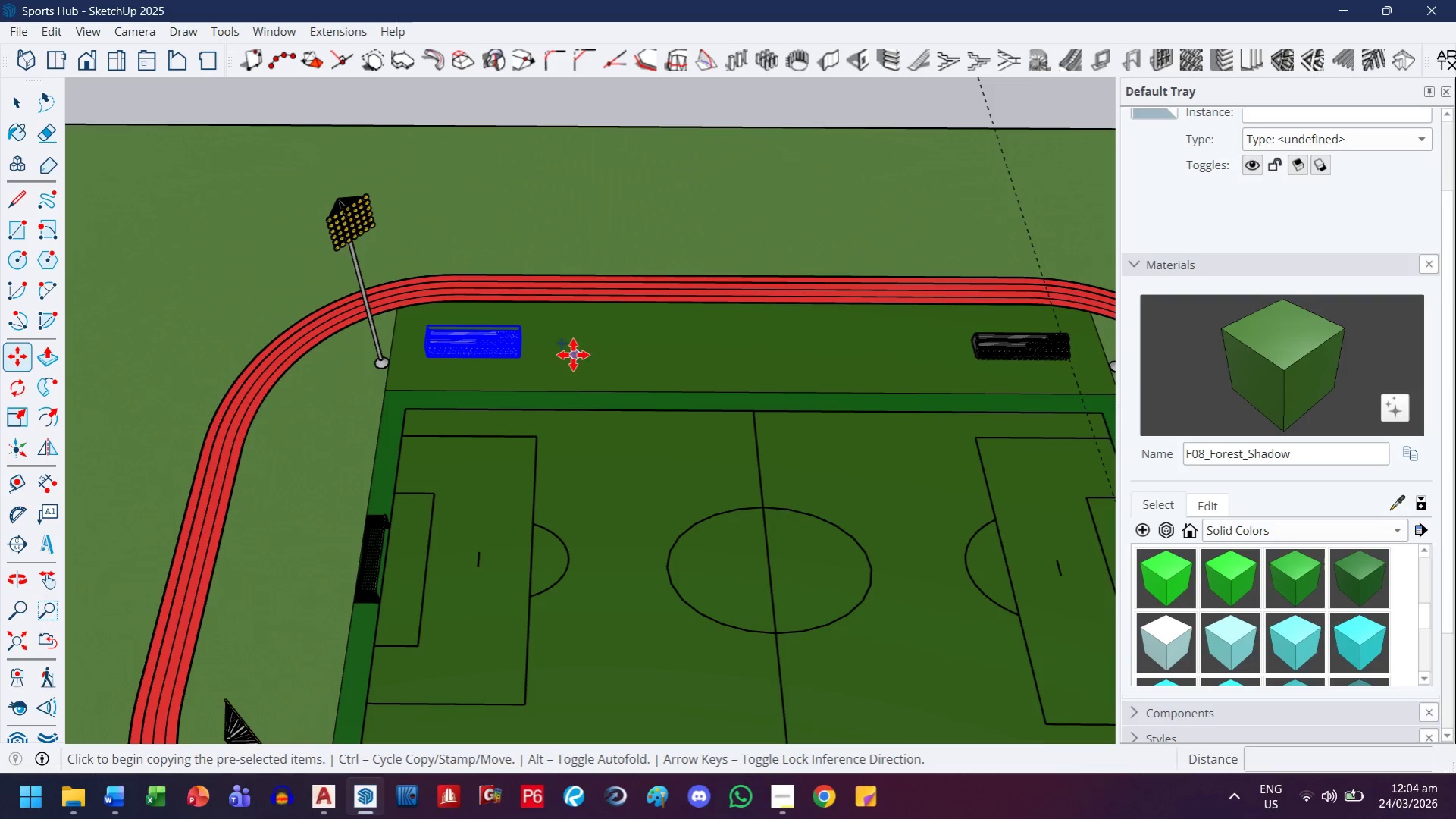 
left_click([572, 354])
 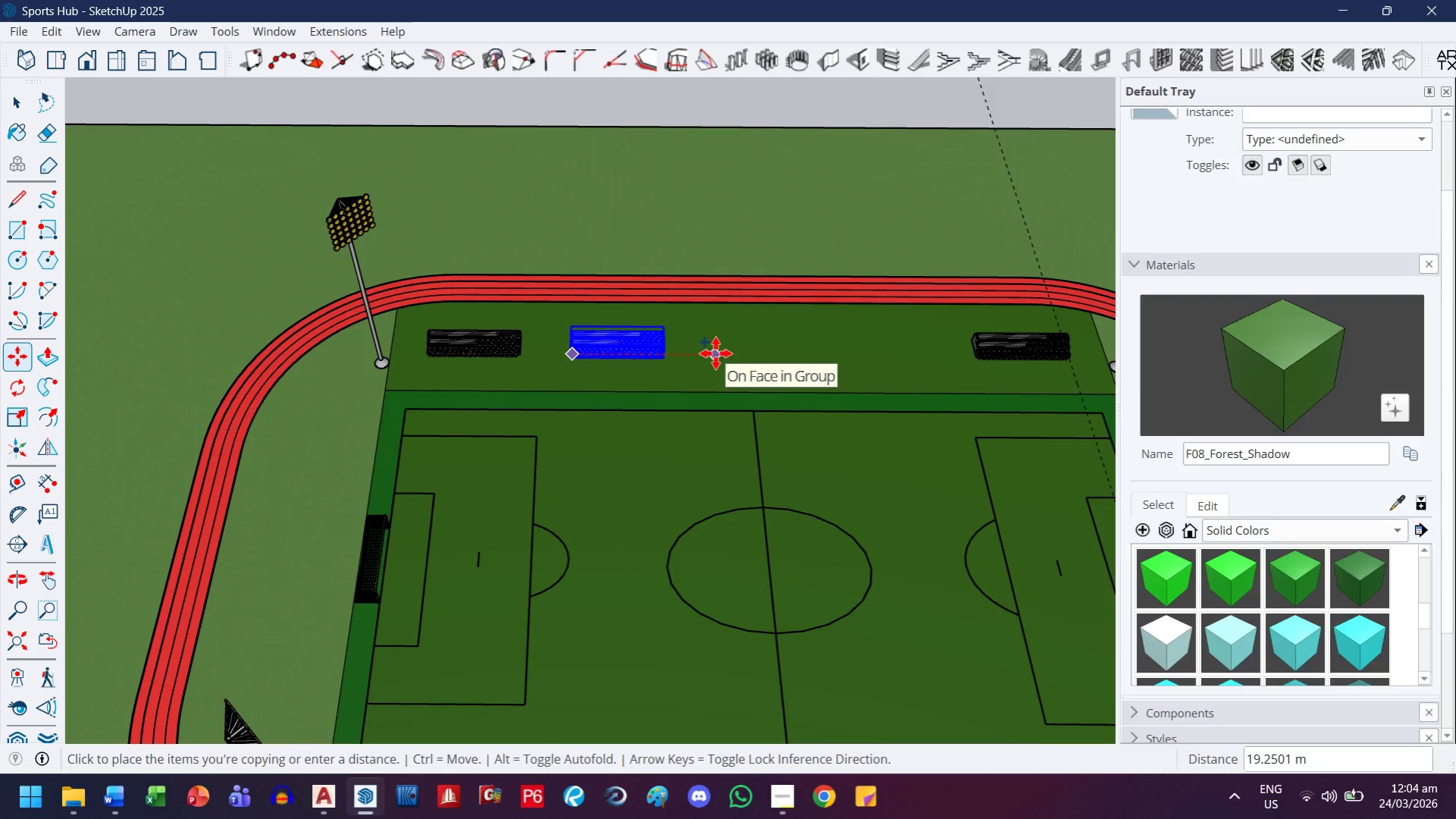 
wait(5.45)
 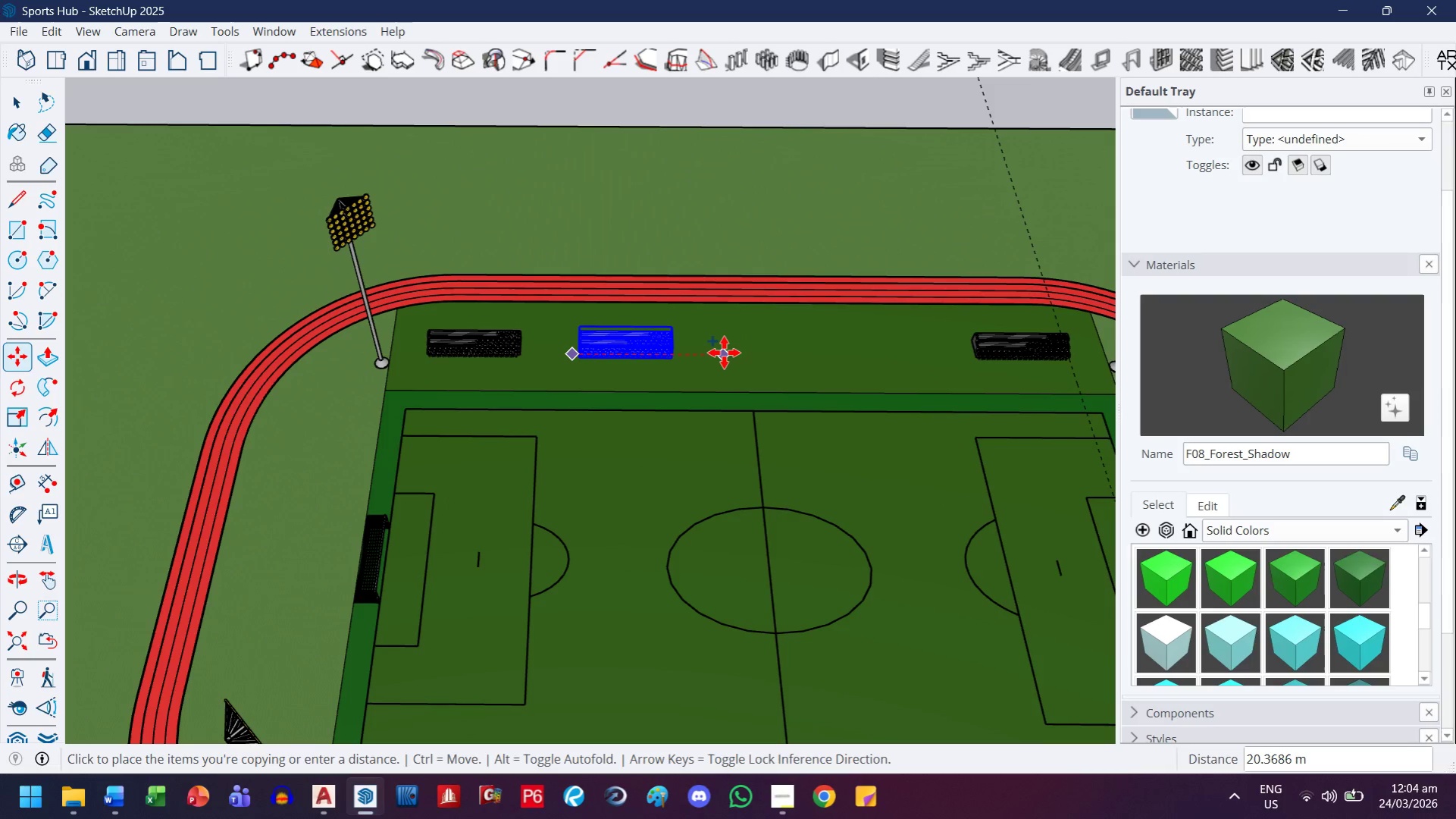 
type(15)
 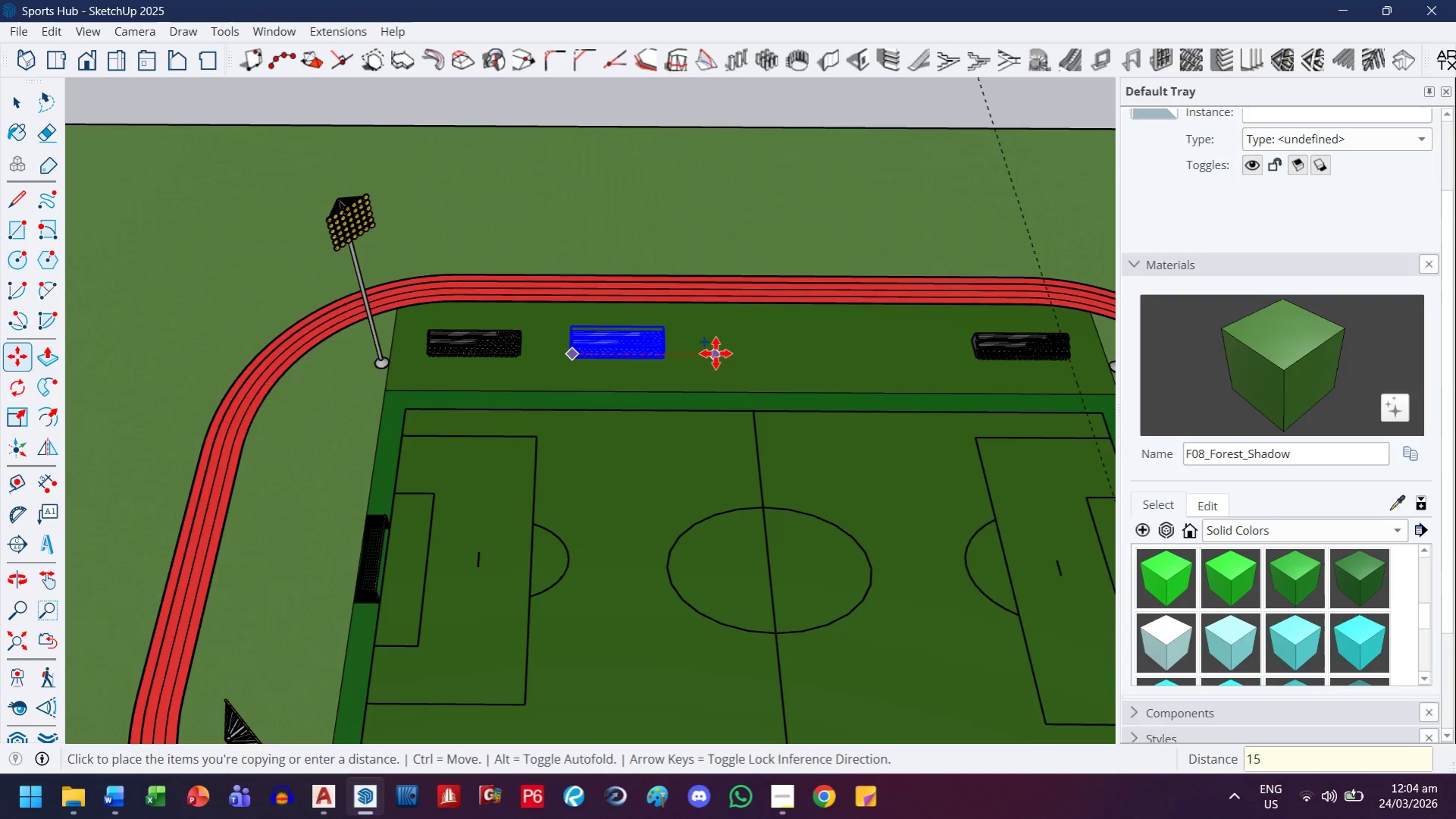 
key(Enter)
 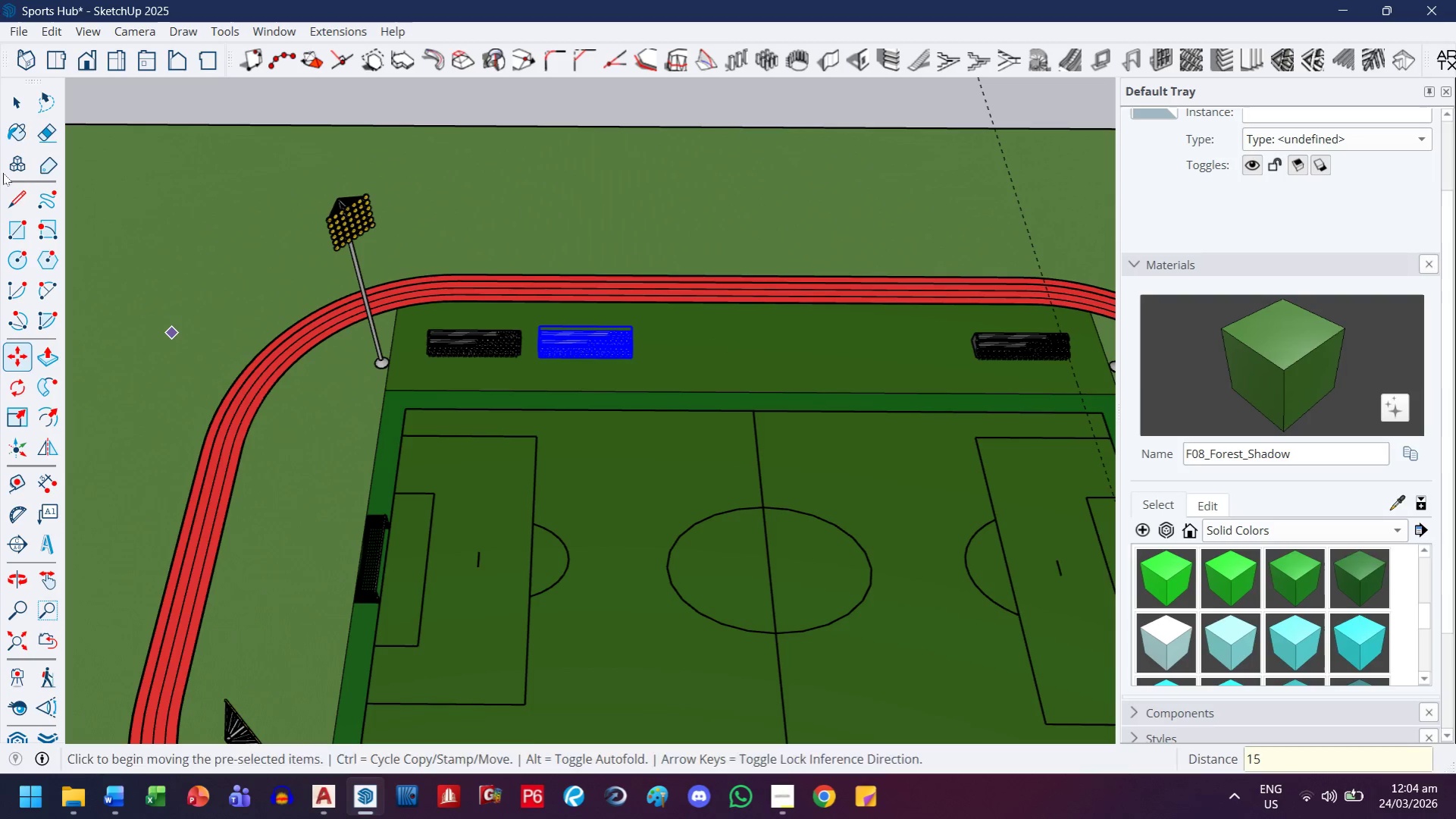 
left_click([14, 105])
 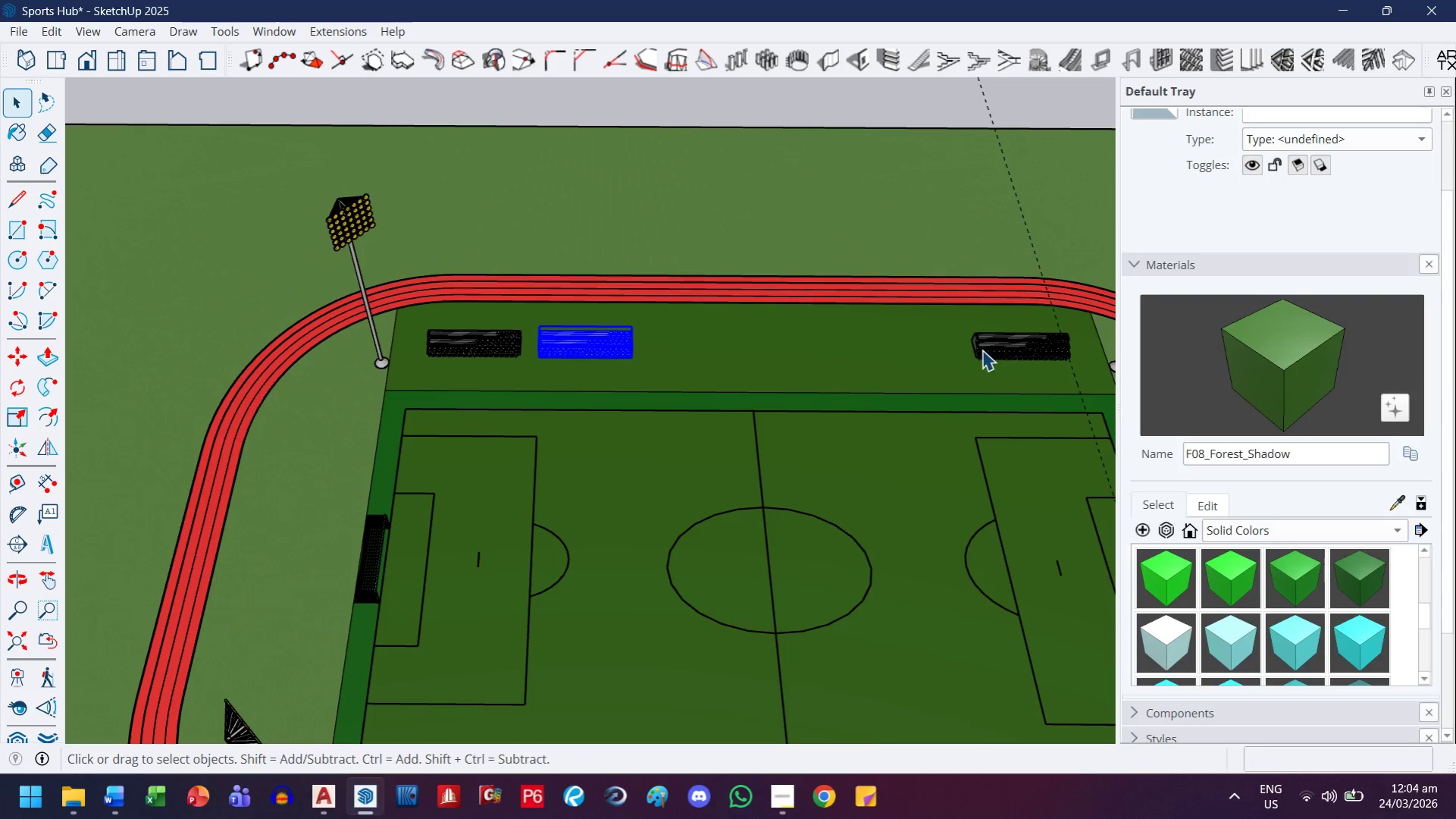 
left_click([982, 350])
 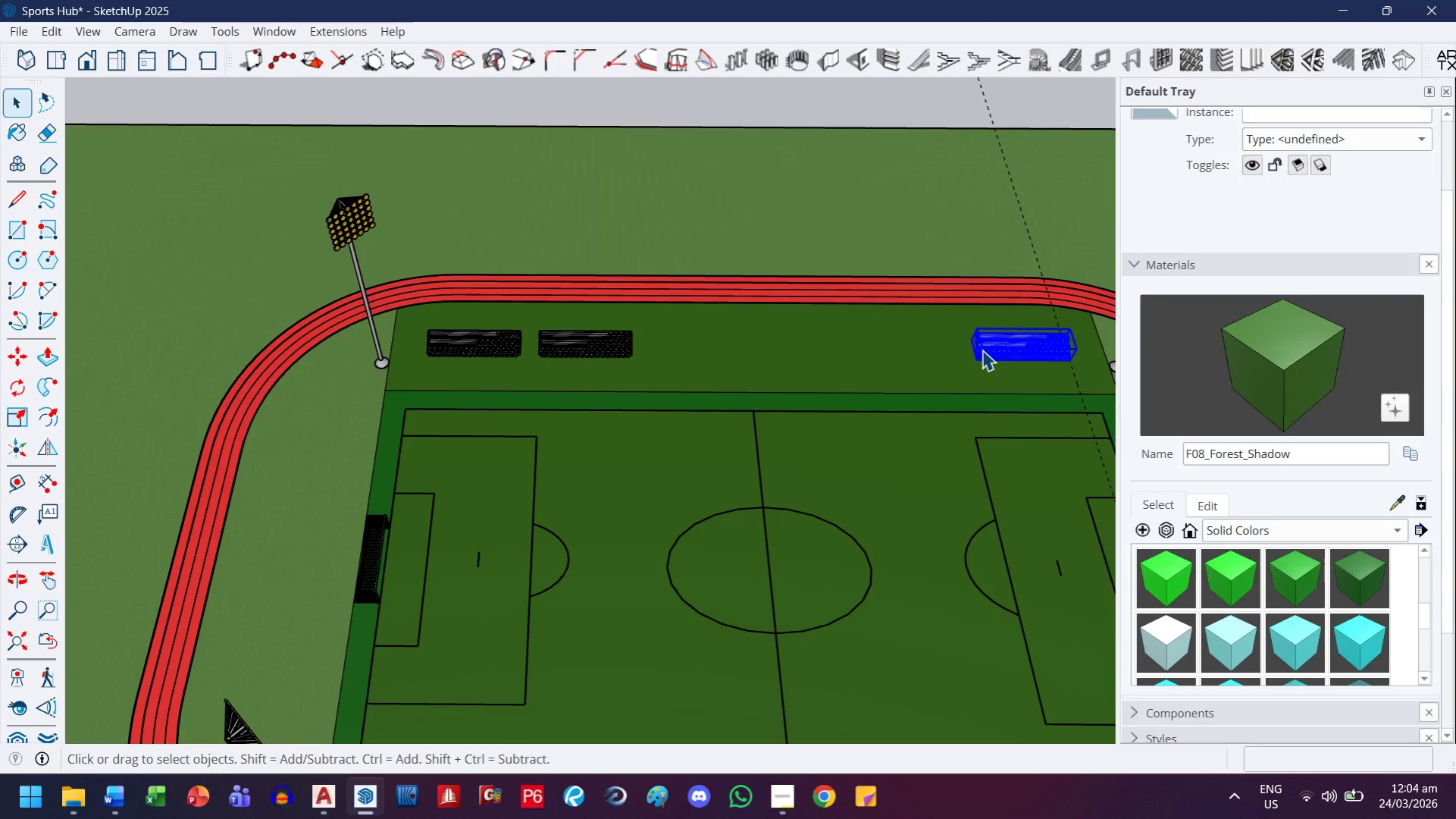 
key(M)
 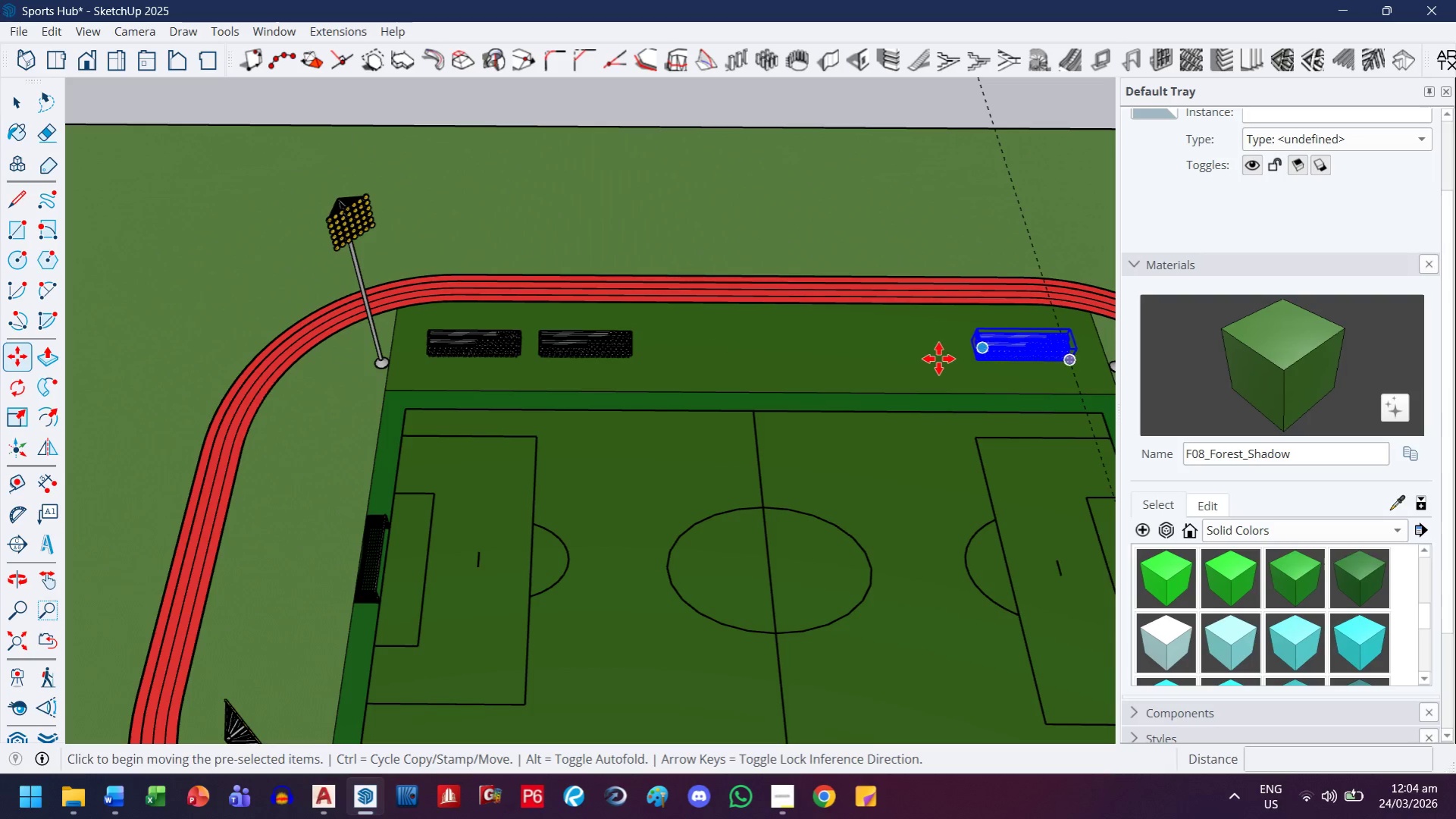 
key(Control+ControlLeft)
 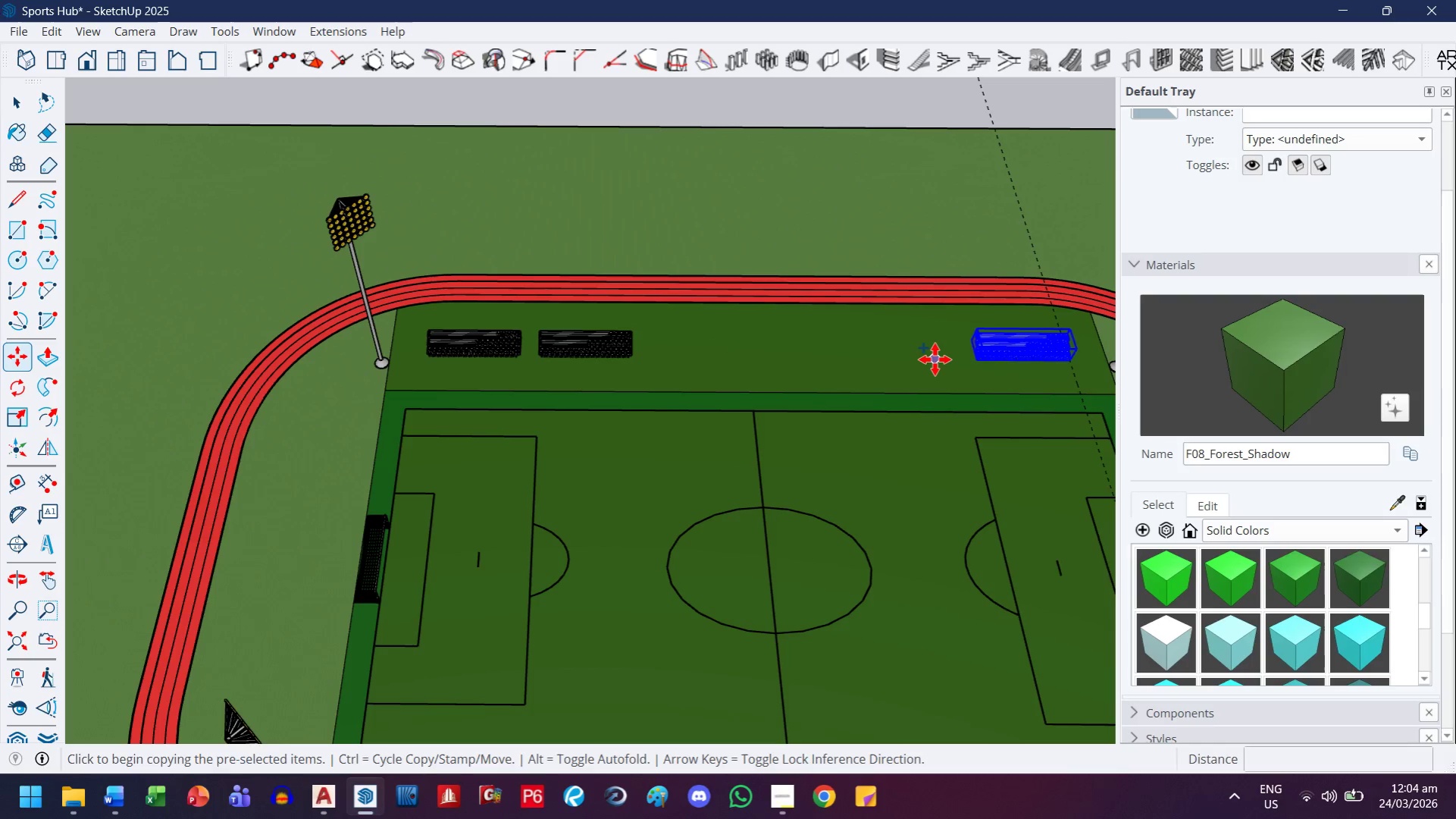 
left_click([935, 359])
 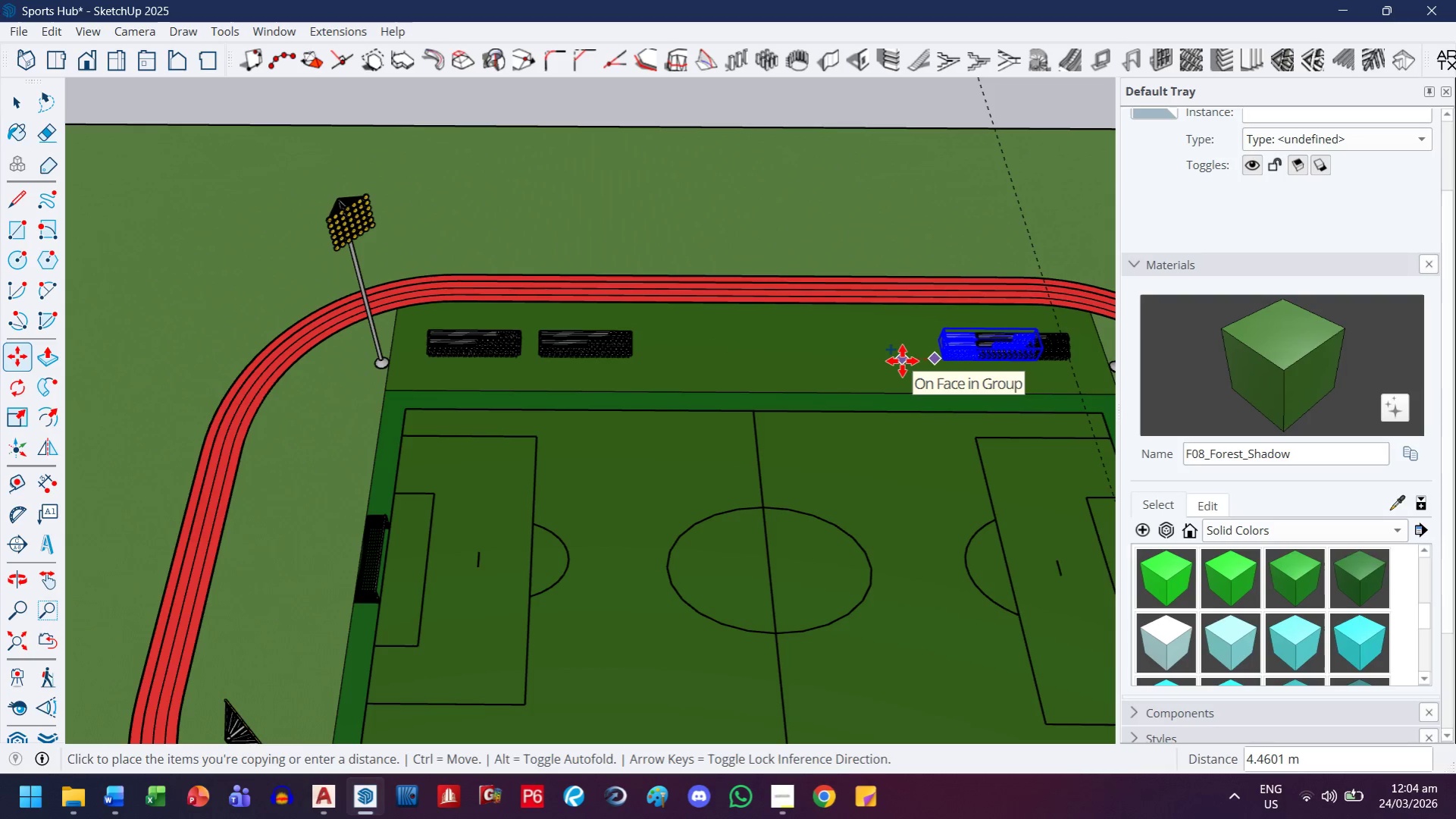 
type(15)
 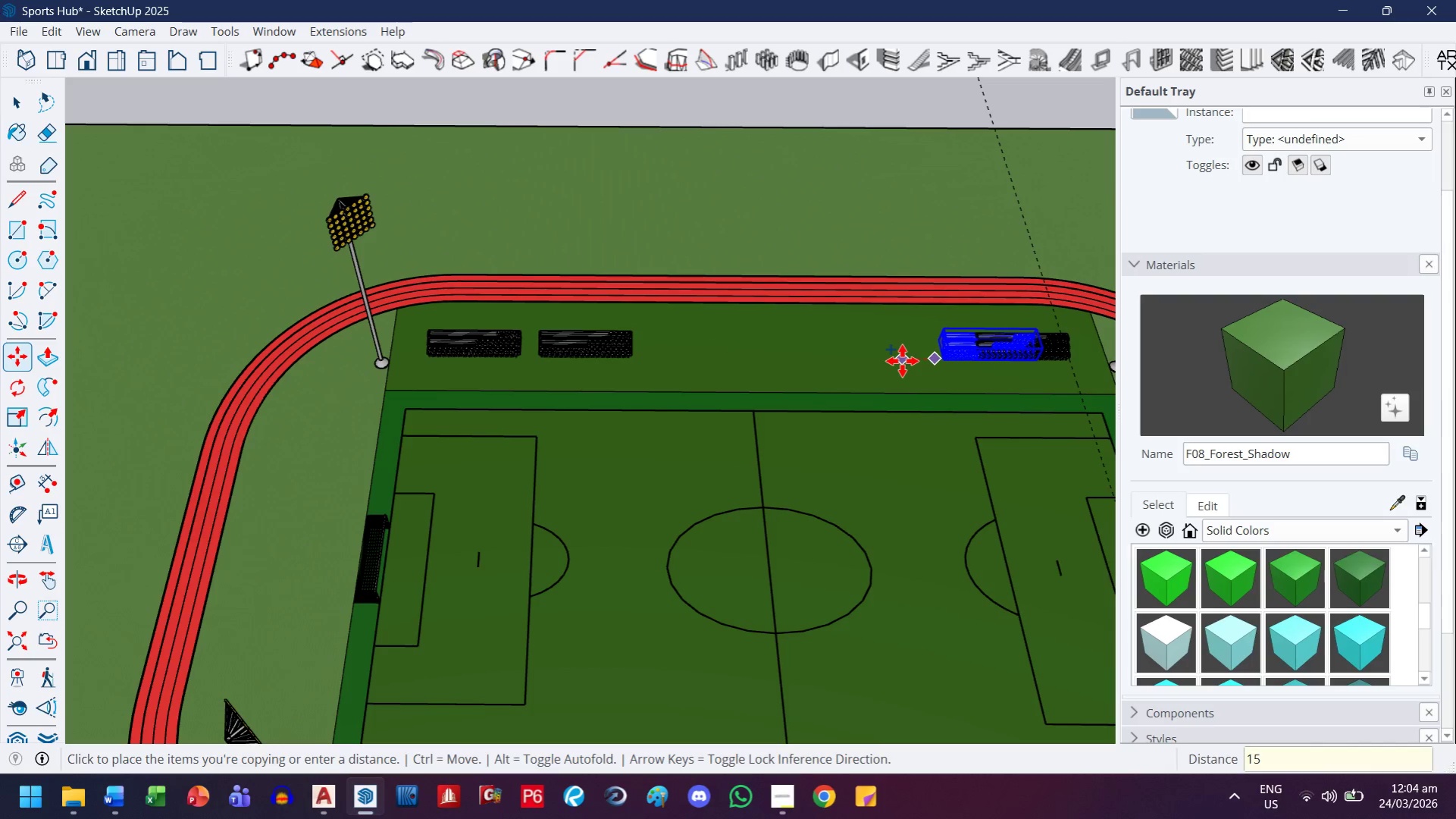 
key(Enter)
 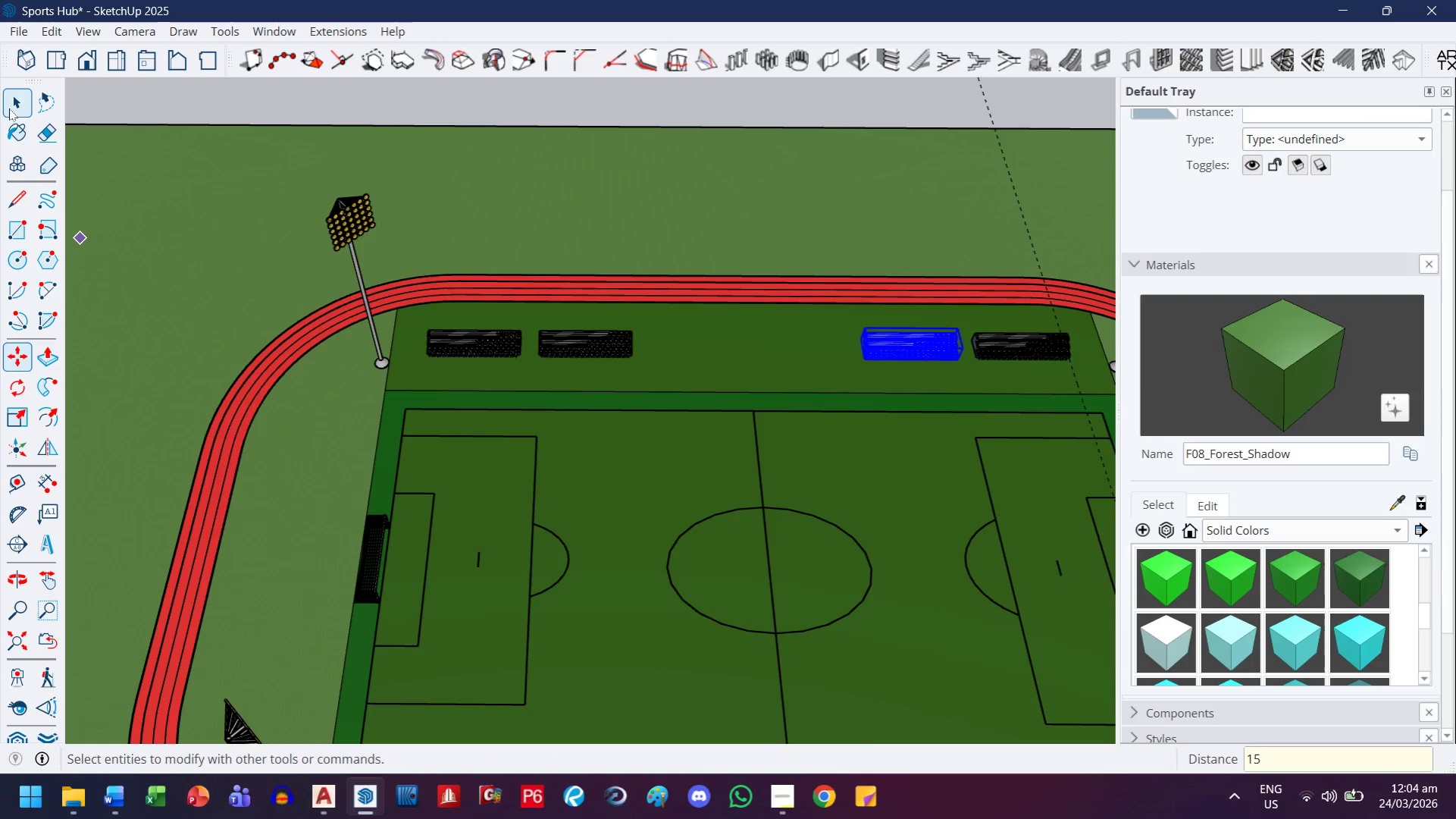 
double_click([693, 346])
 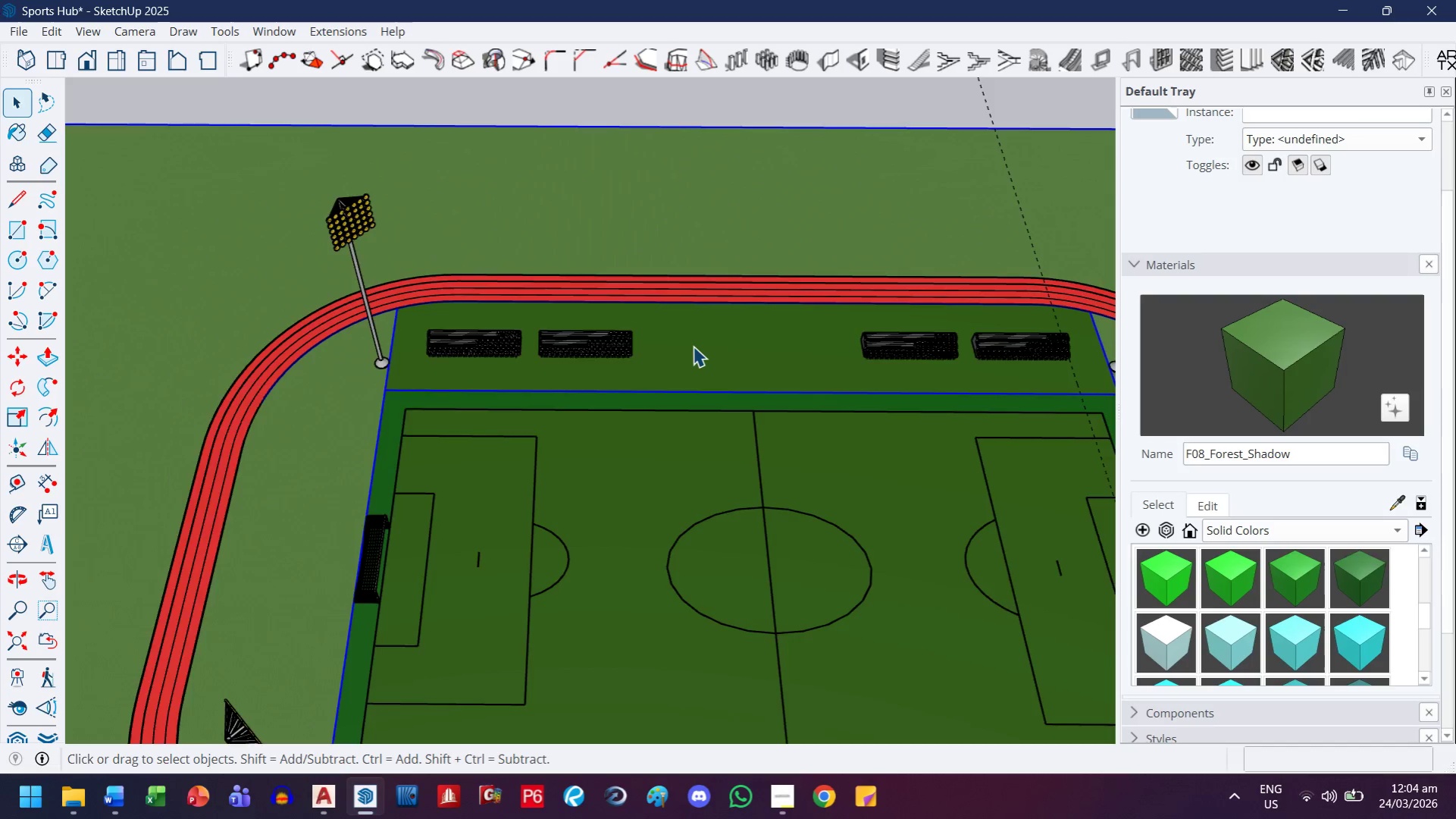 
key(H)
 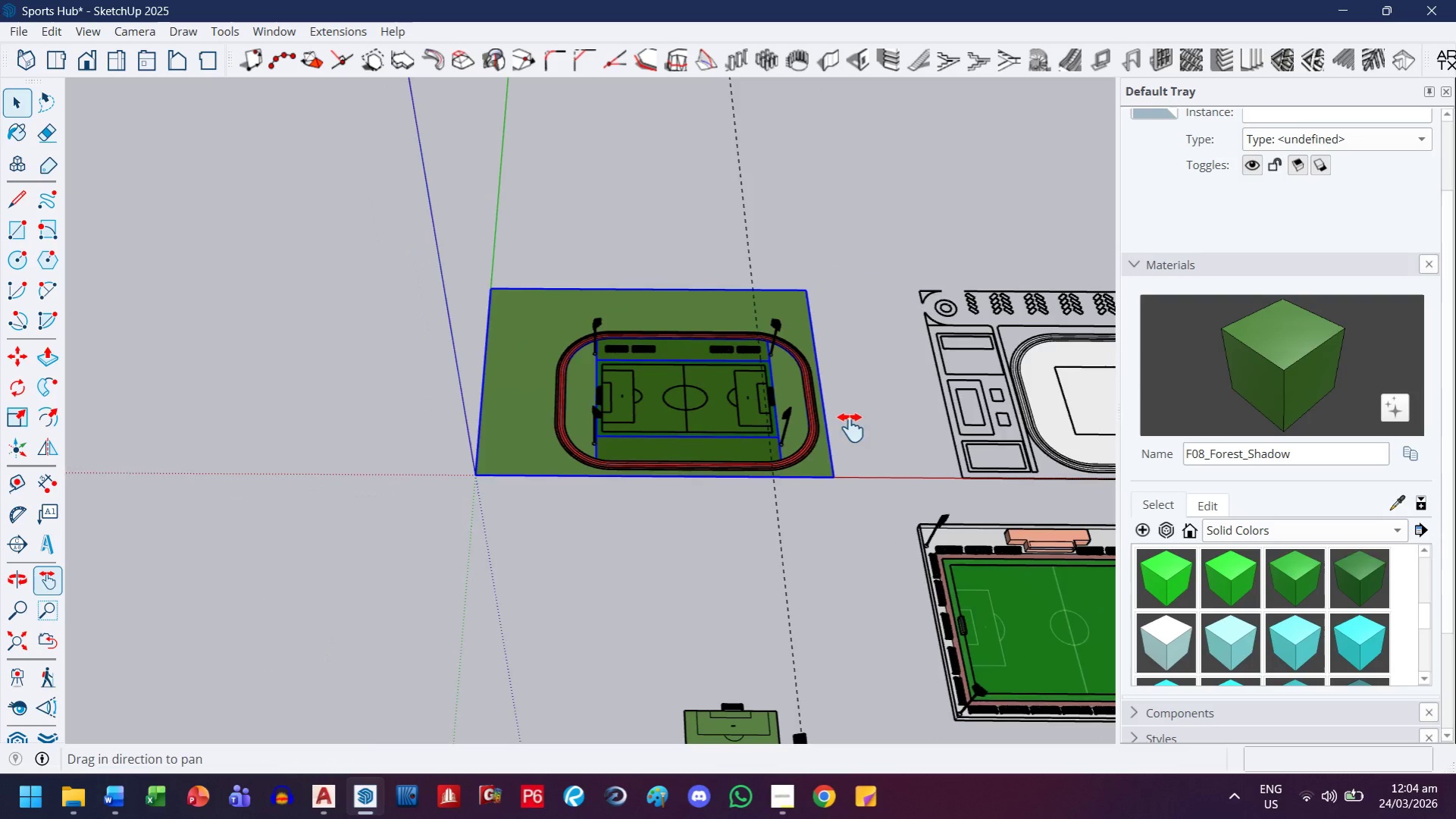 
left_click_drag(start_coordinate=[850, 428], to_coordinate=[280, 227])
 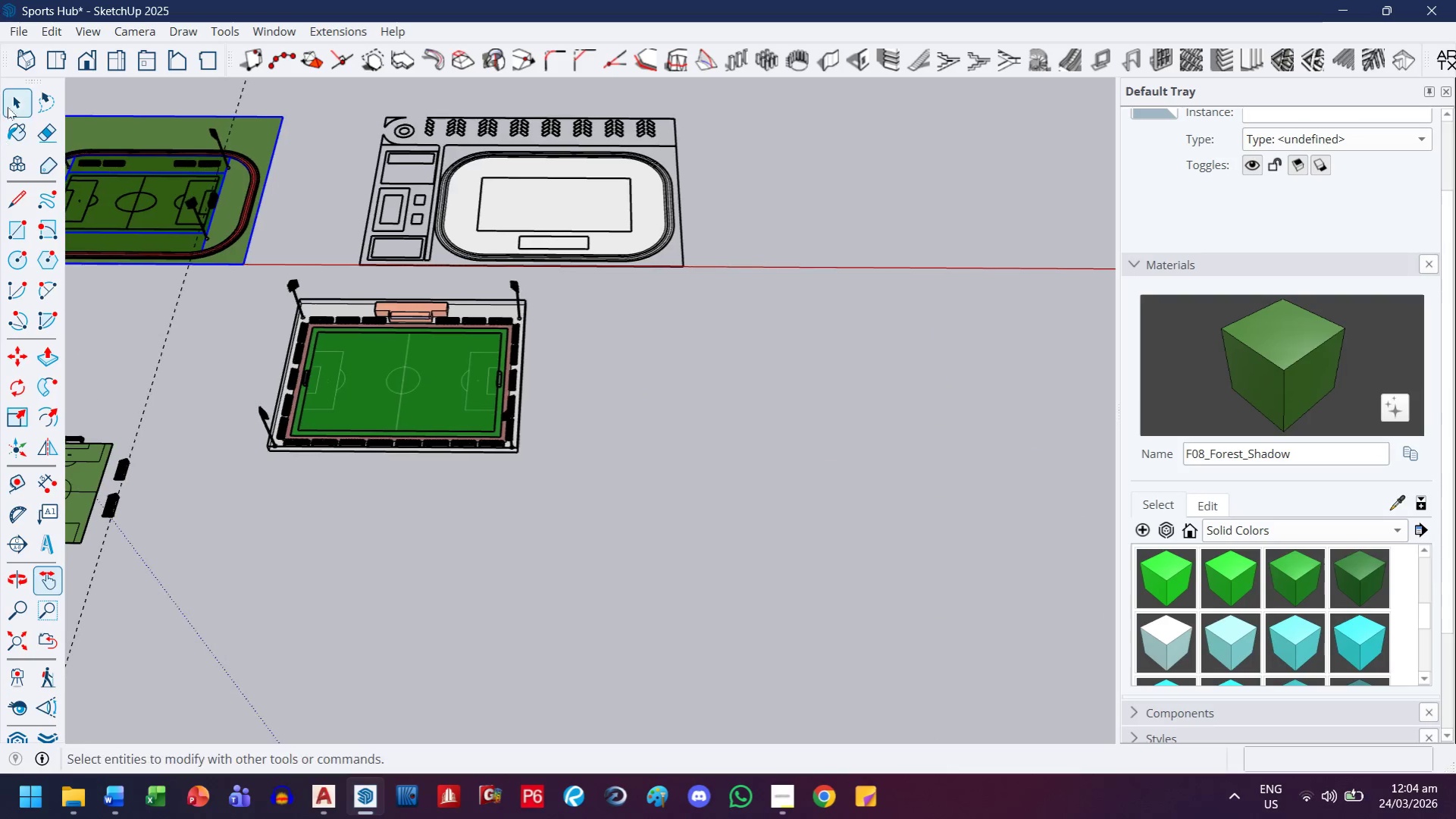 
scroll: coordinate [635, 354], scroll_direction: down, amount: 17.0
 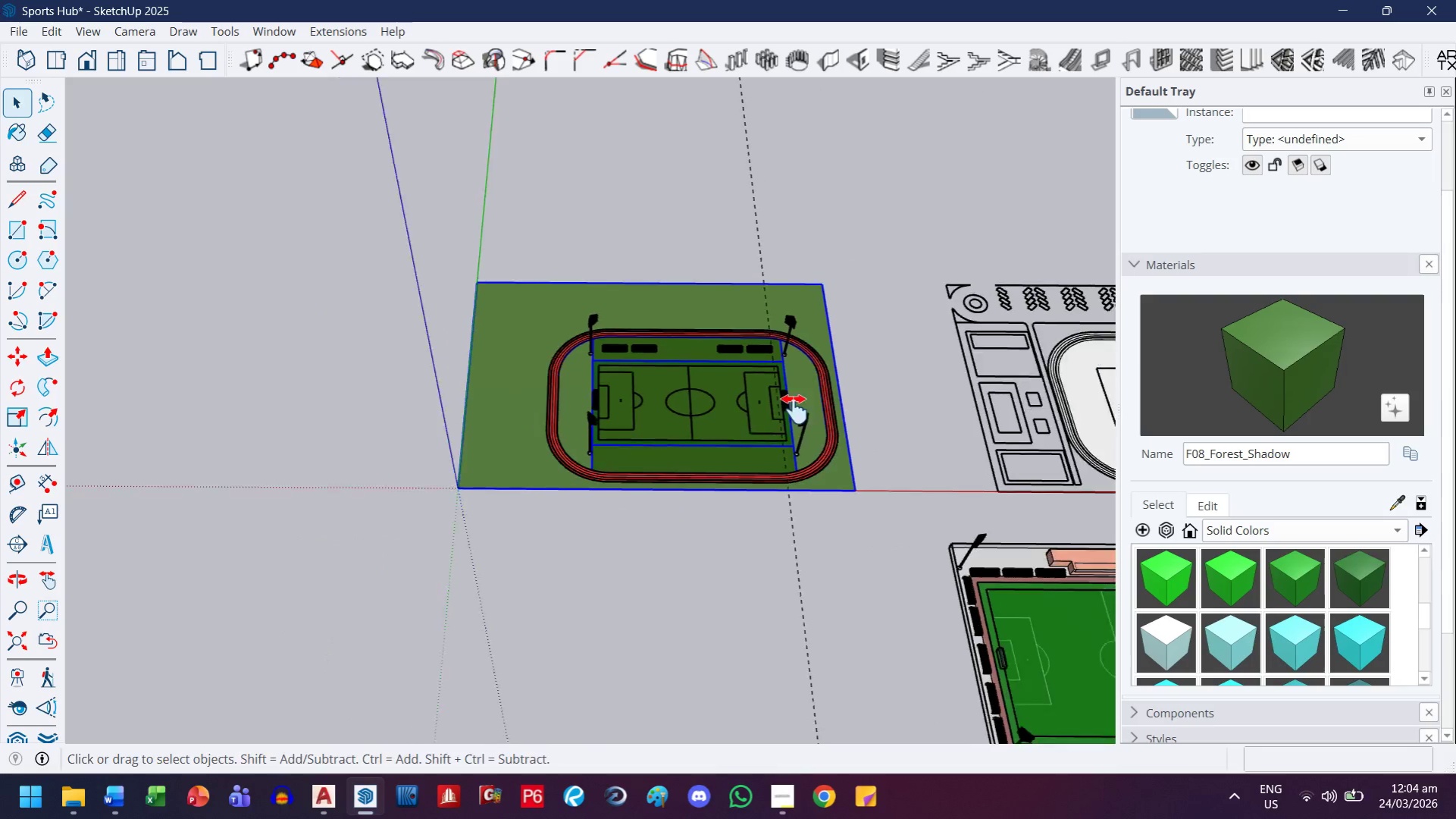 
left_click_drag(start_coordinate=[8, 105], to_coordinate=[17, 107])
 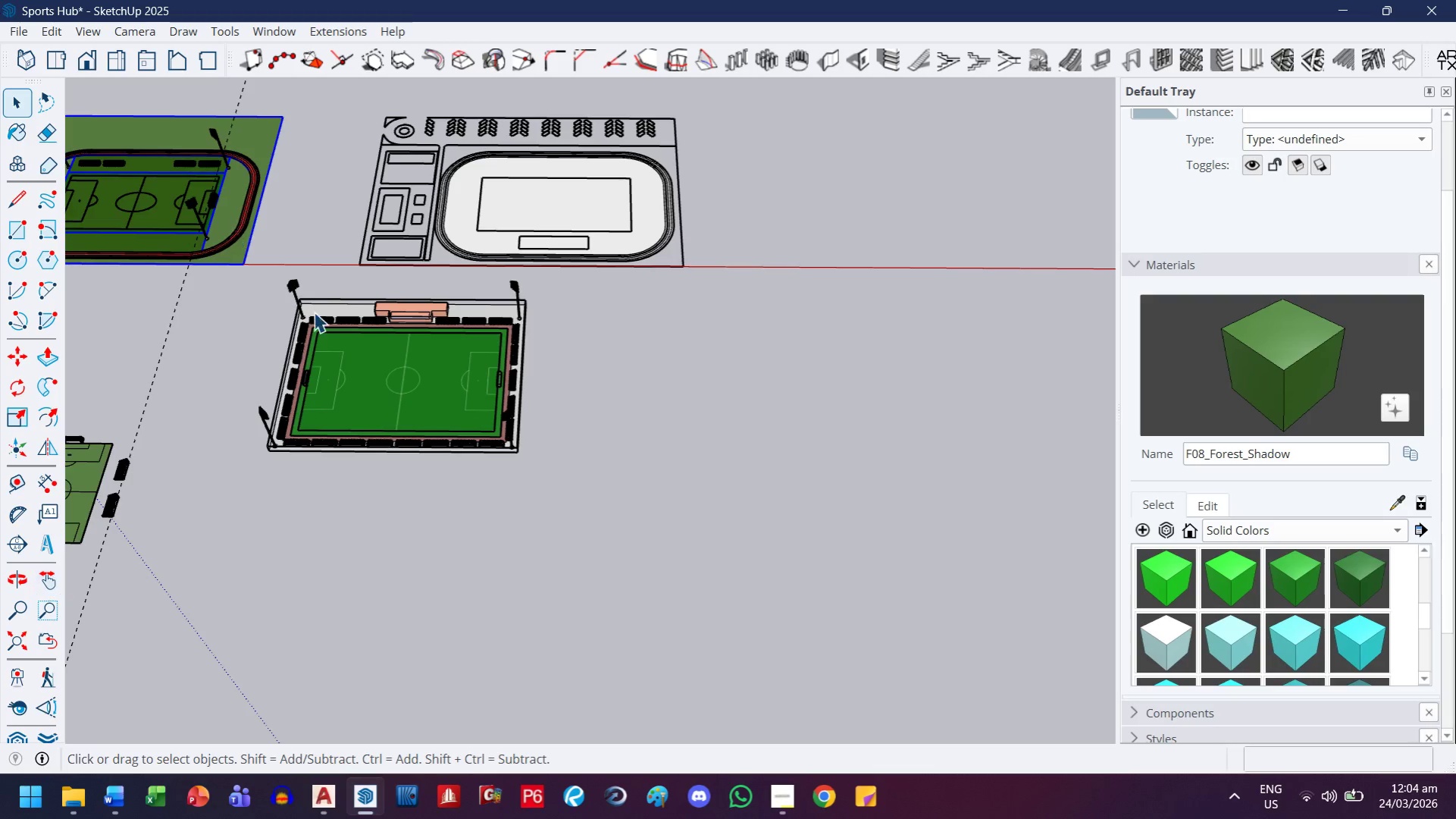 
left_click([522, 308])
 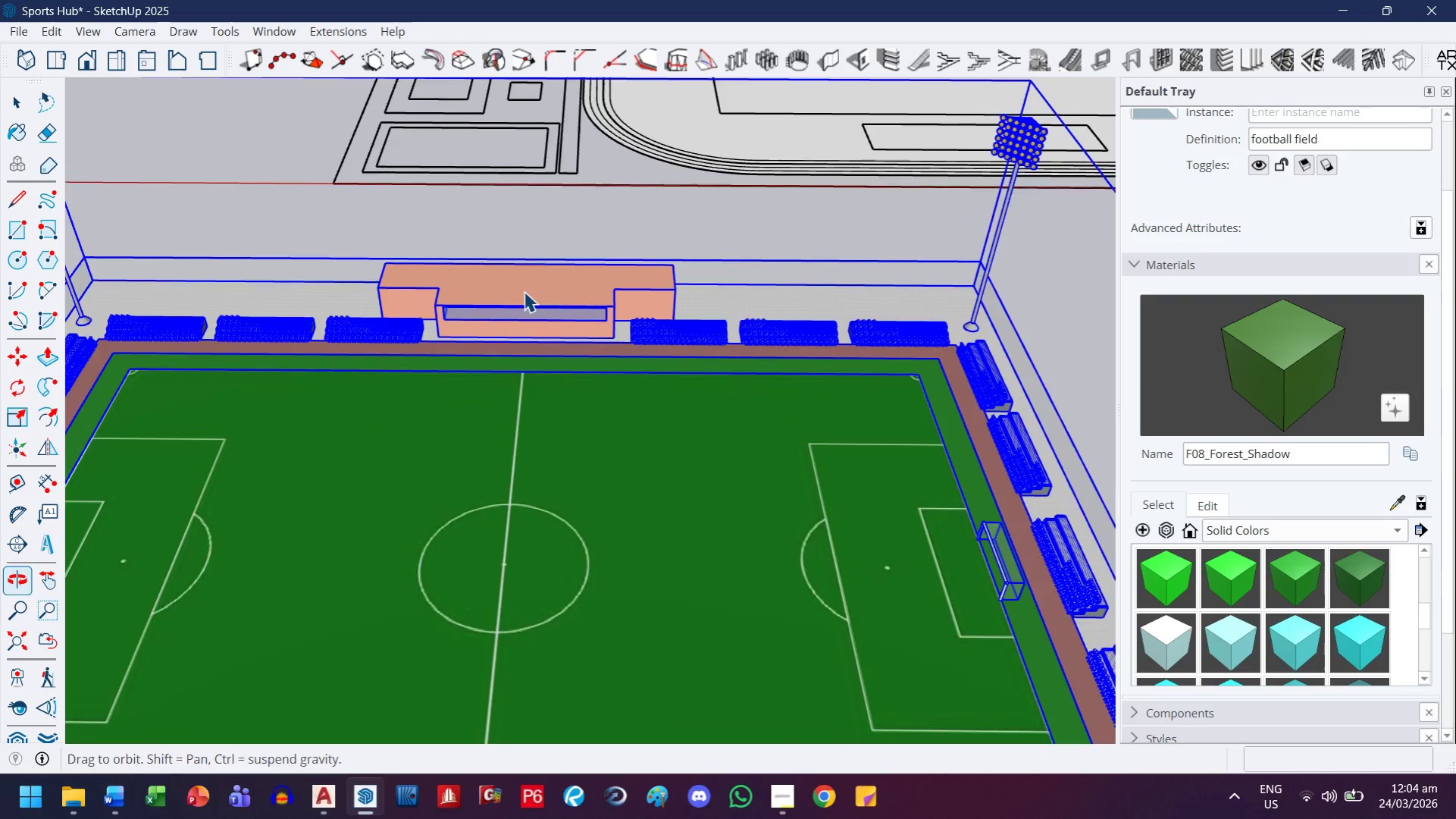 
scroll: coordinate [509, 318], scroll_direction: up, amount: 25.0
 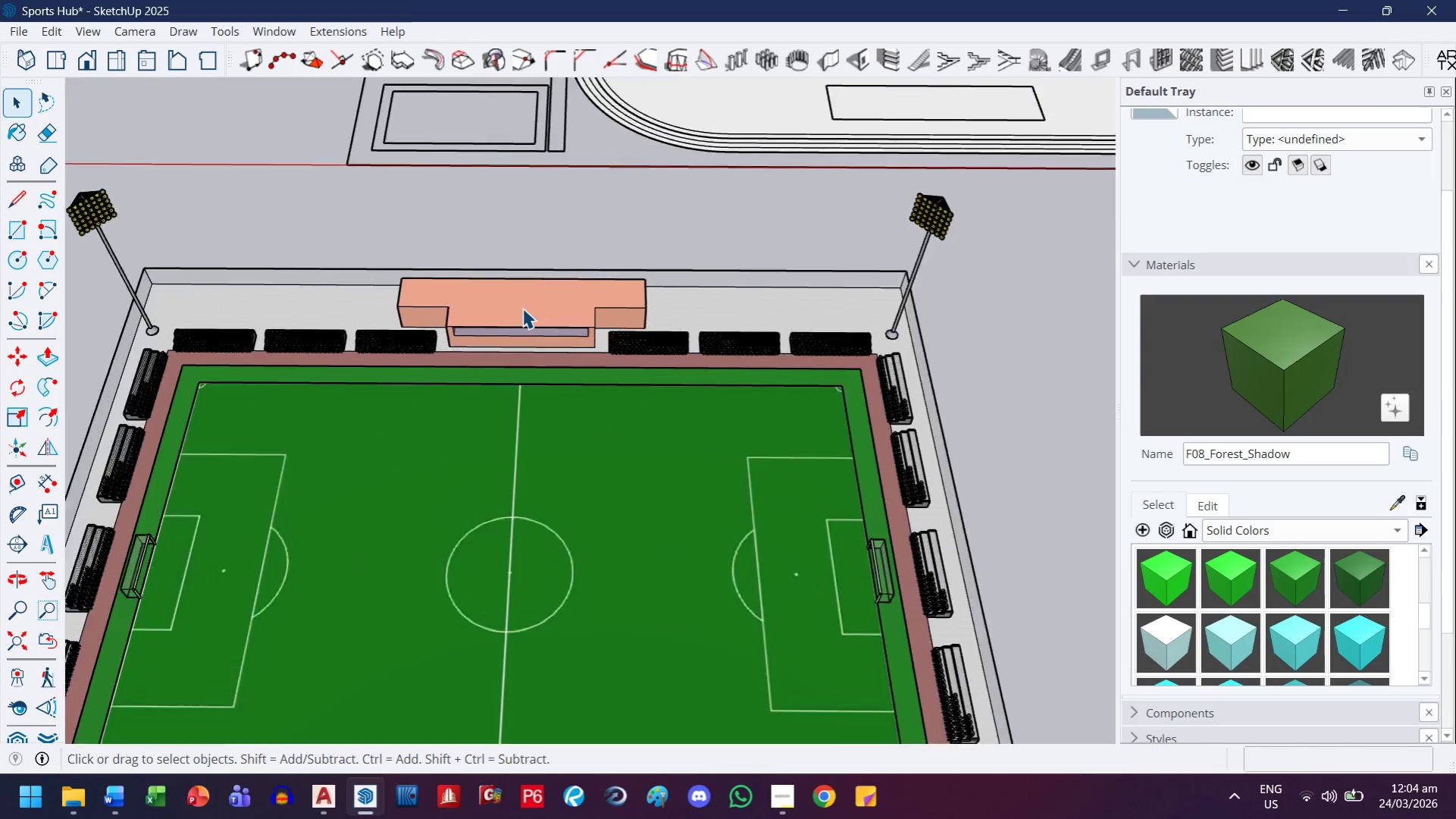 
double_click([524, 291])
 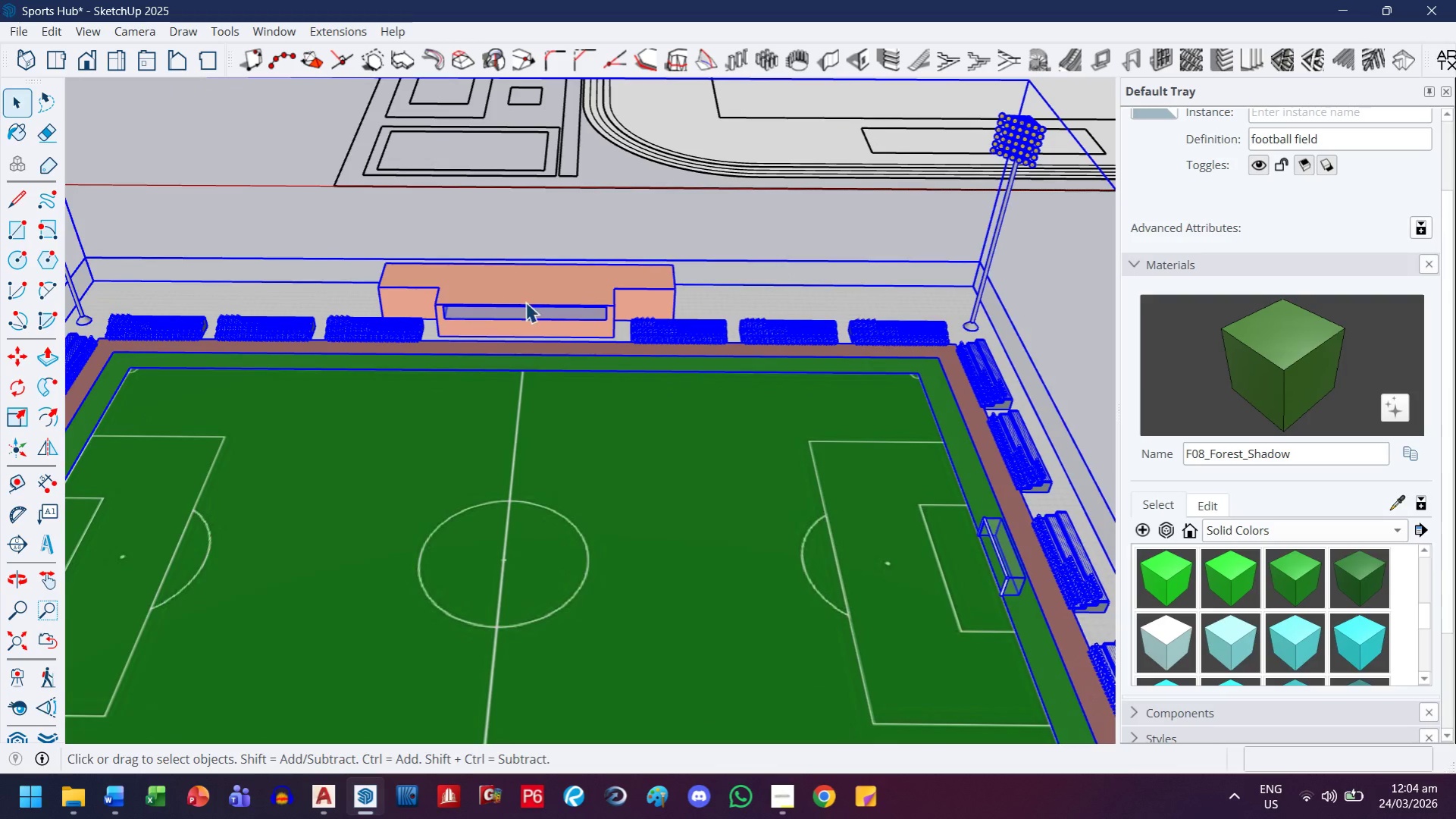 
left_click([534, 306])
 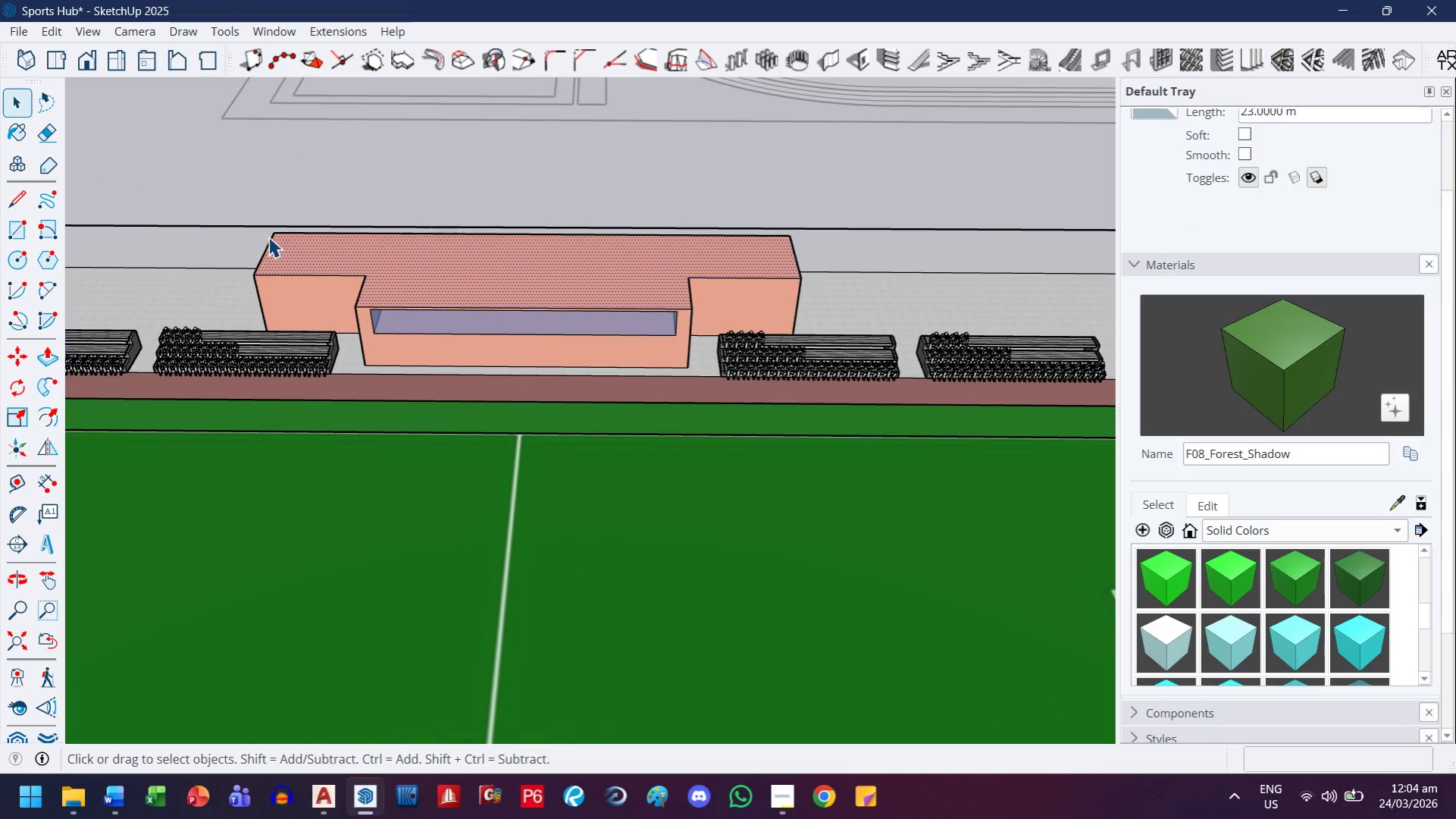 
scroll: coordinate [525, 302], scroll_direction: up, amount: 11.0
 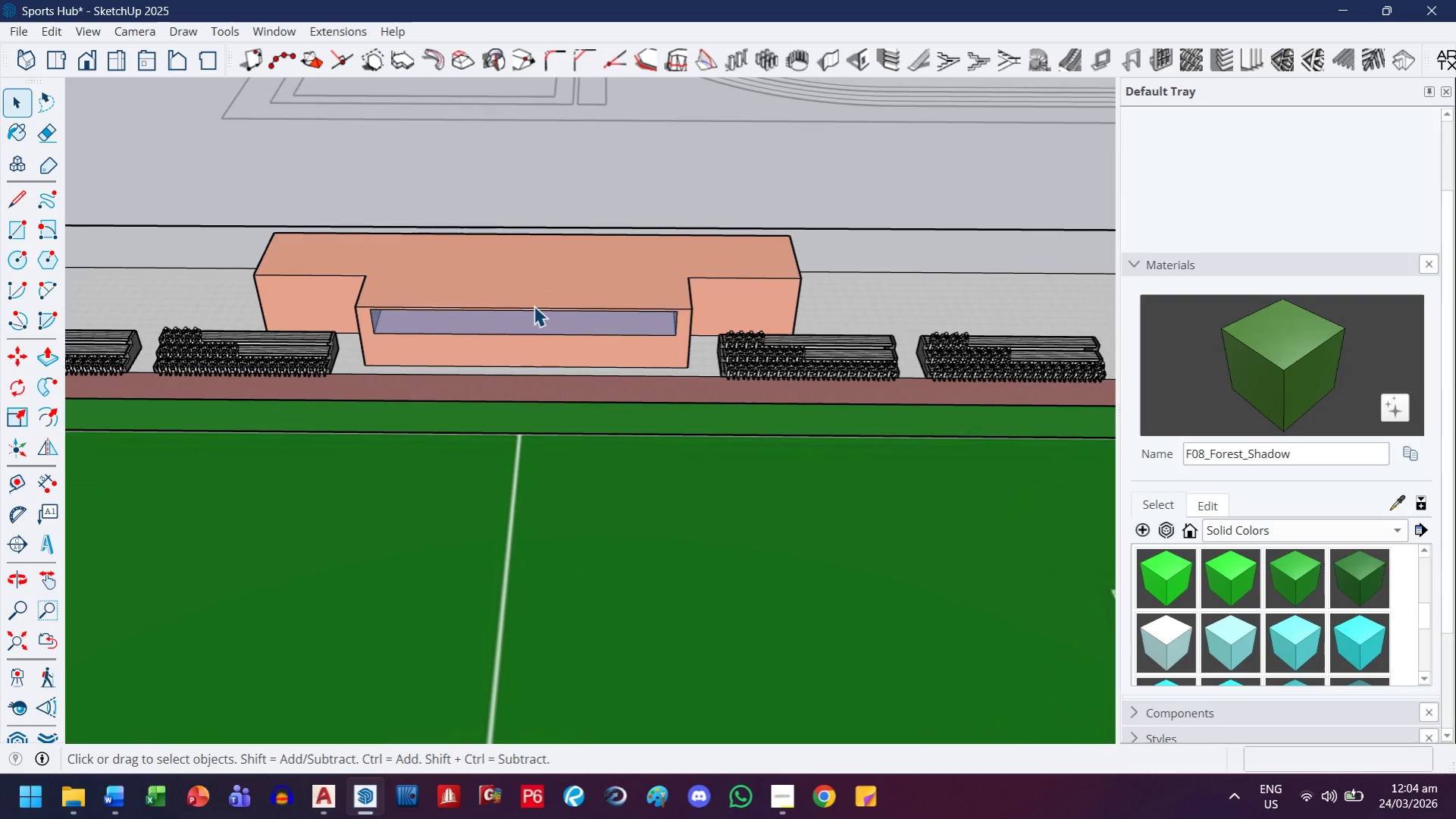 
left_click([269, 275])
 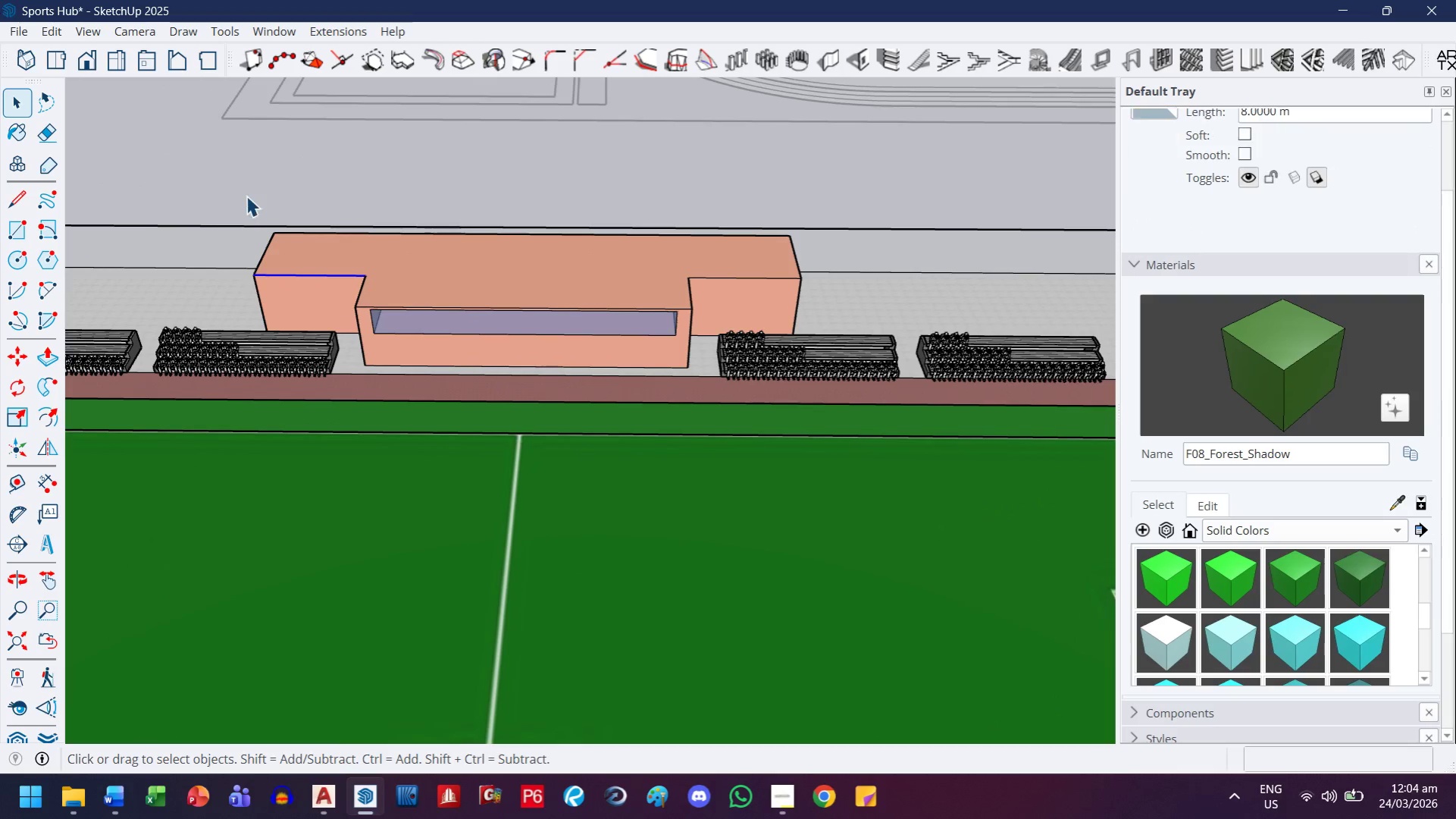 
left_click_drag(start_coordinate=[245, 181], to_coordinate=[821, 391])
 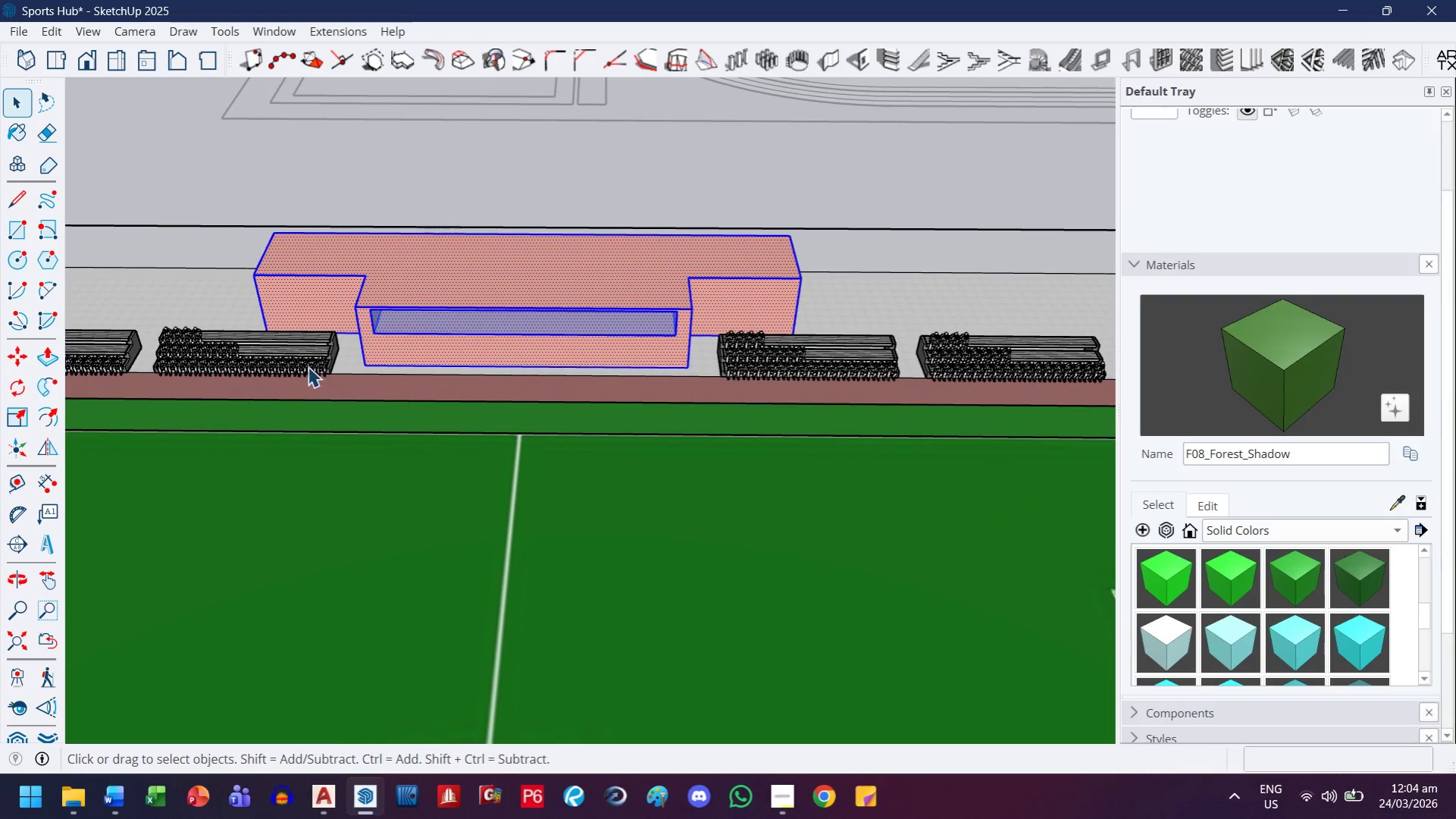 
hold_key(key=ControlLeft, duration=0.5)
 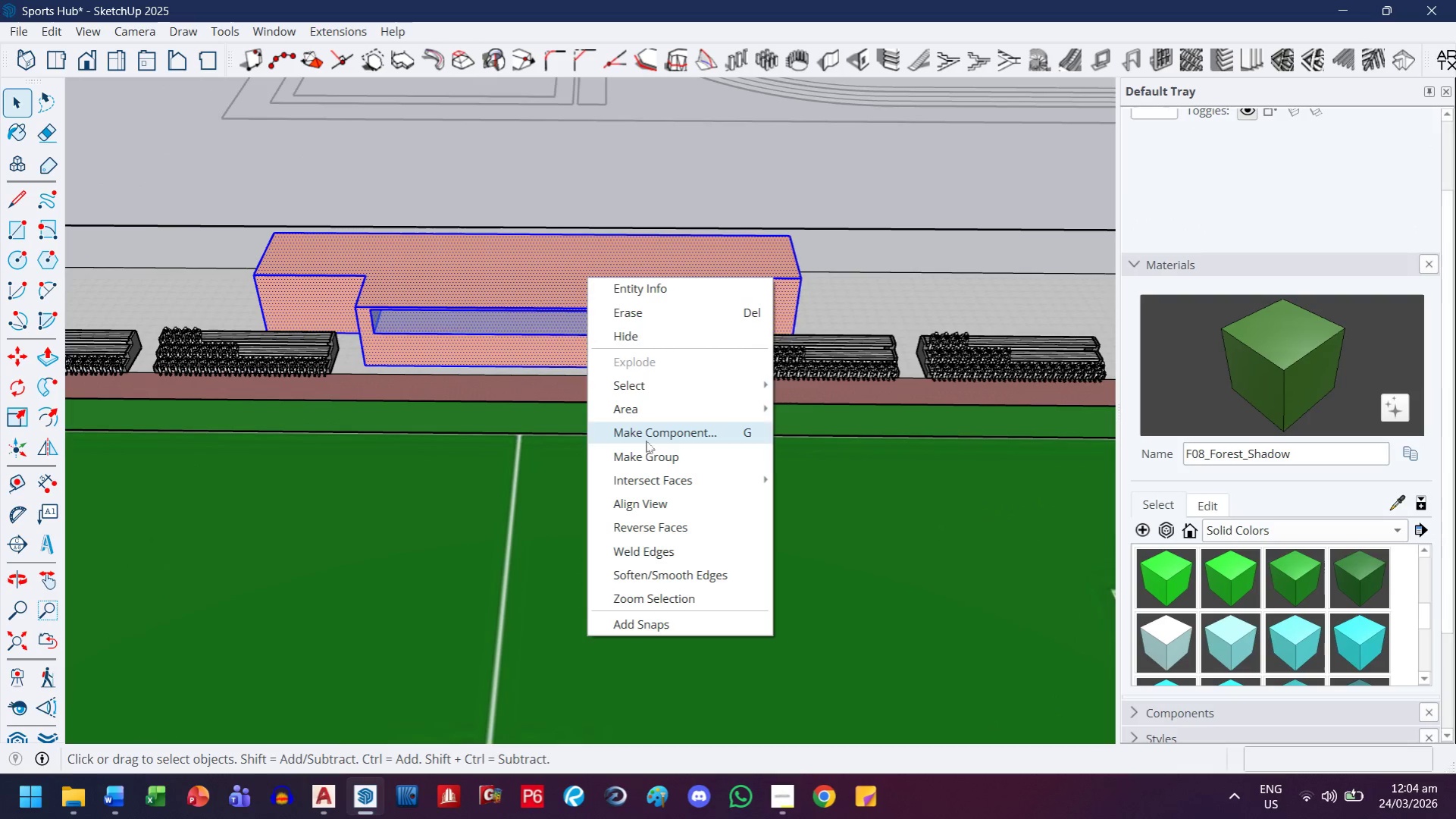 
left_click([642, 453])
 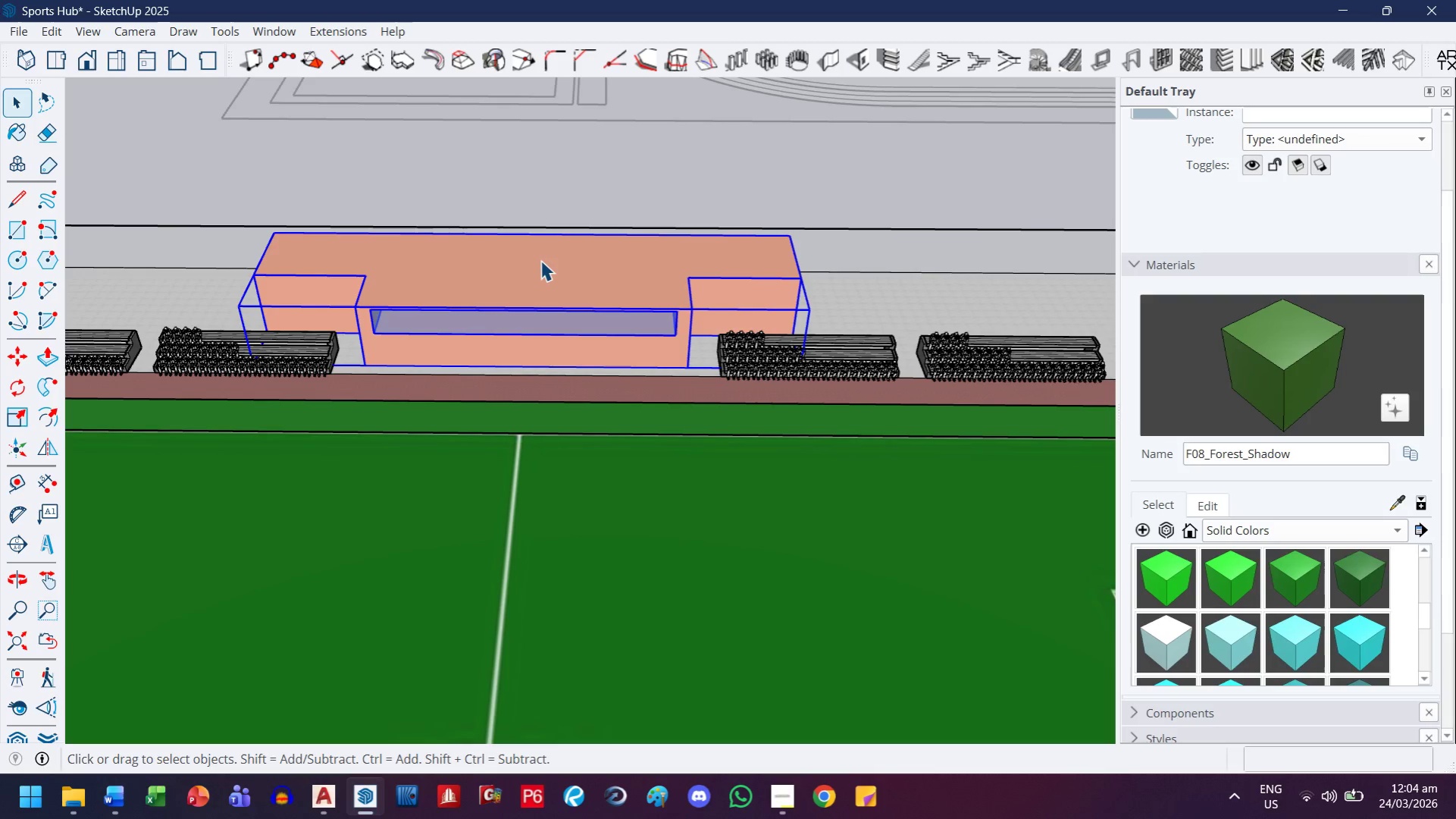 
double_click([540, 260])
 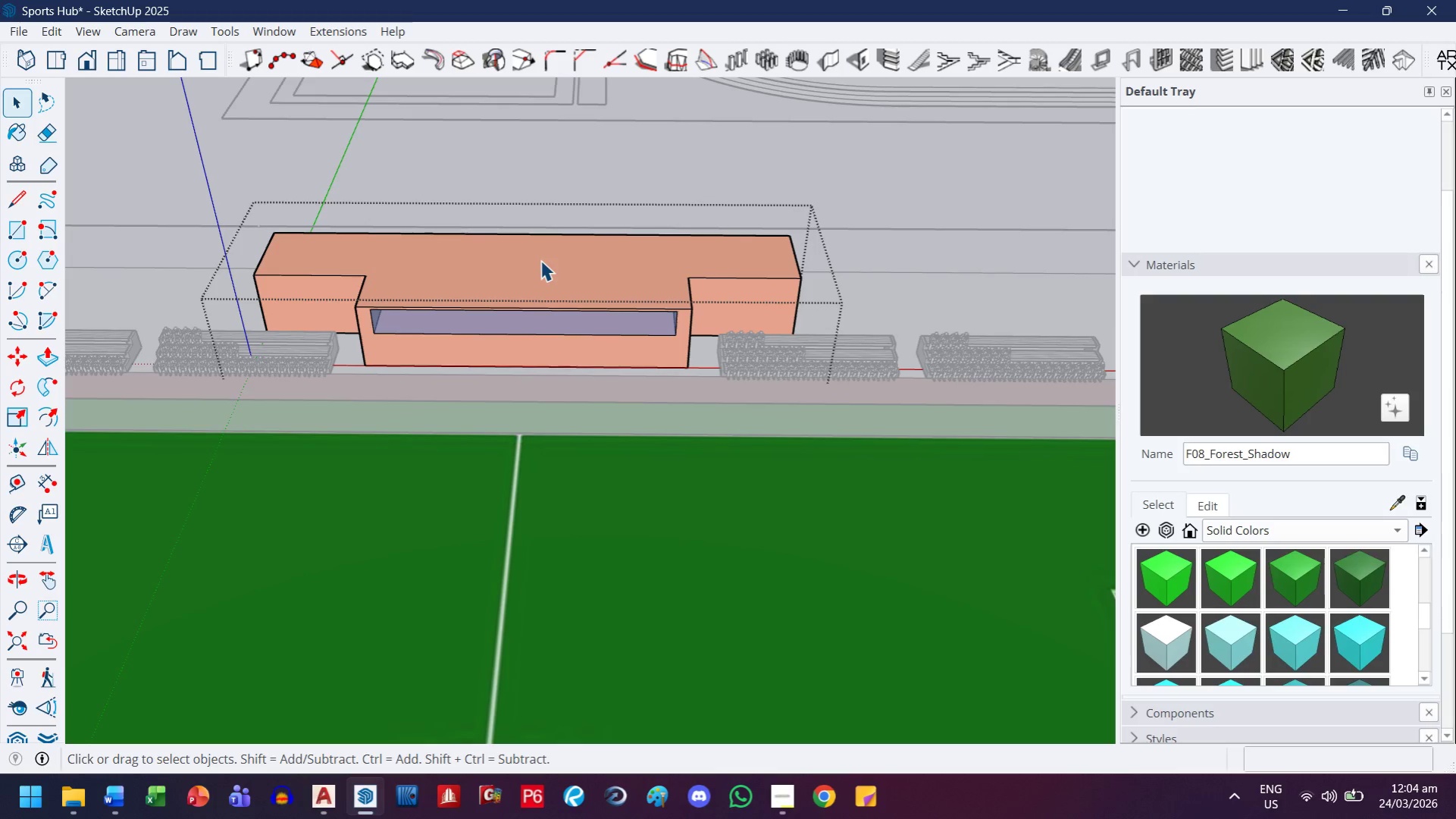 
key(Escape)
 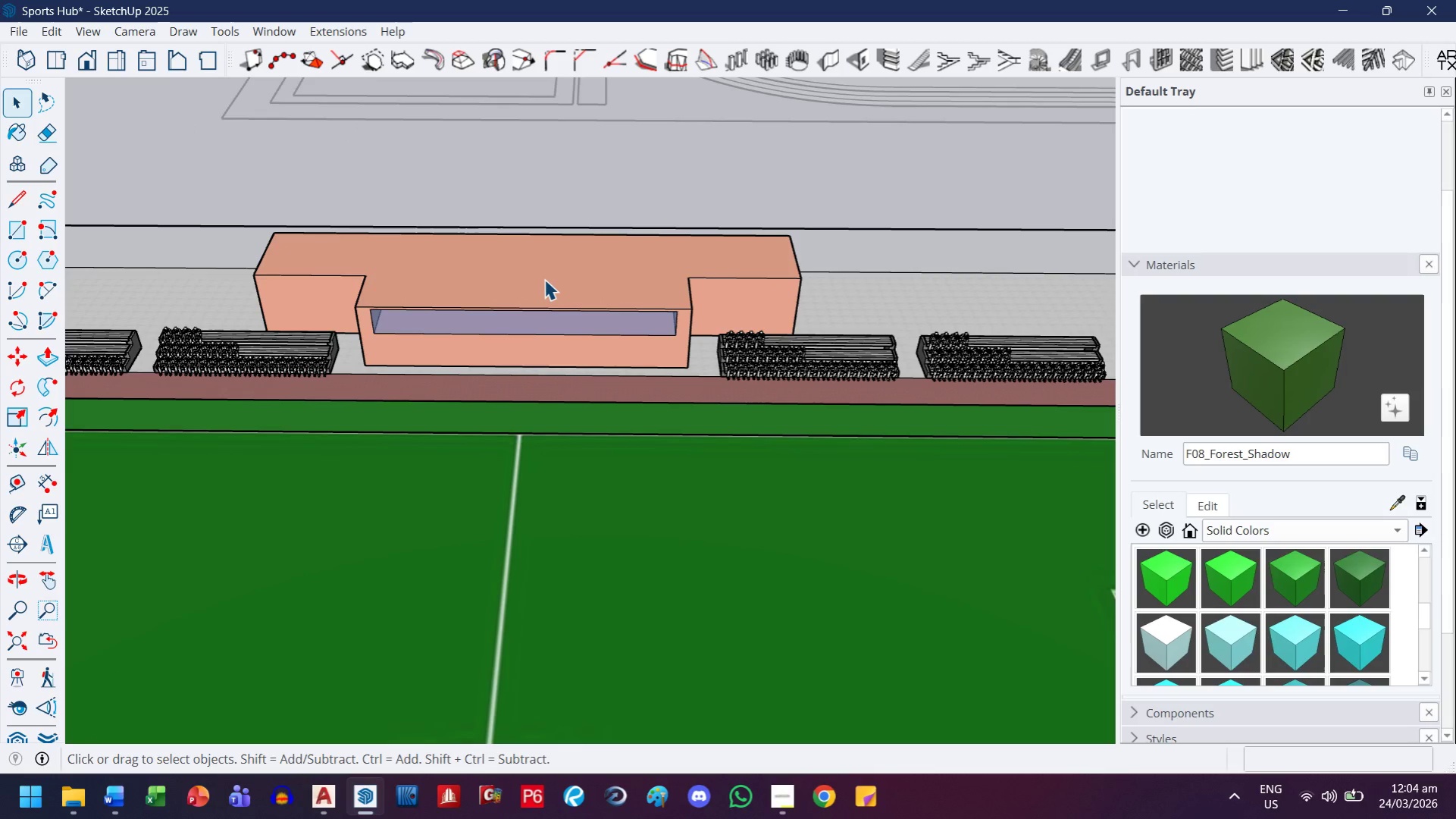 
left_click([544, 279])
 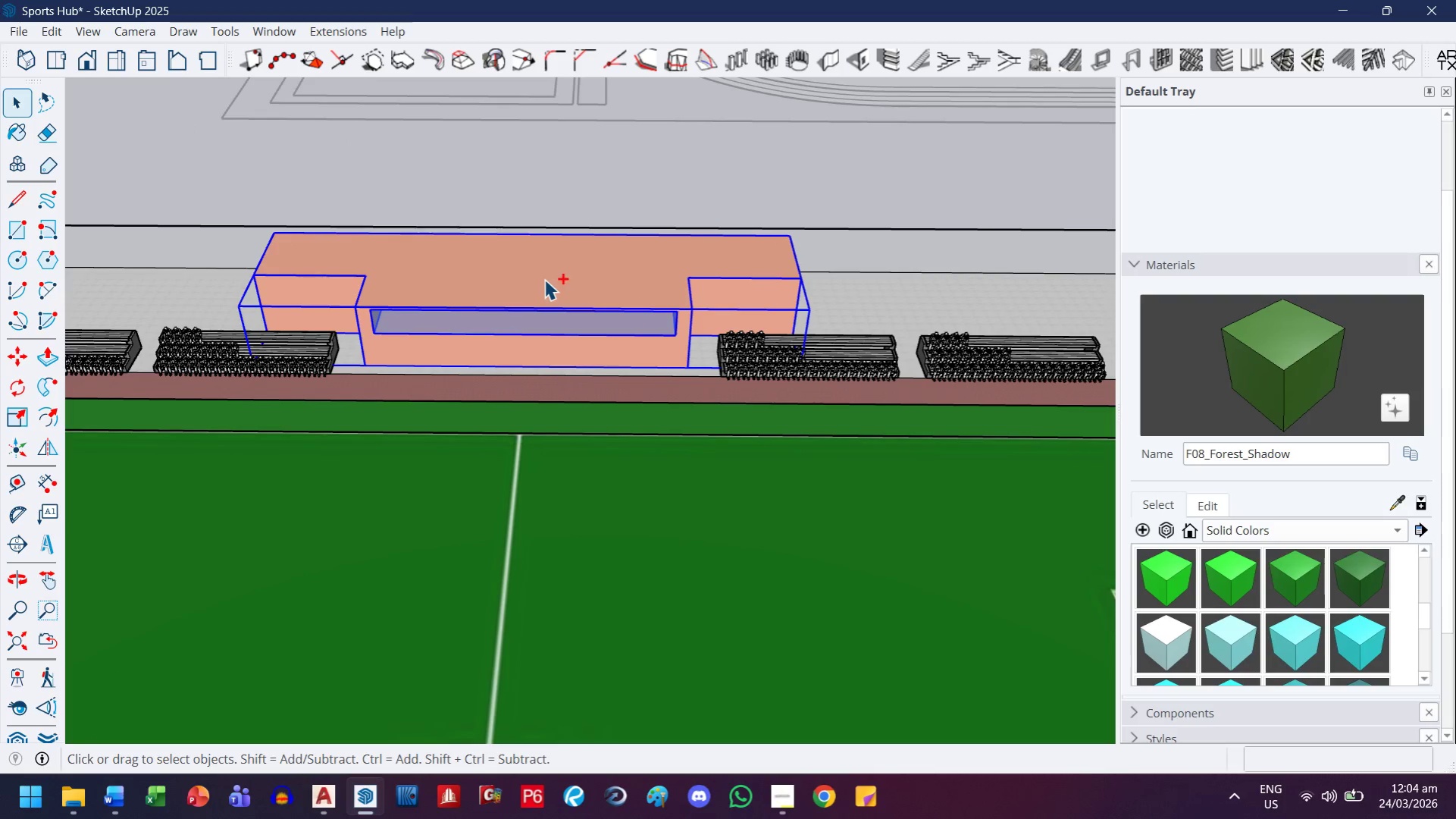 
key(Control+C)
 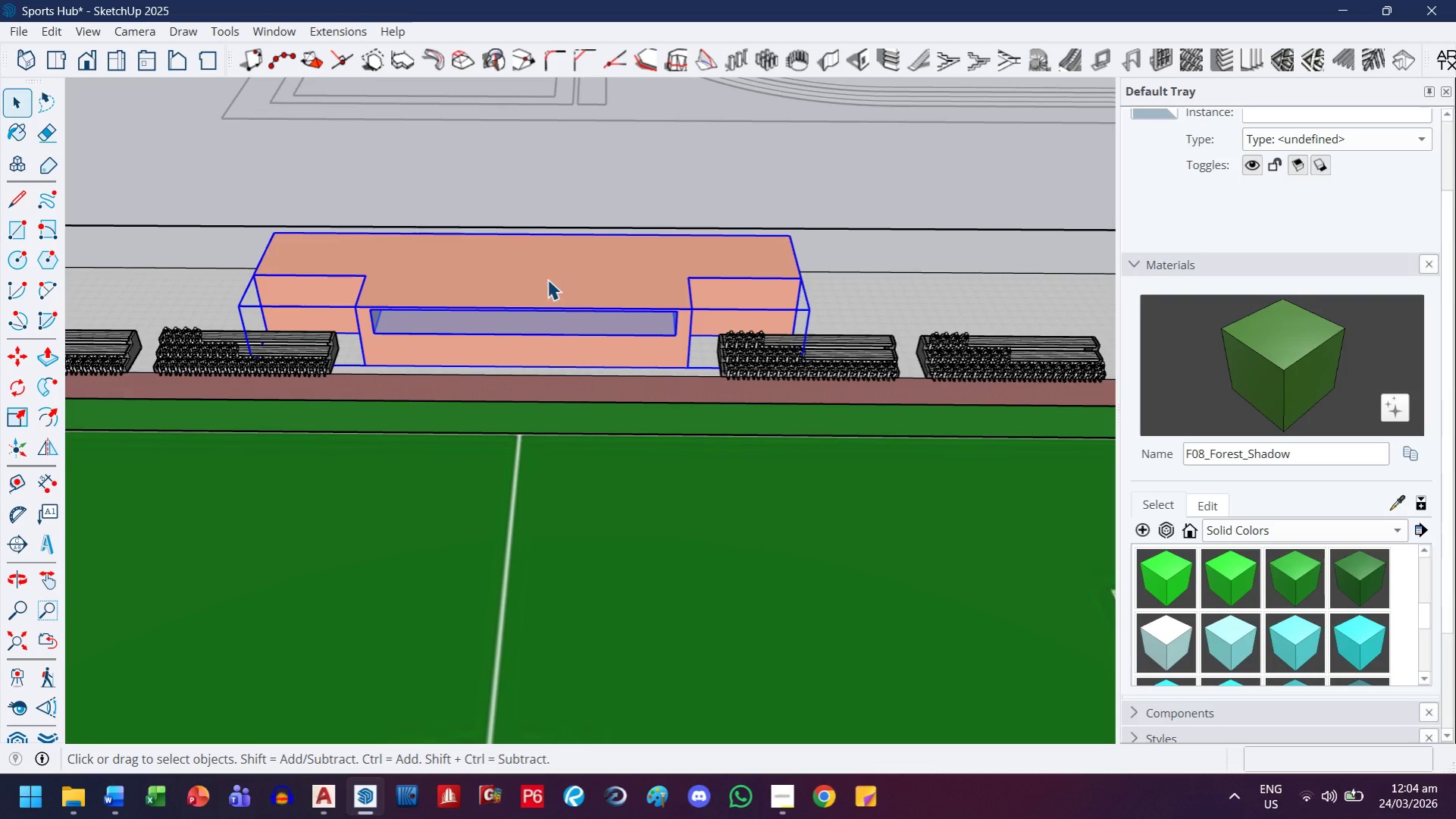 
key(Escape)
 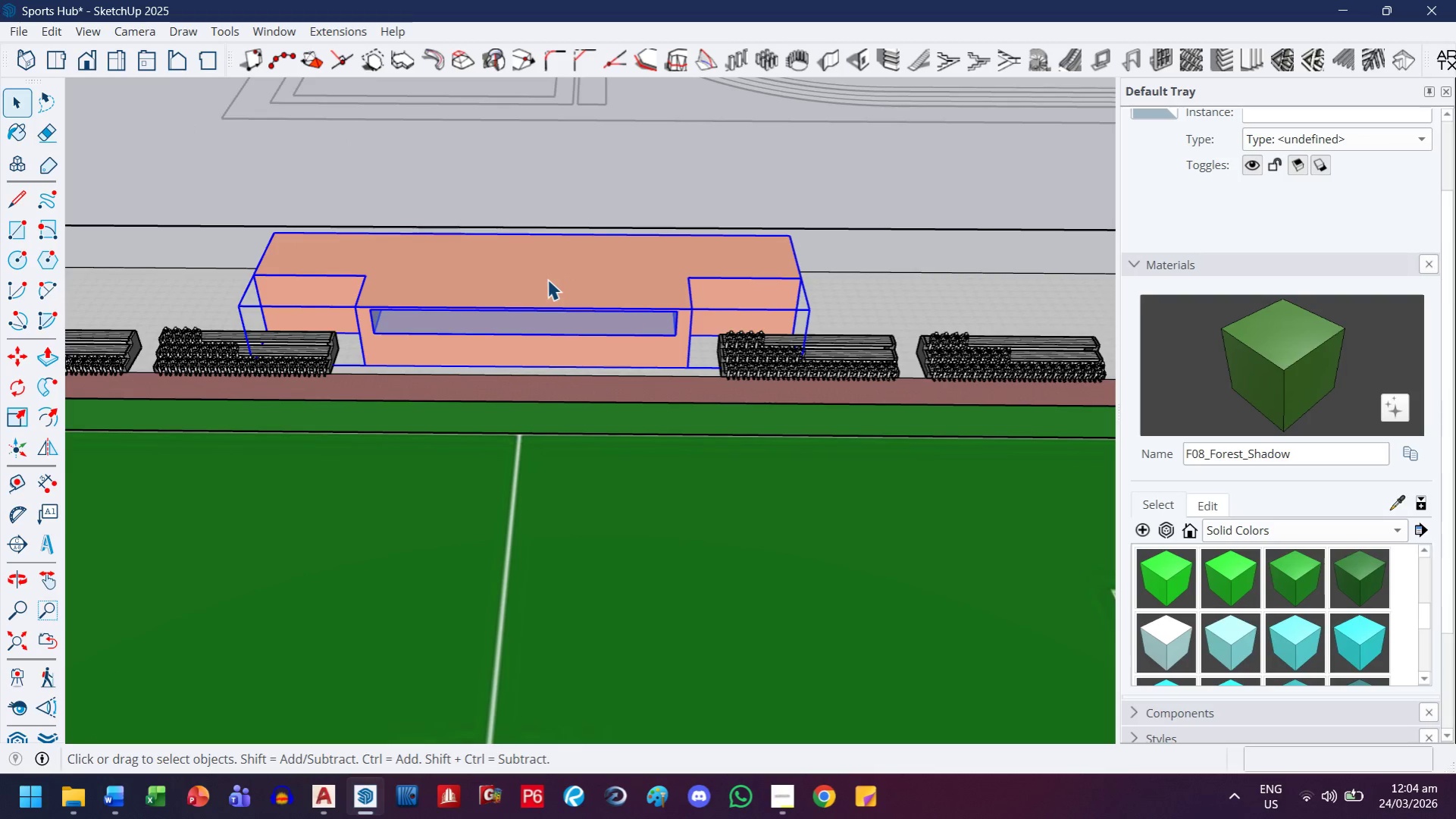 
key(Escape)
 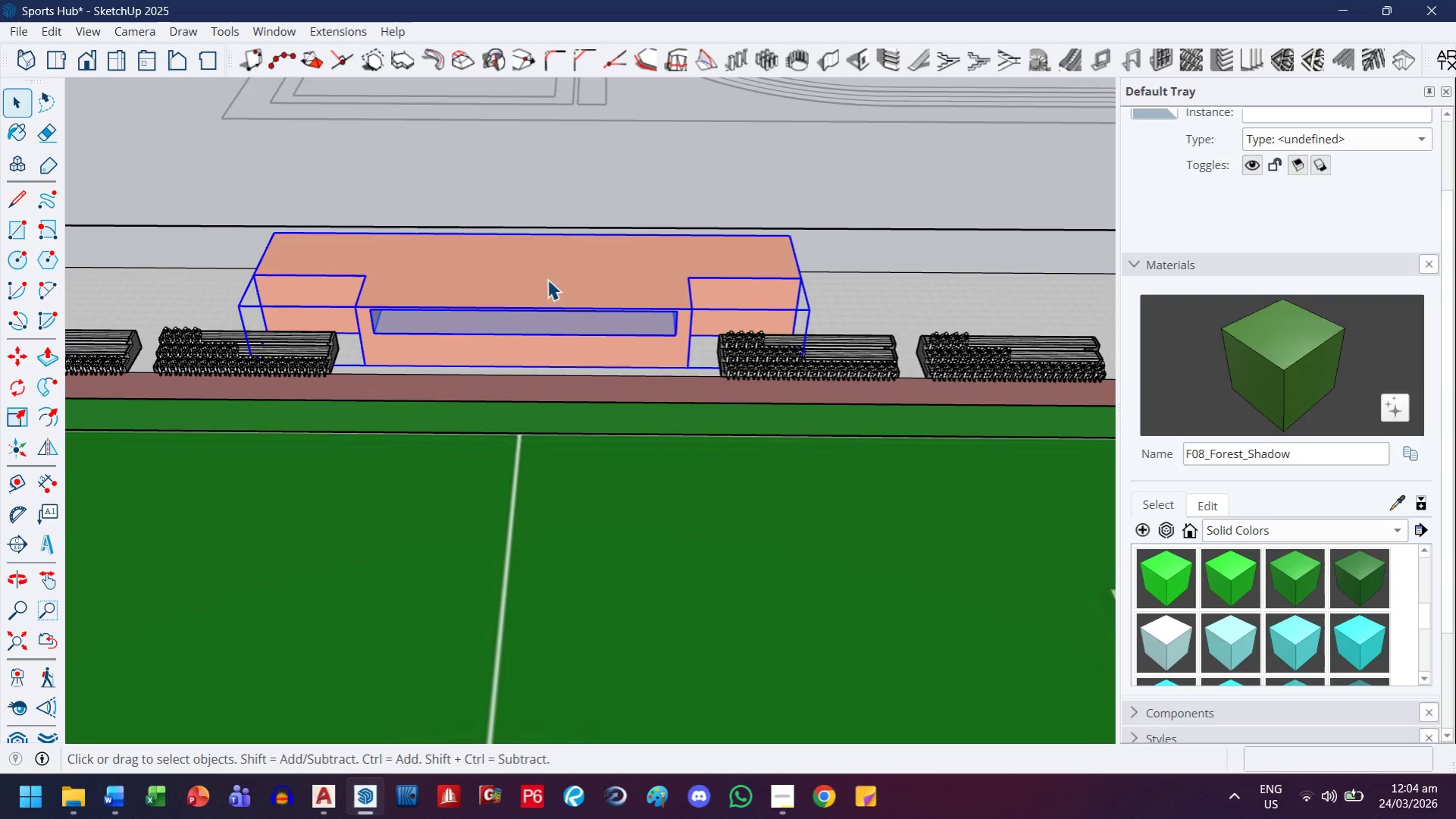 
key(Escape)
 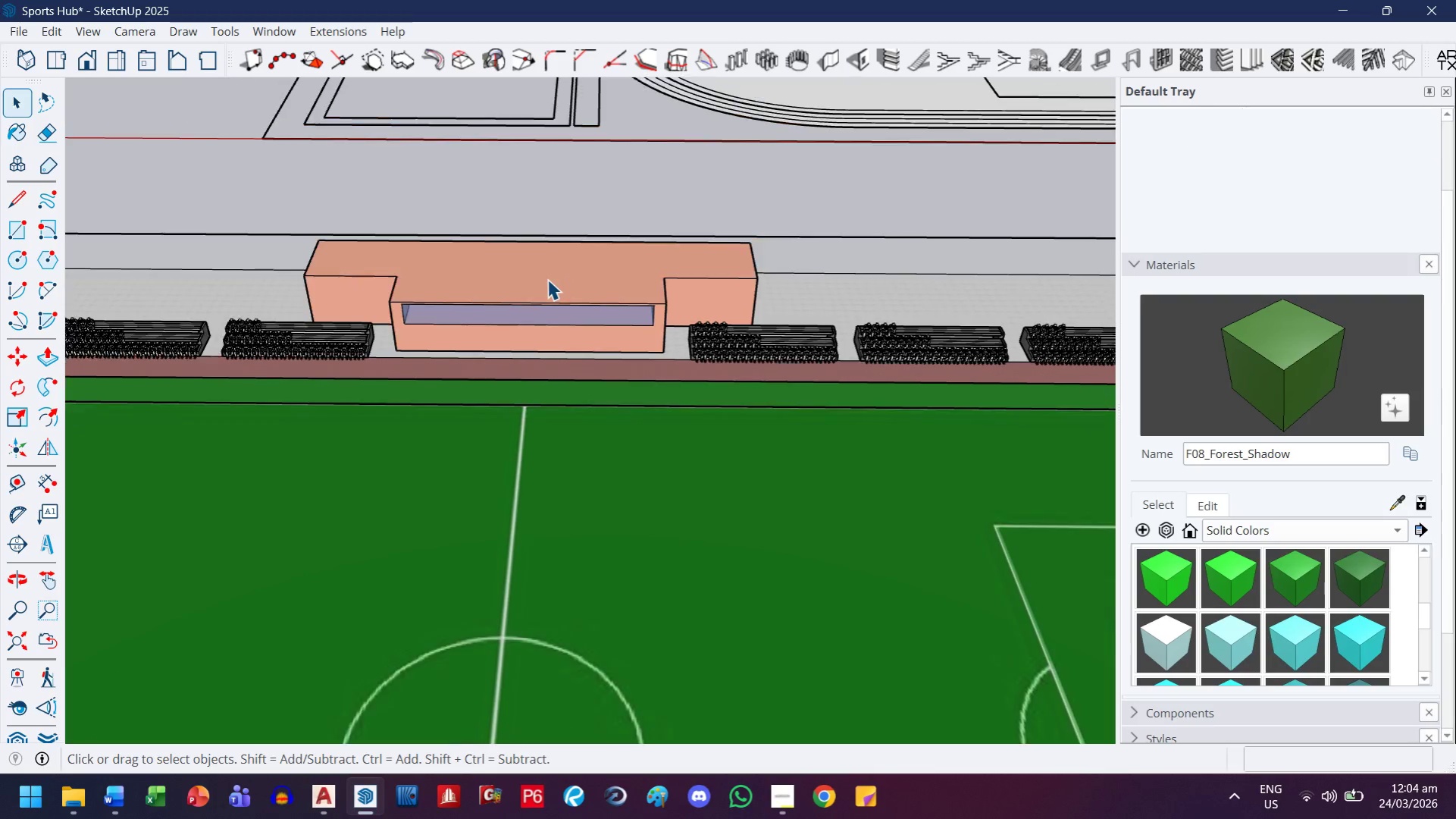 
key(Escape)
 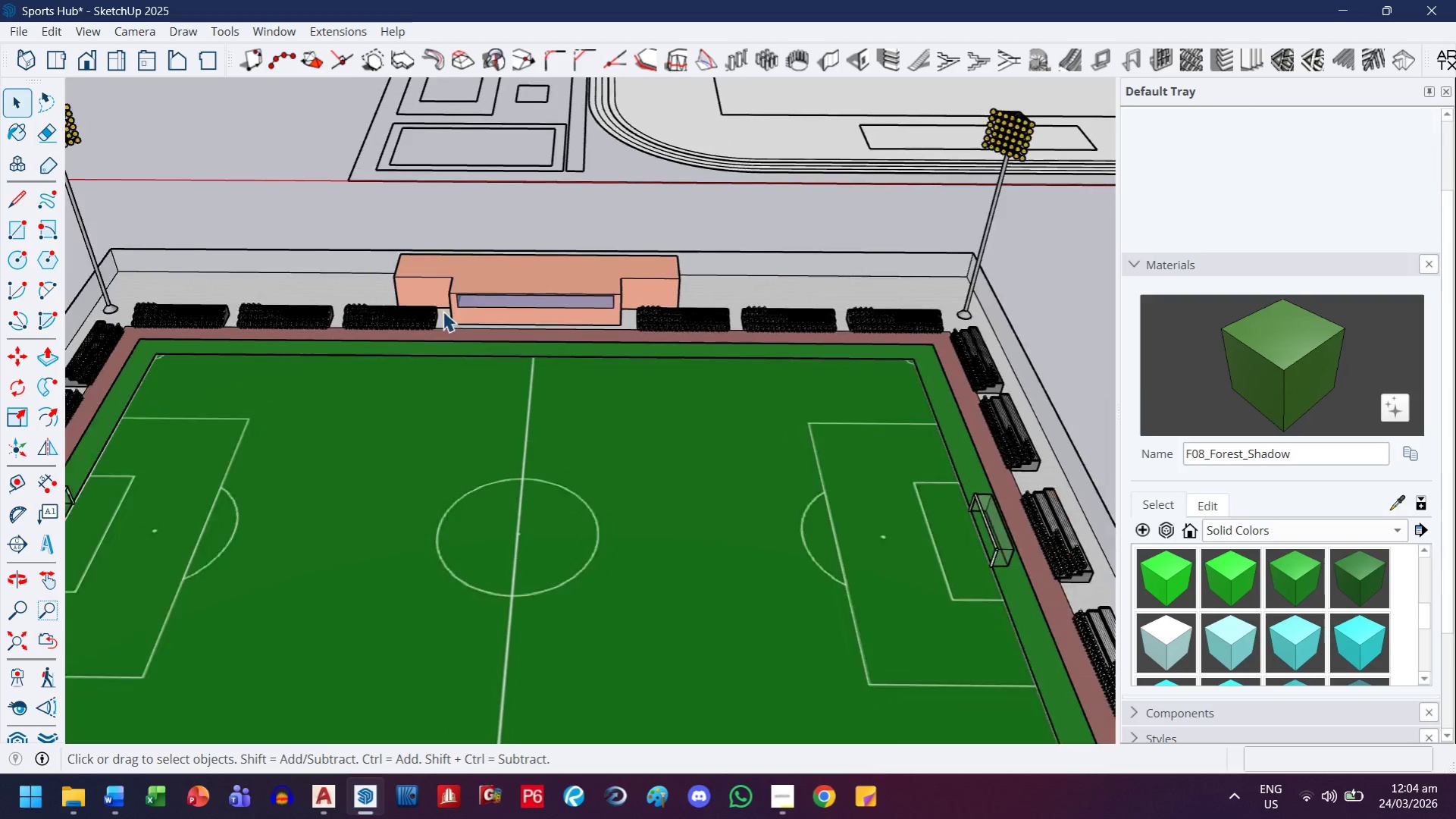 
key(H)
 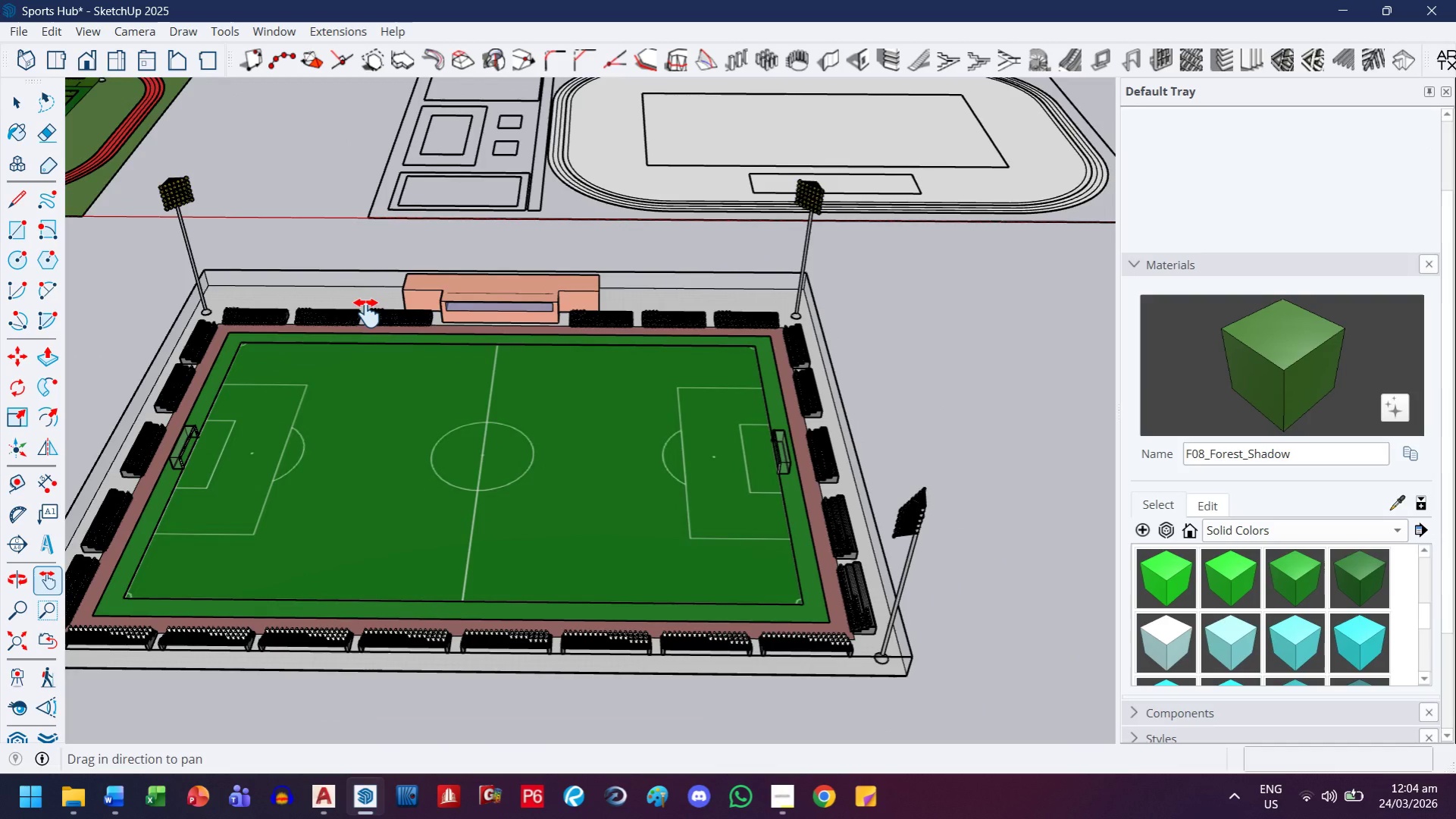 
left_click_drag(start_coordinate=[360, 313], to_coordinate=[970, 632])
 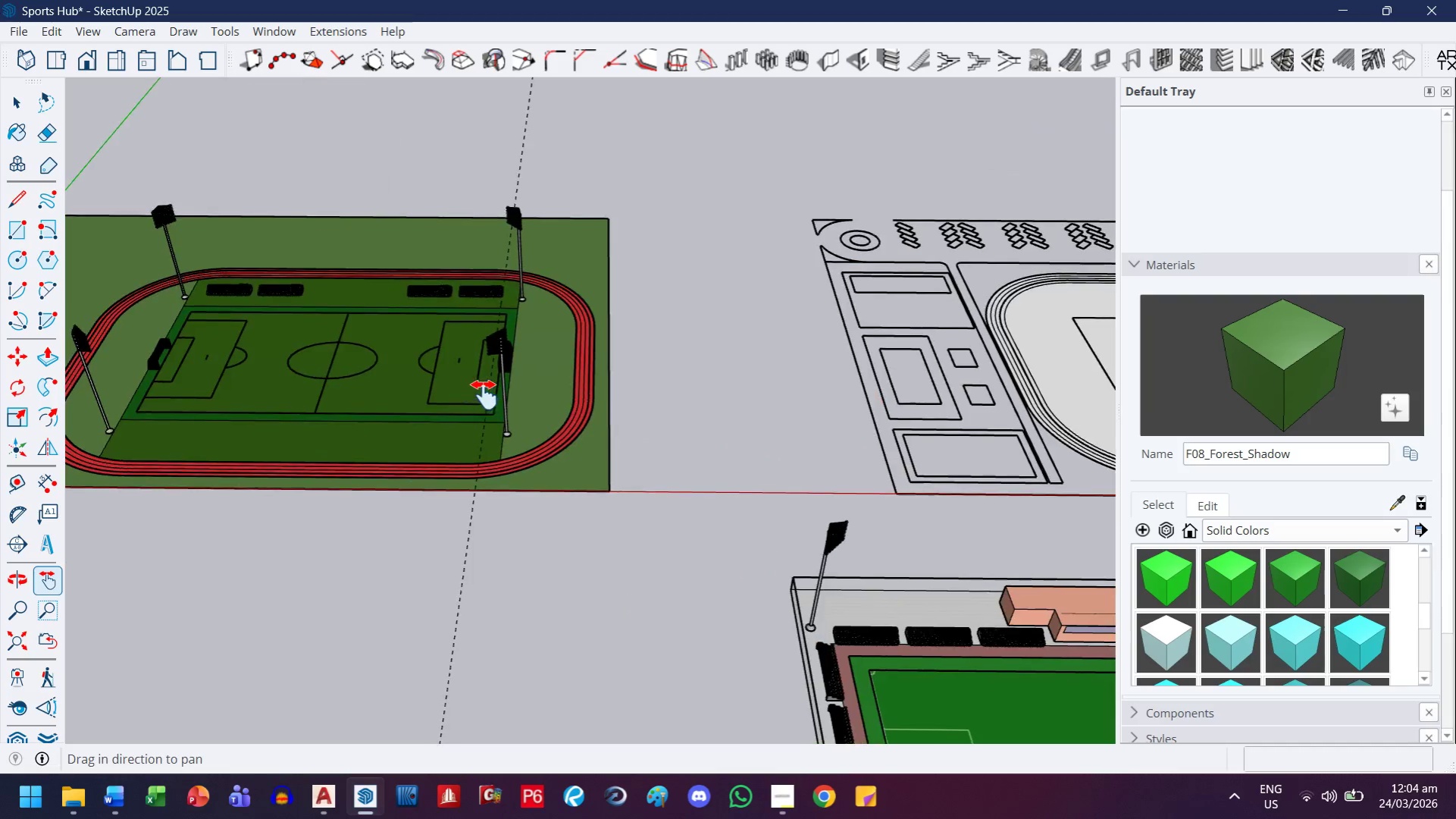 
scroll: coordinate [389, 327], scroll_direction: down, amount: 21.0
 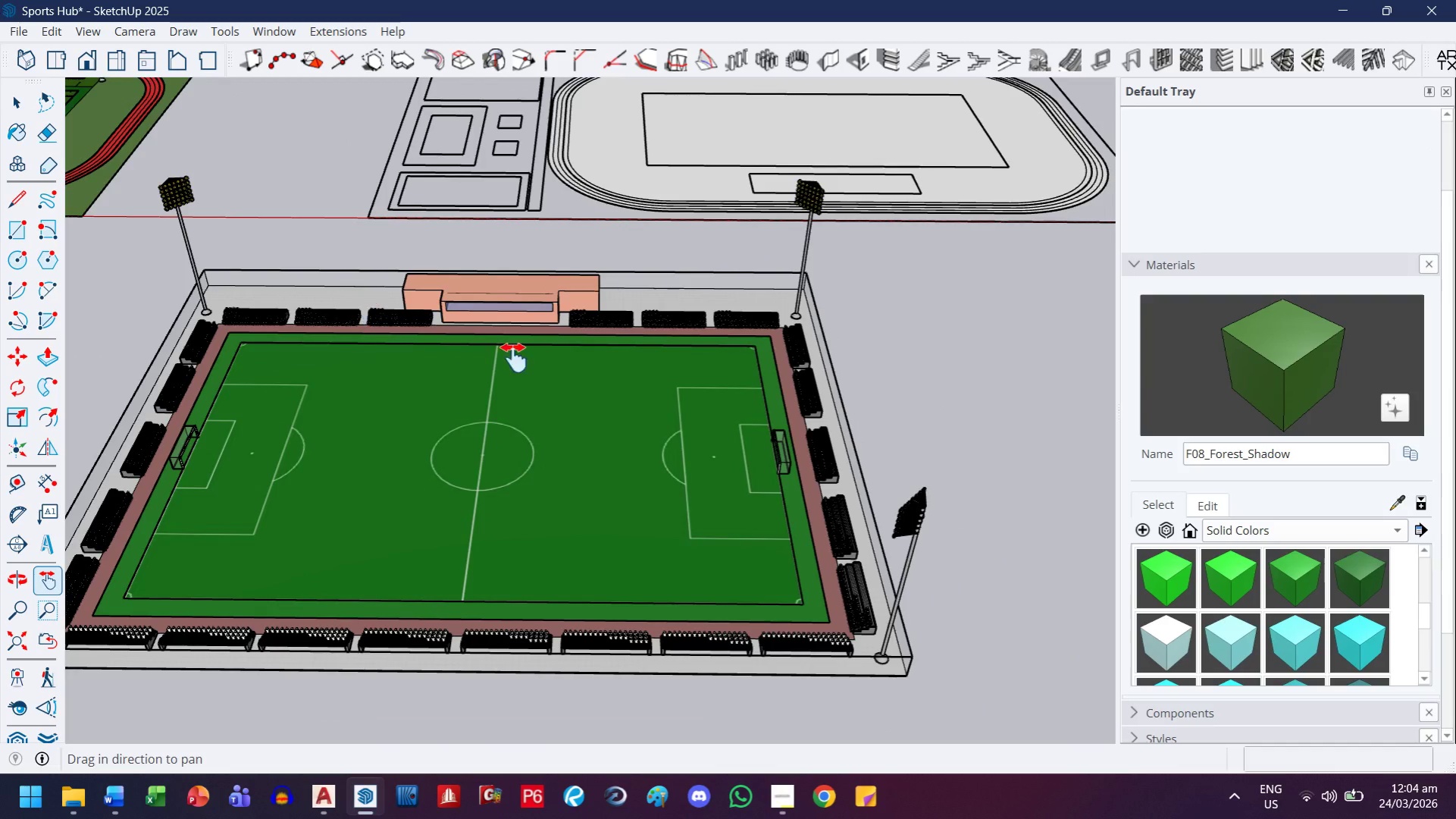 
left_click_drag(start_coordinate=[484, 395], to_coordinate=[569, 529])
 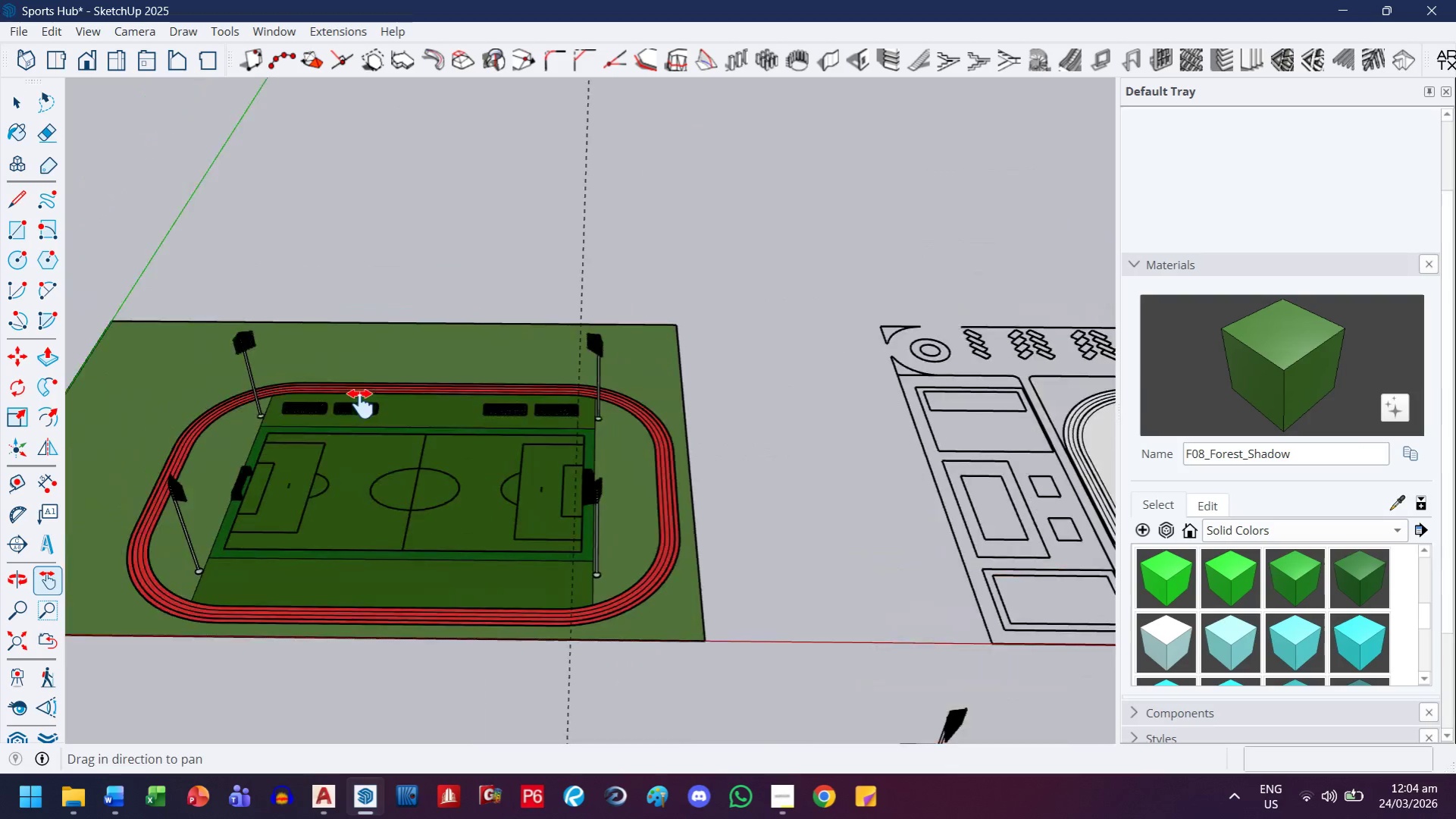 
scroll: coordinate [584, 459], scroll_direction: up, amount: 16.0
 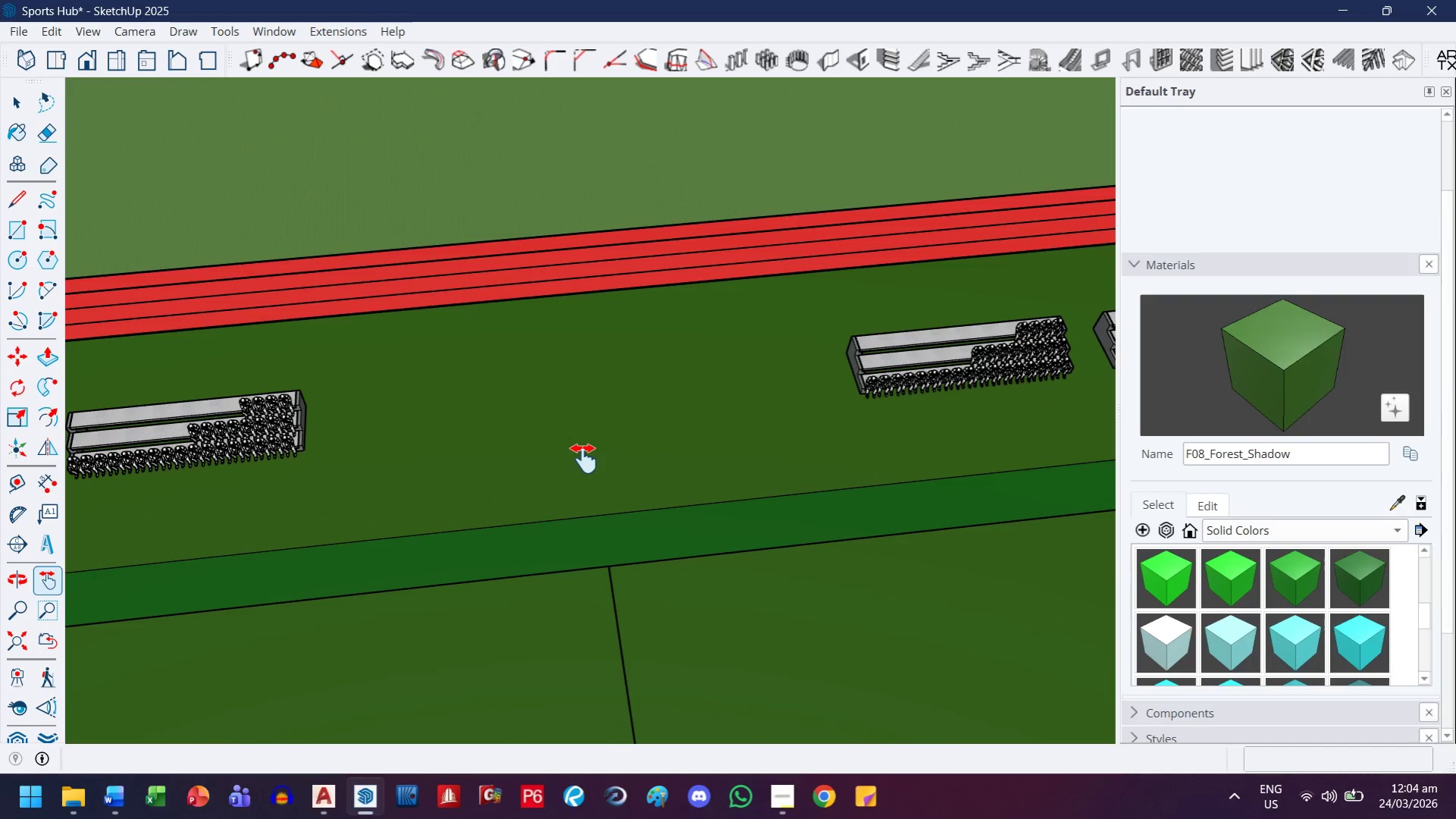 
key(T)
 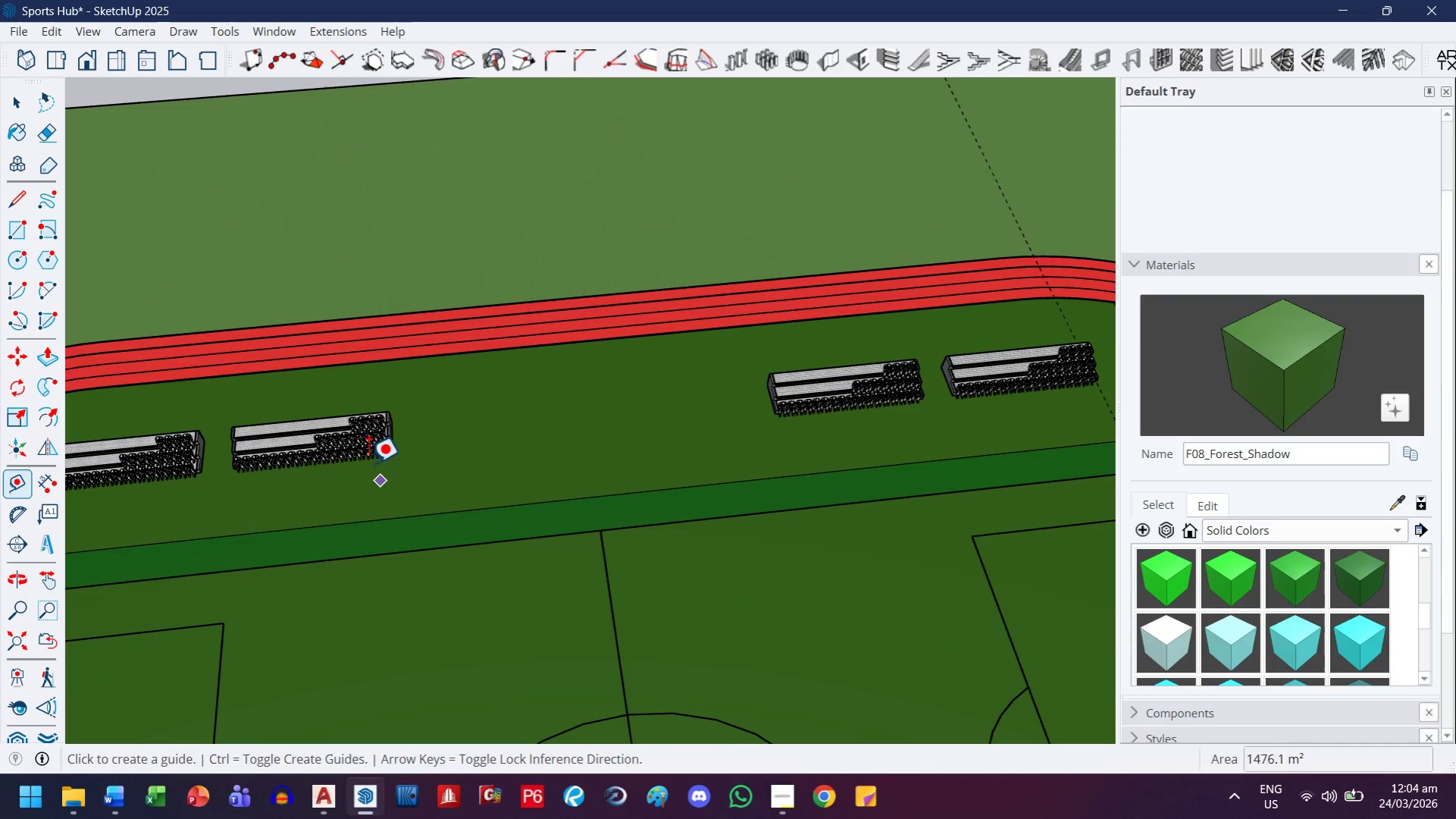 
scroll: coordinate [584, 459], scroll_direction: down, amount: 4.0
 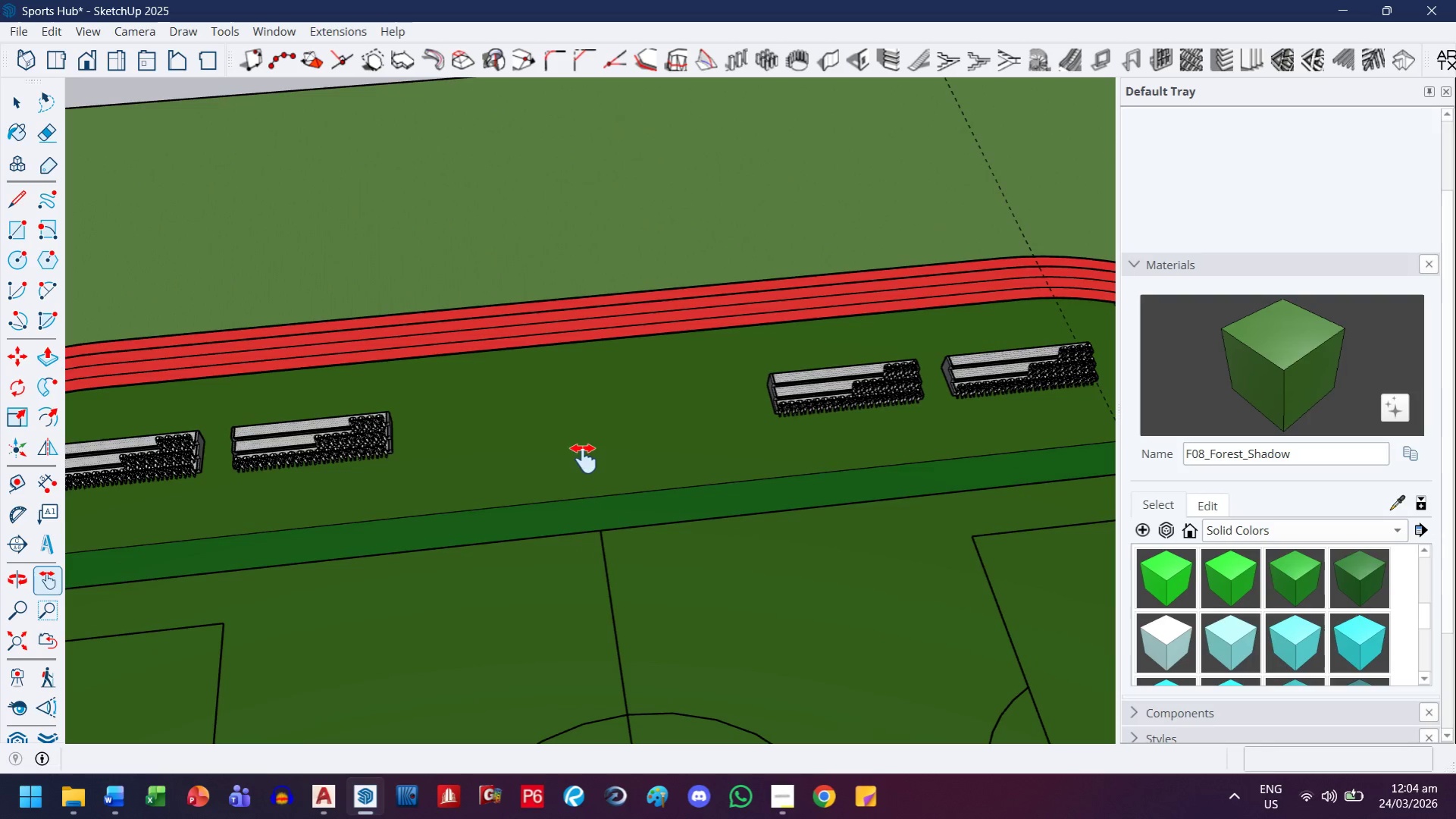 
scroll: coordinate [394, 487], scroll_direction: up, amount: 13.0
 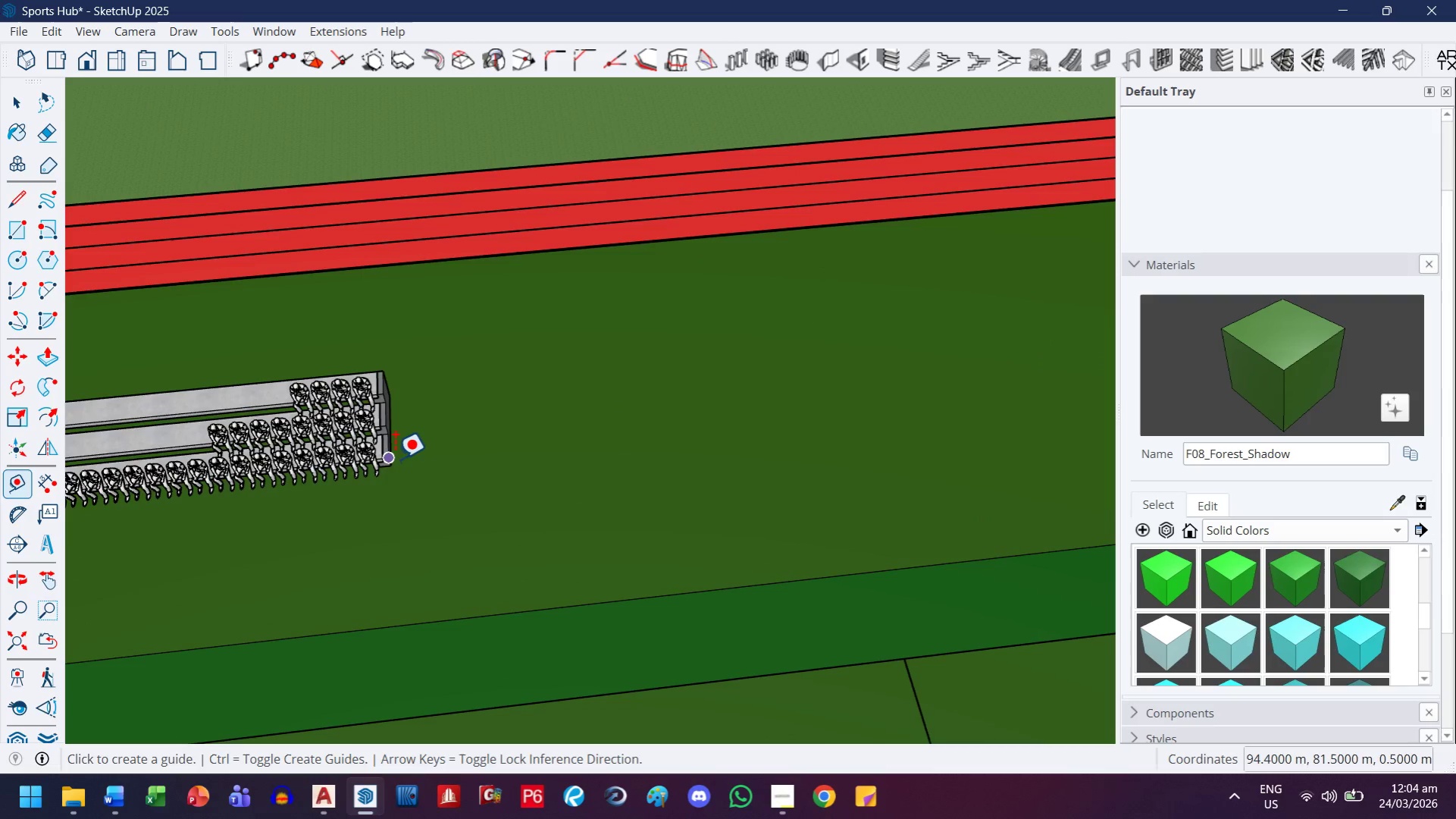 
left_click([394, 459])
 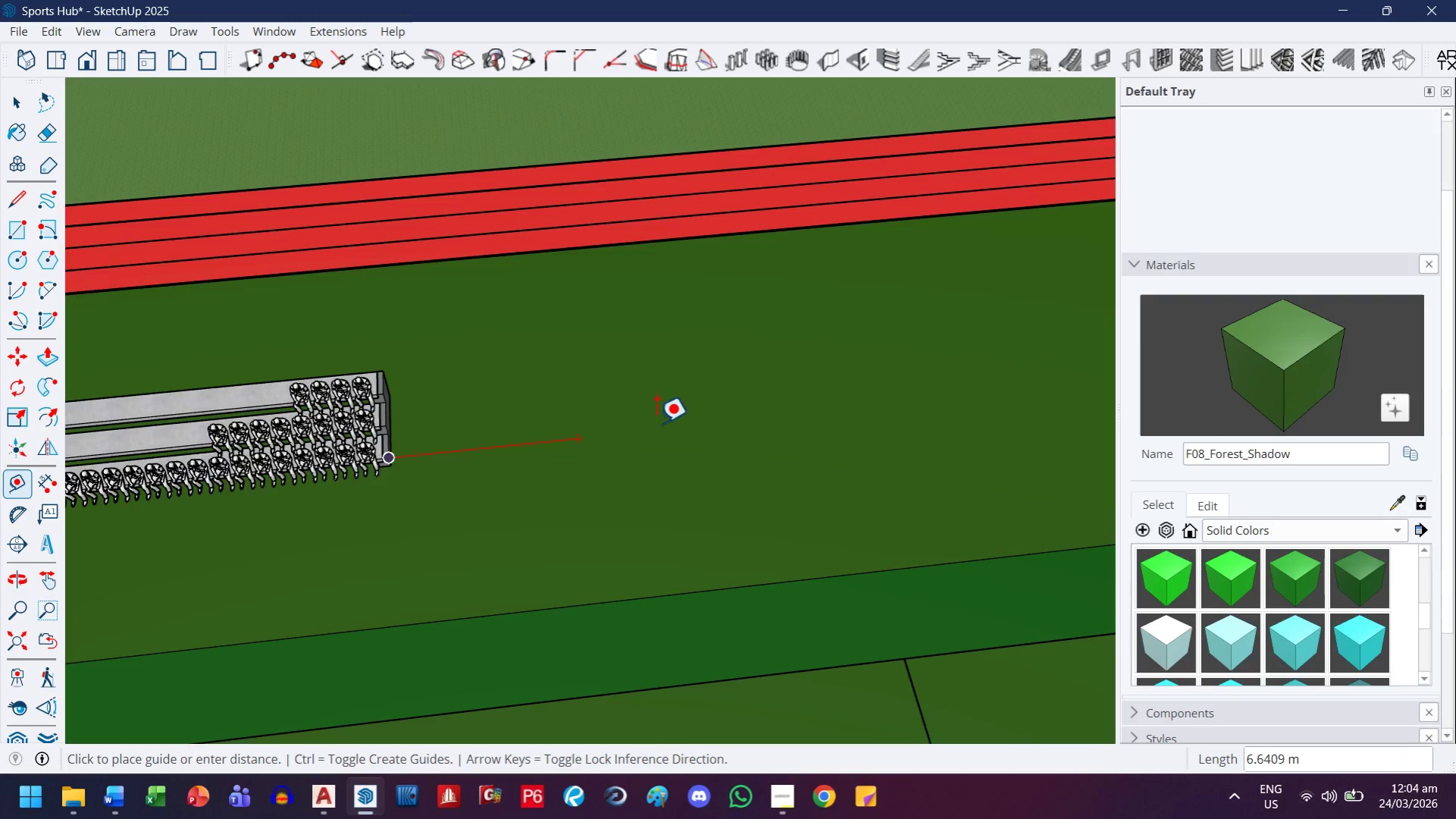 
key(Escape)
 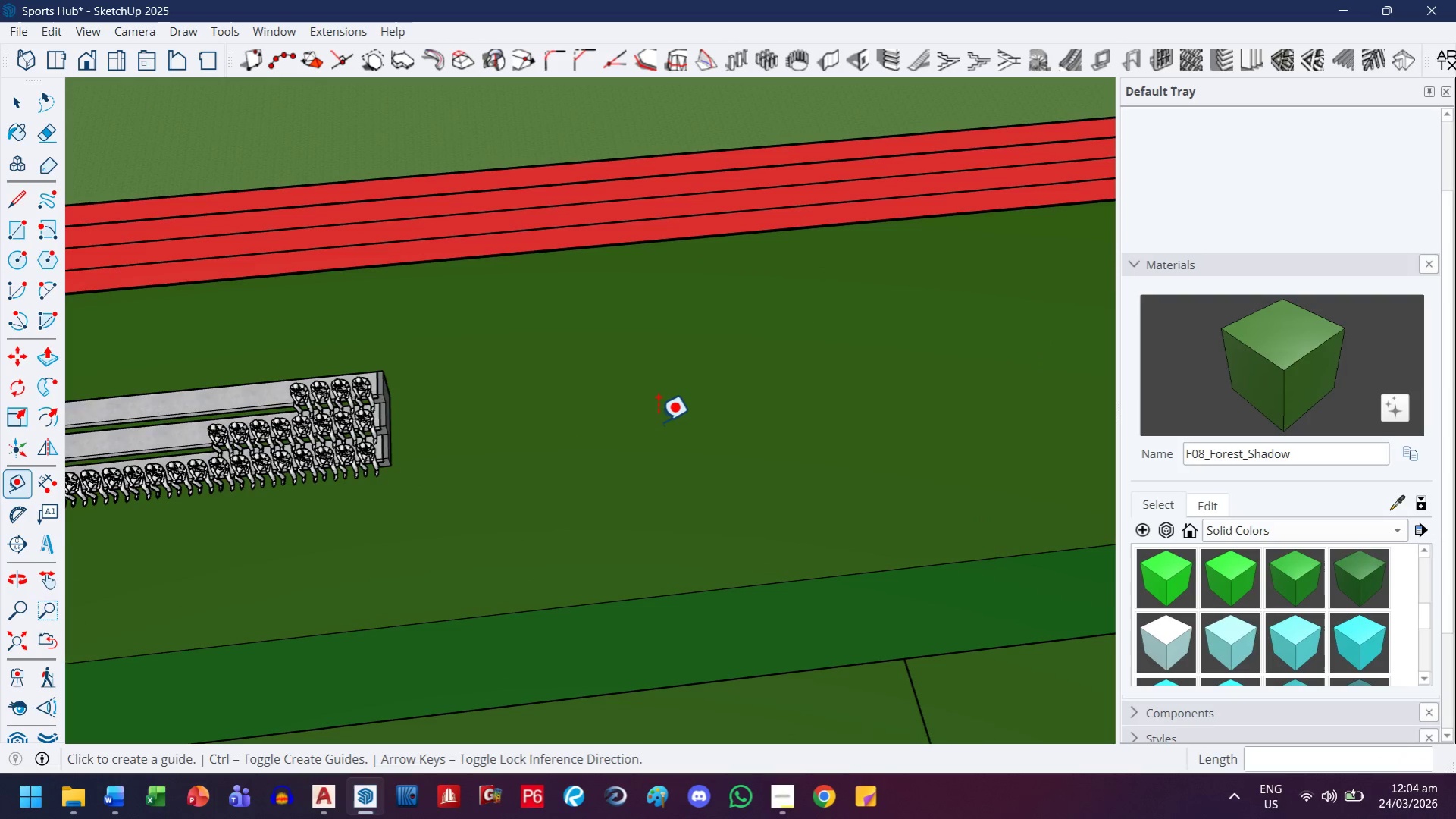 
key(H)
 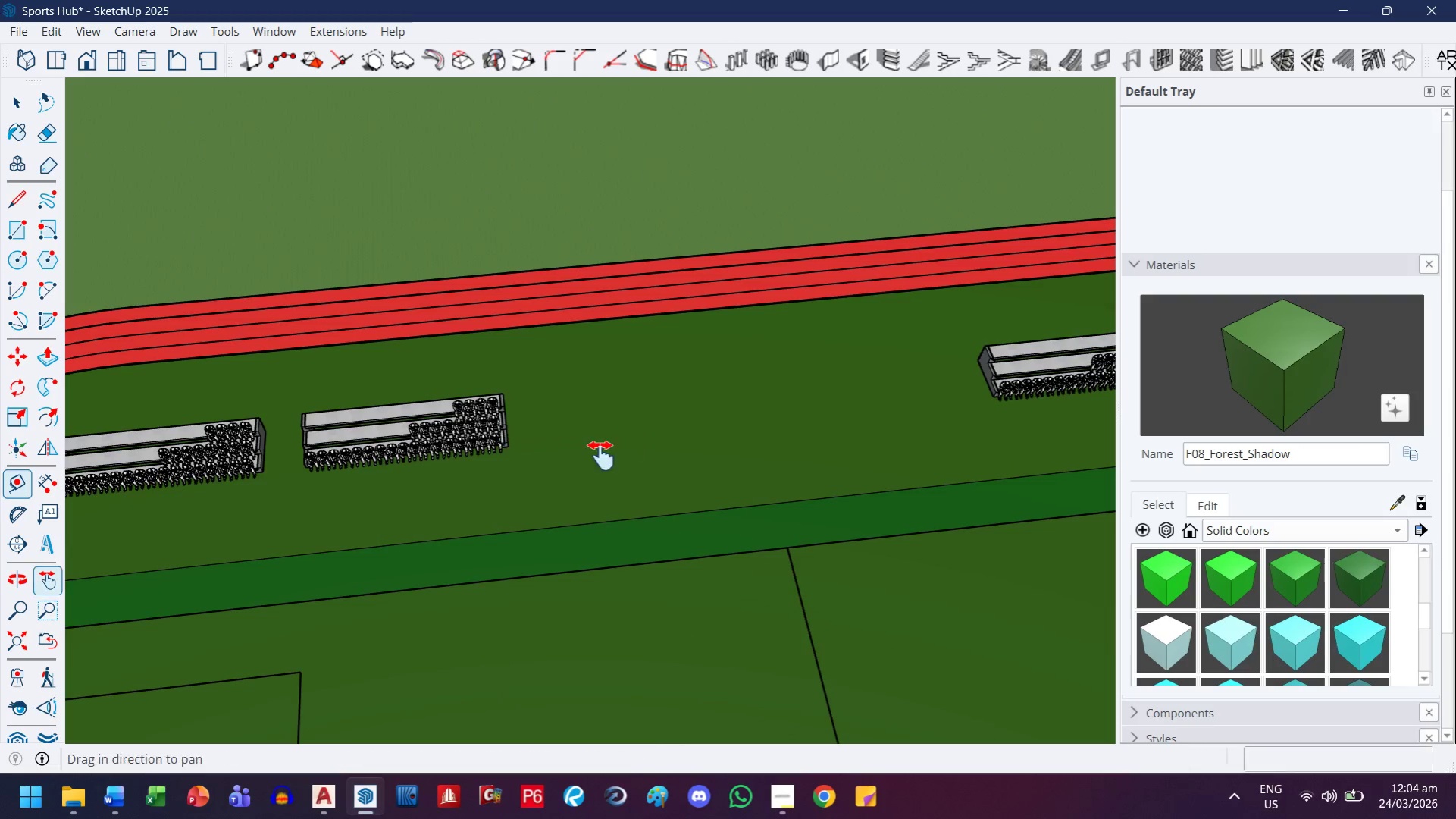 
left_click_drag(start_coordinate=[601, 456], to_coordinate=[929, 378])
 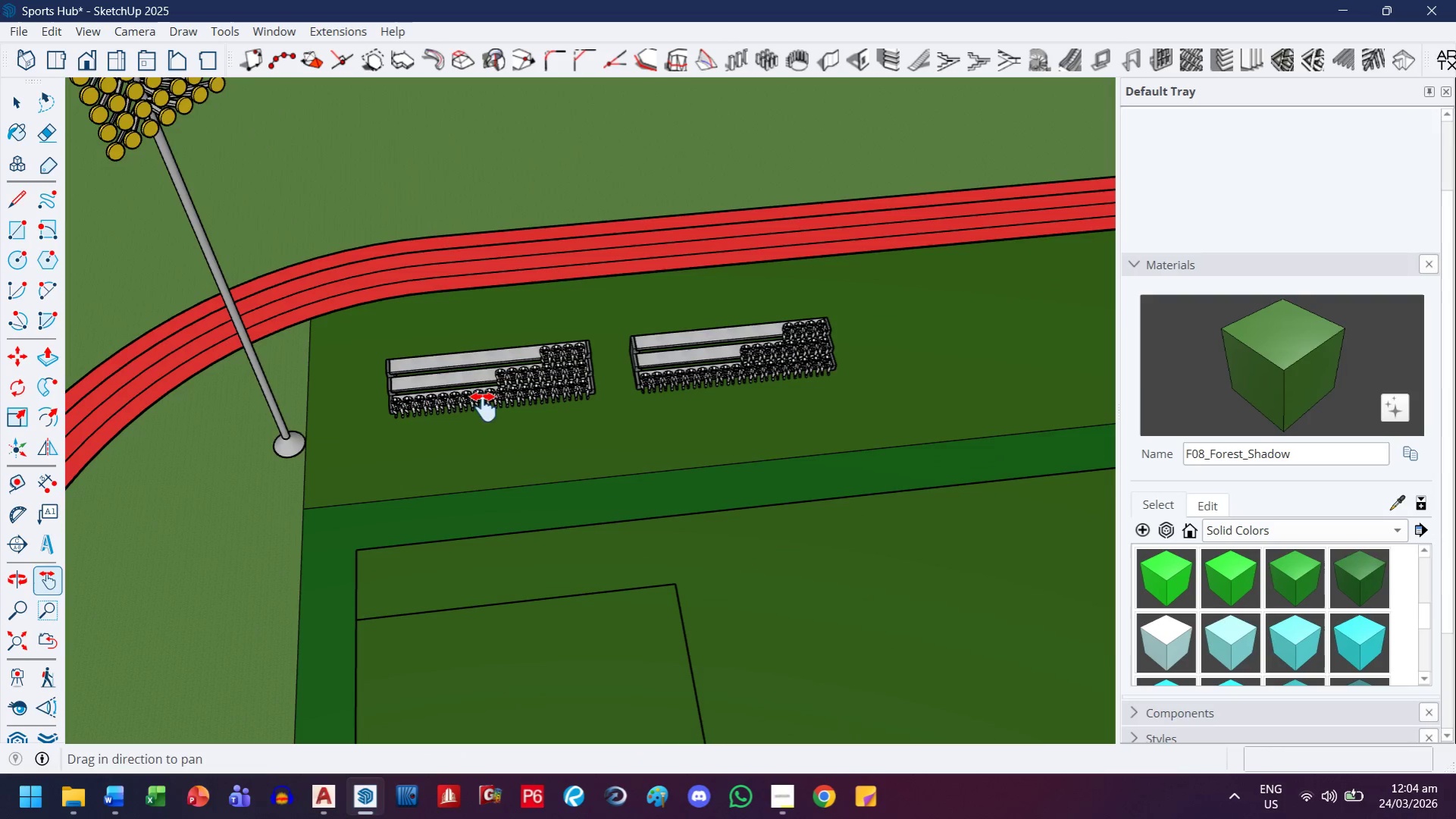 
scroll: coordinate [656, 423], scroll_direction: down, amount: 6.0
 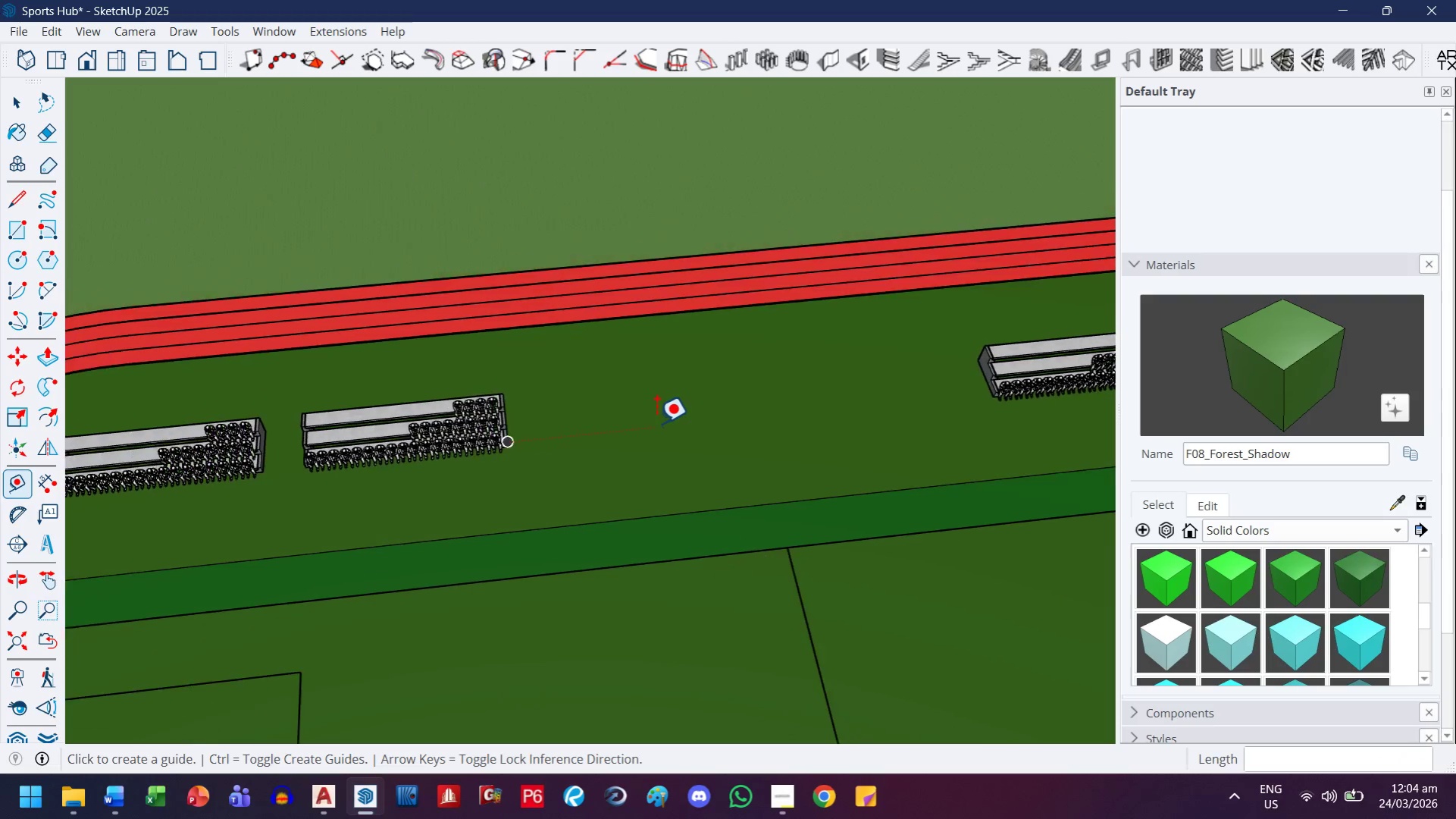 
key(Escape)
 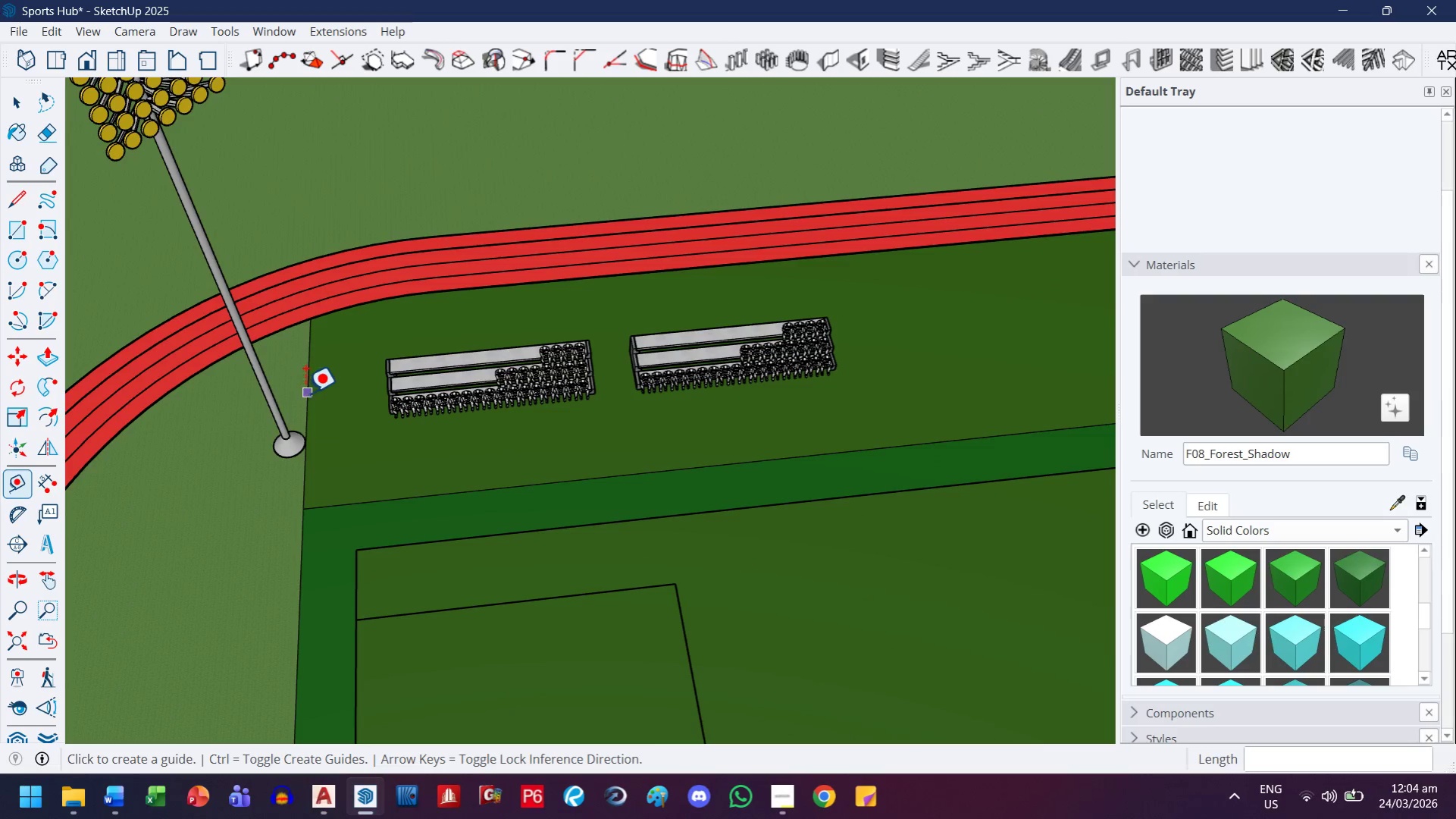 
left_click([308, 394])
 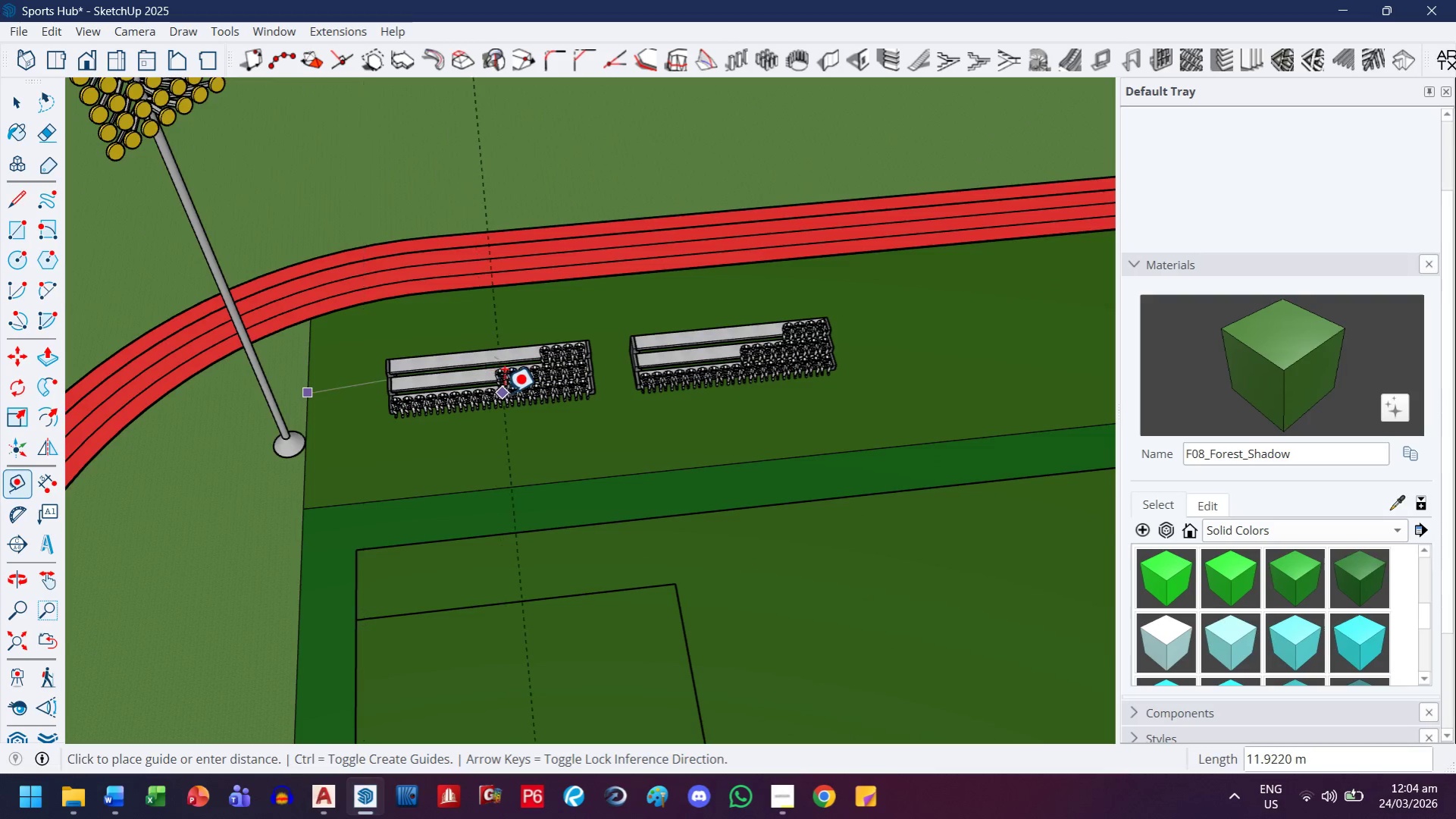 
key(H)
 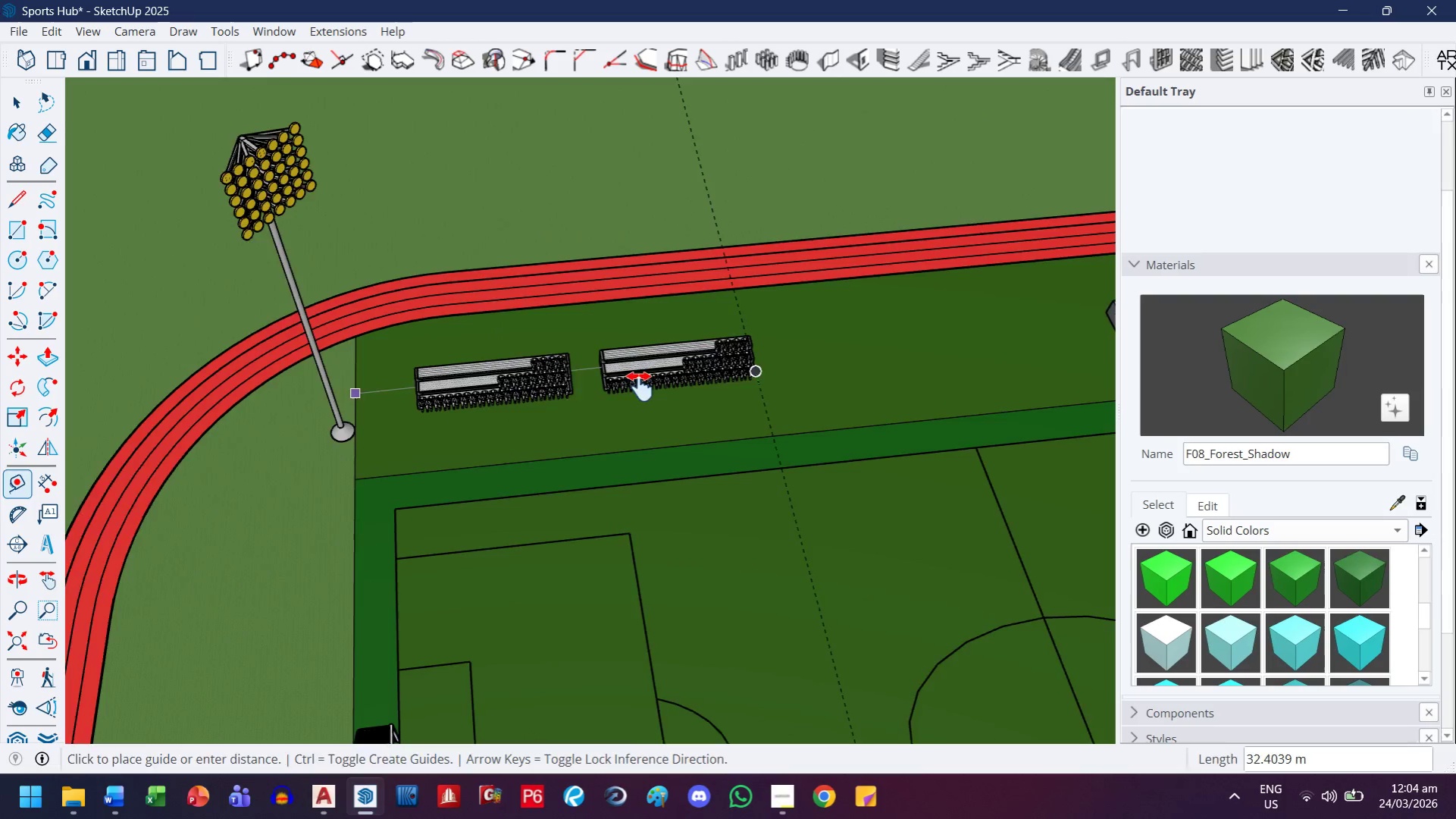 
left_click_drag(start_coordinate=[728, 387], to_coordinate=[330, 394])
 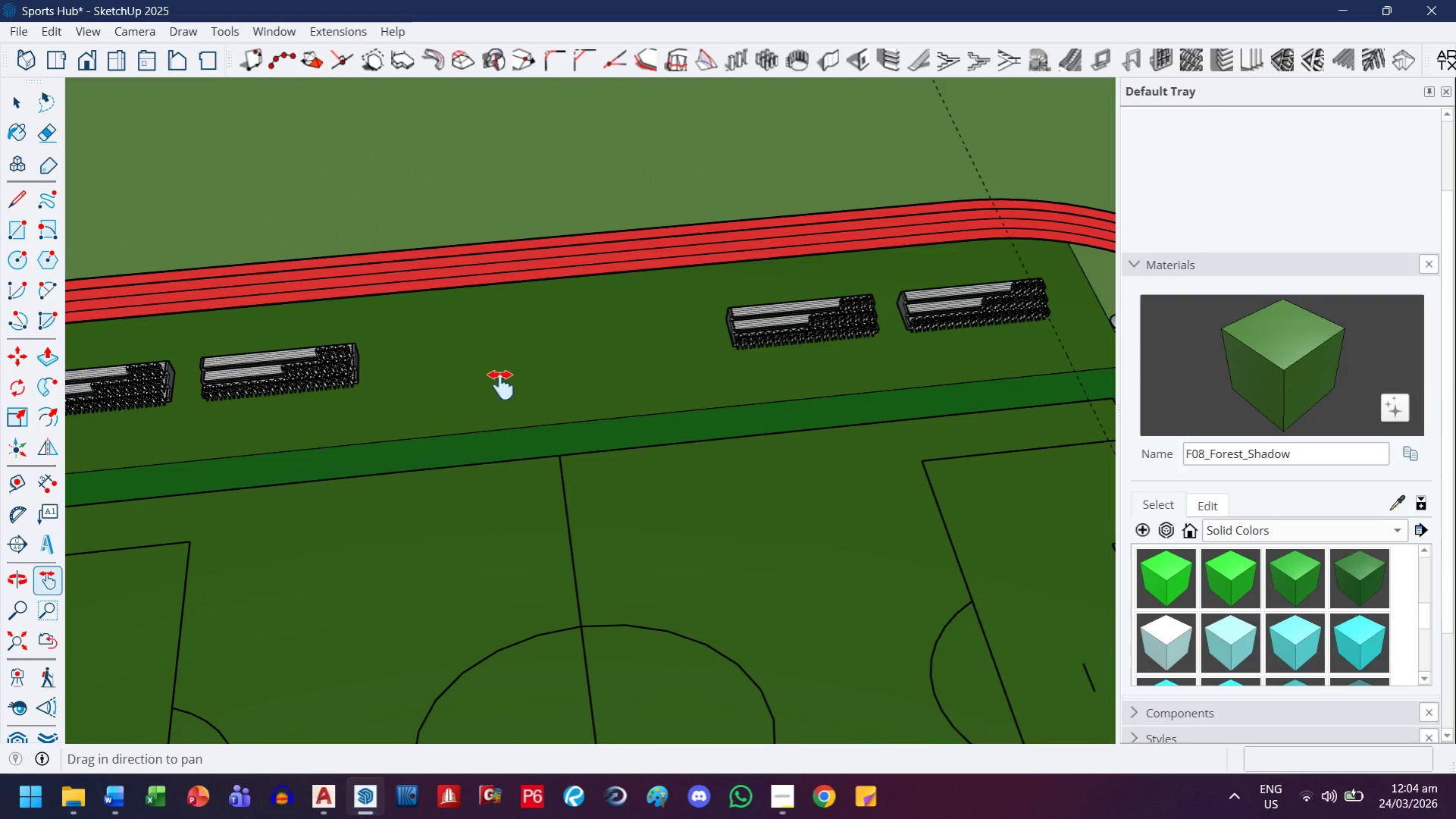 
scroll: coordinate [503, 394], scroll_direction: down, amount: 3.0
 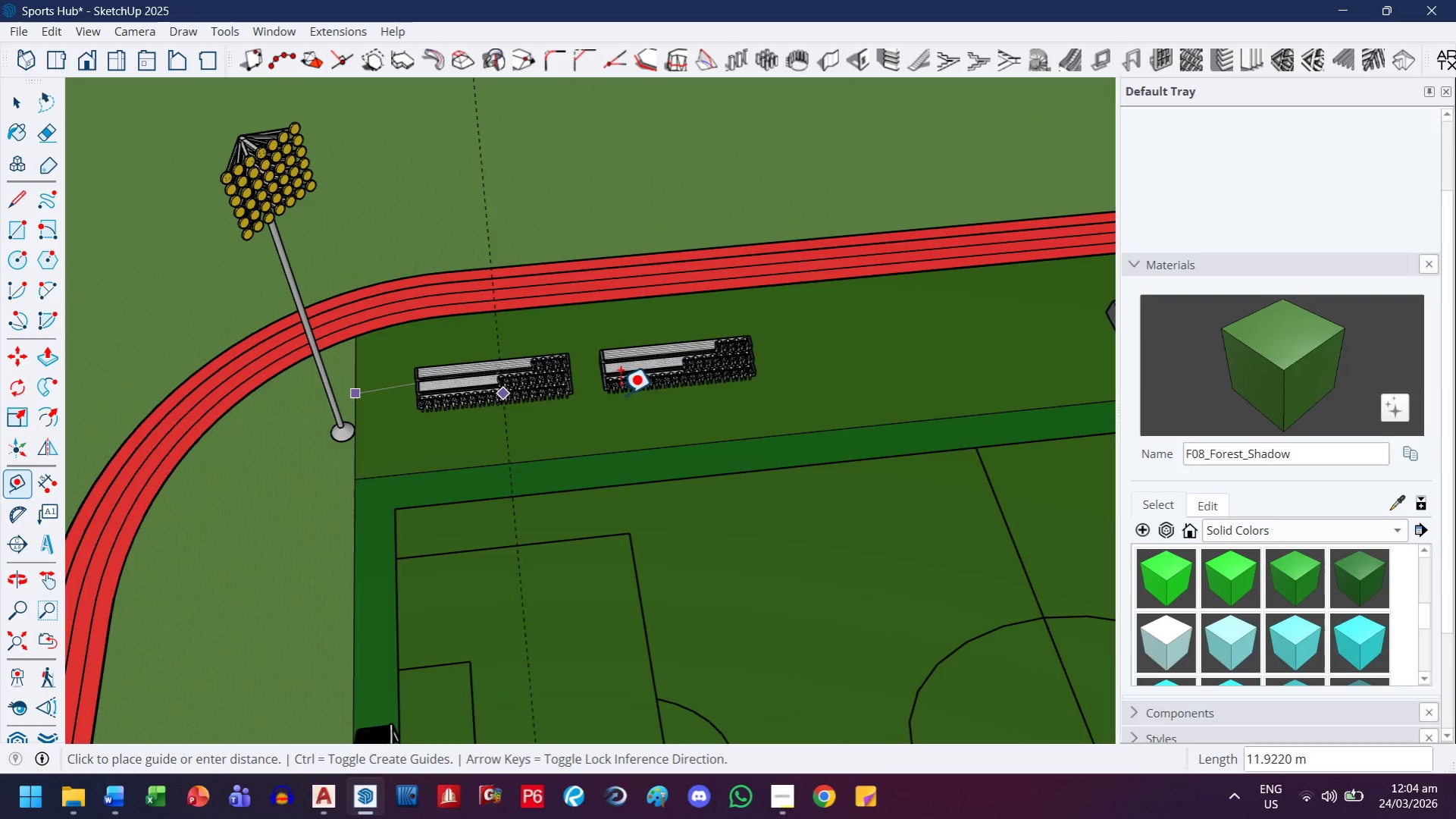 
key(Escape)
 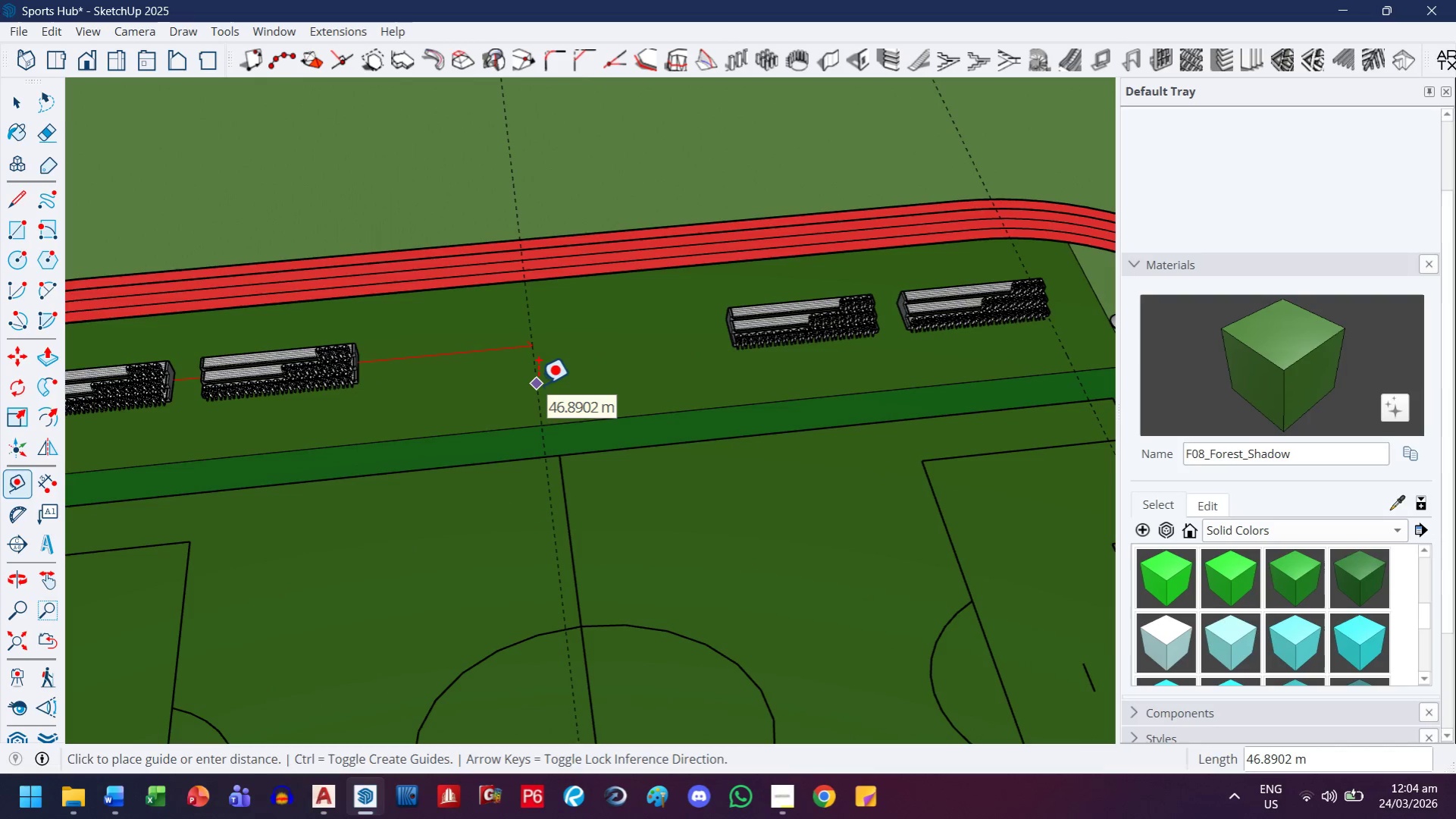 
key(ArrowLeft)
 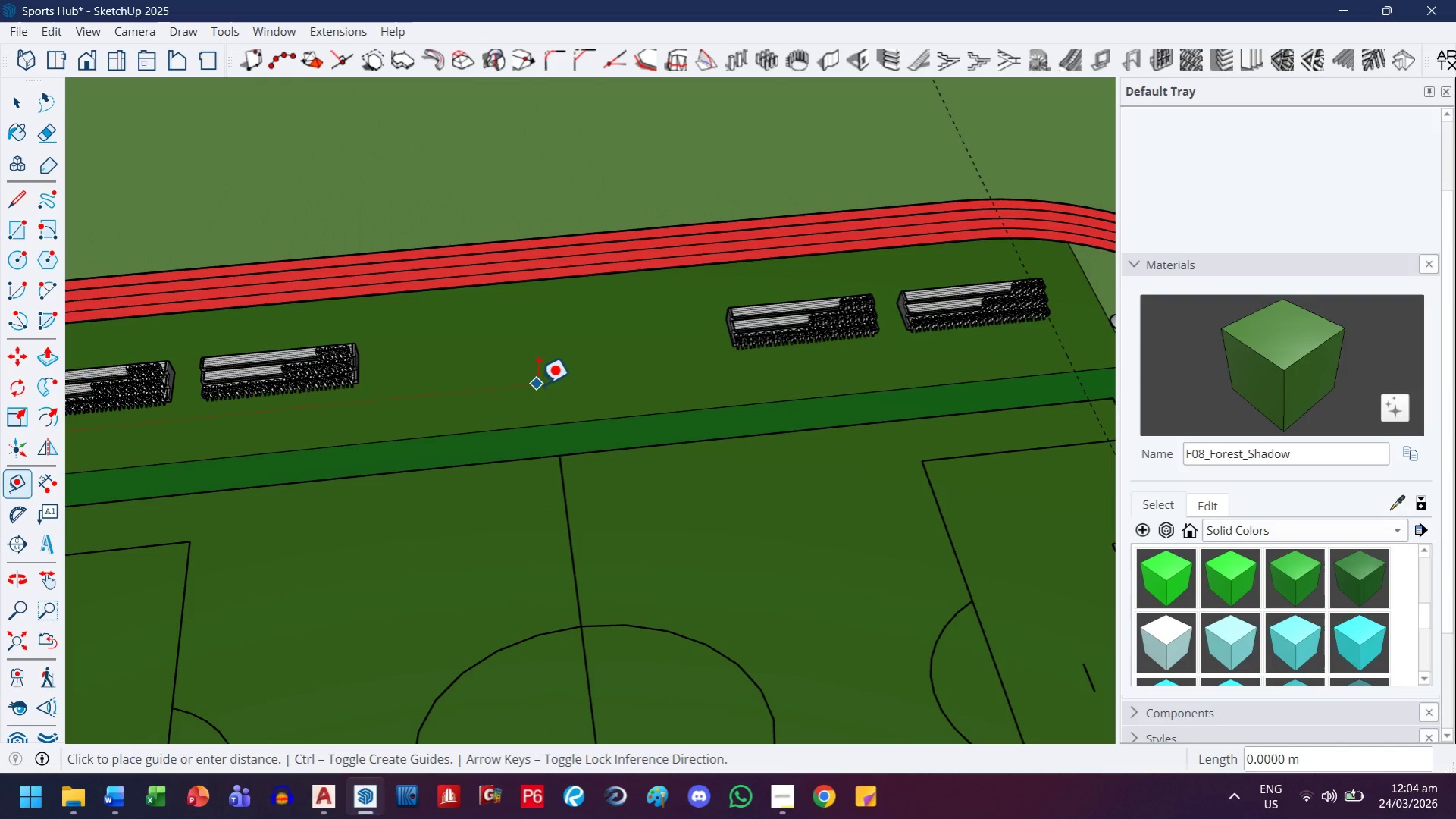 
key(ArrowRight)
 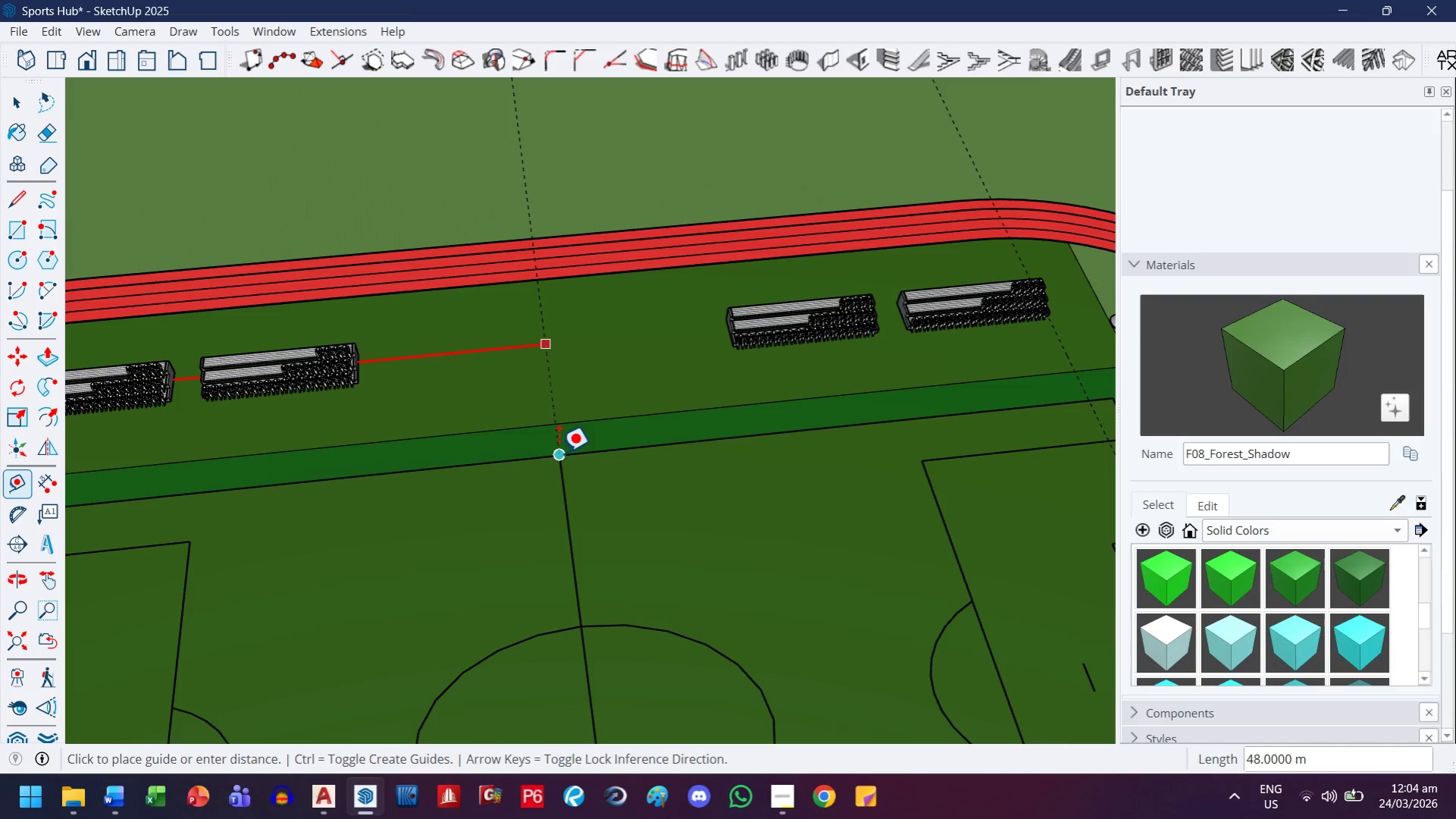 
left_click([558, 453])
 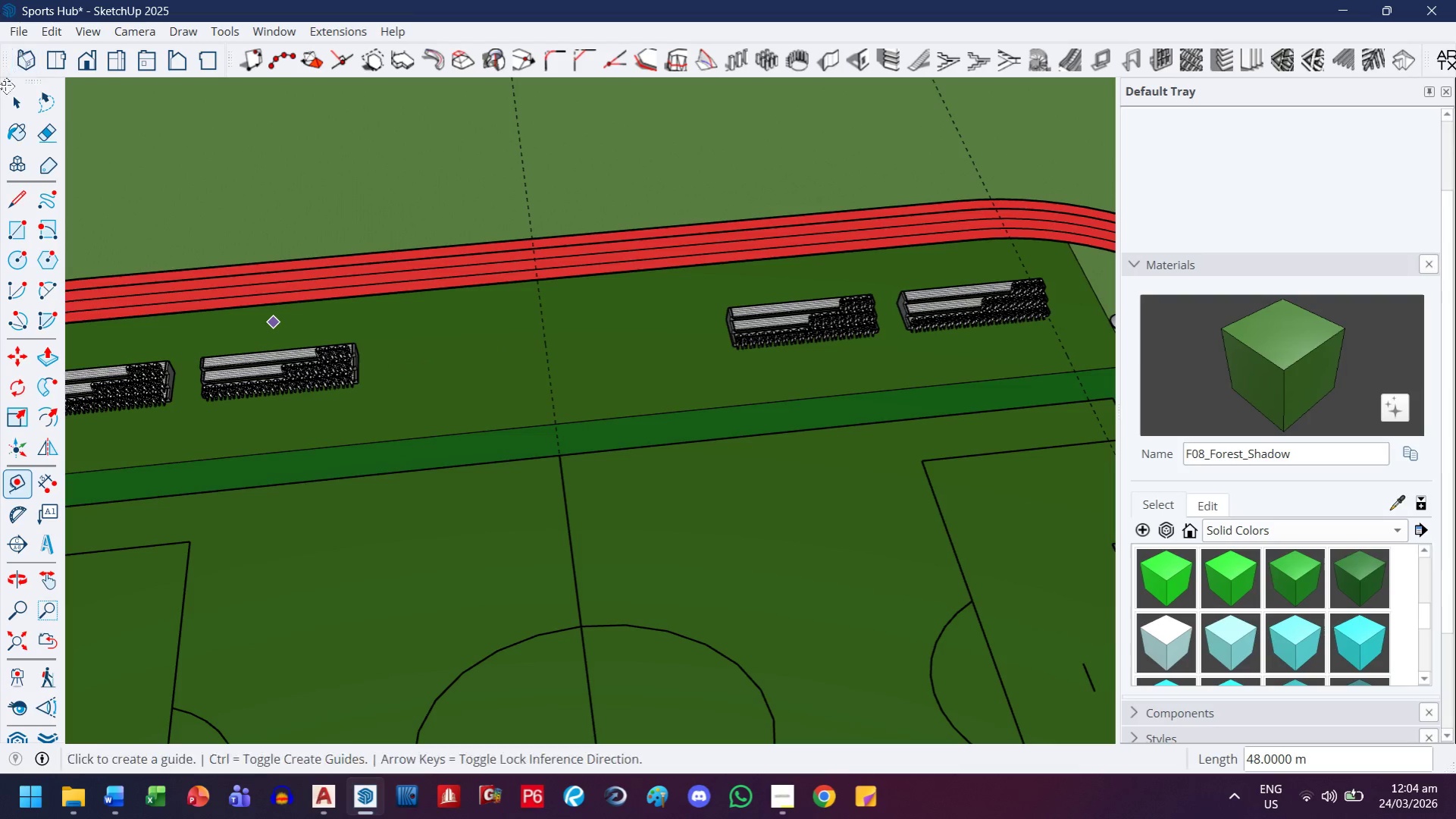 
left_click([14, 102])
 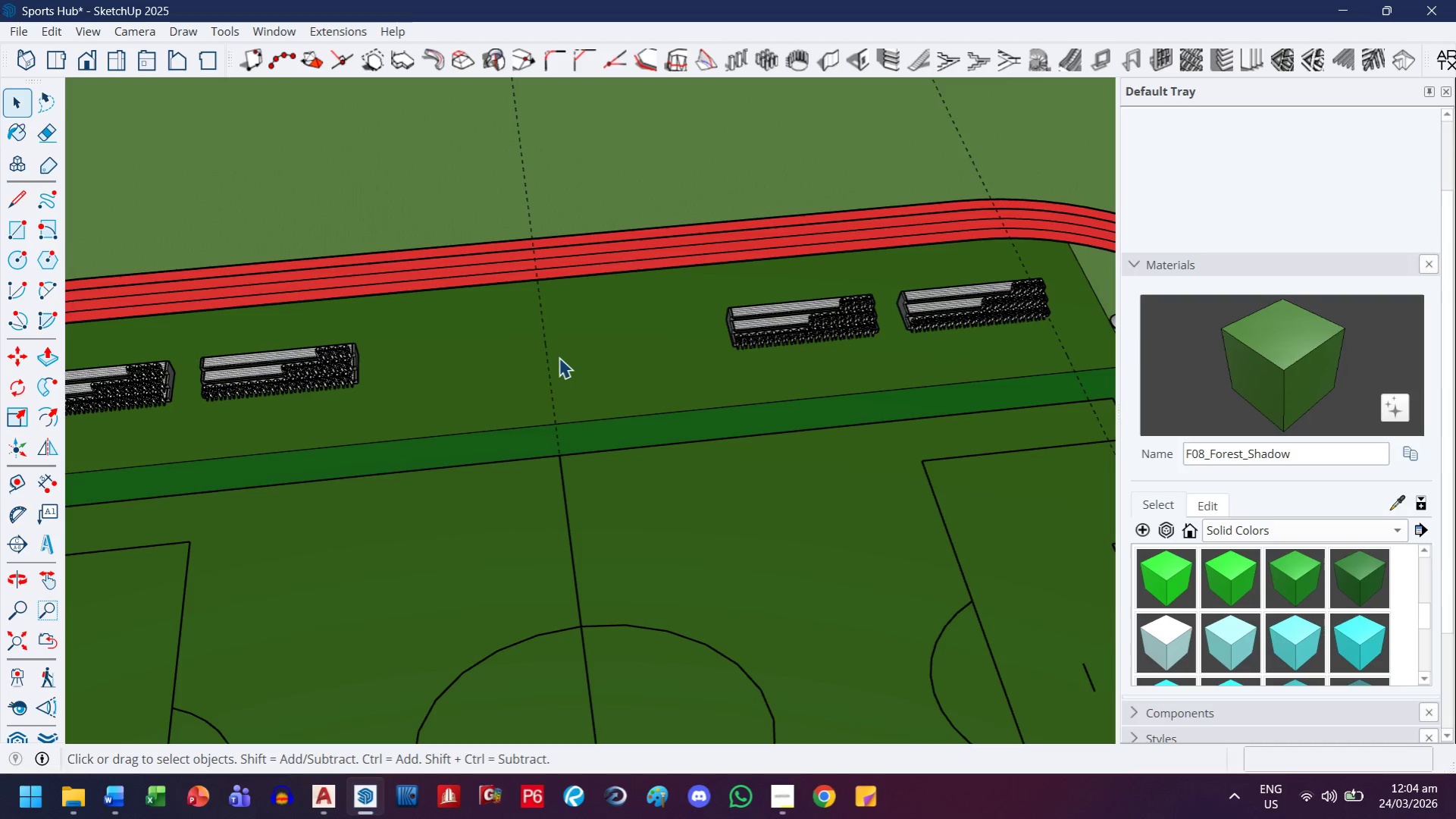 
key(Control+V)
 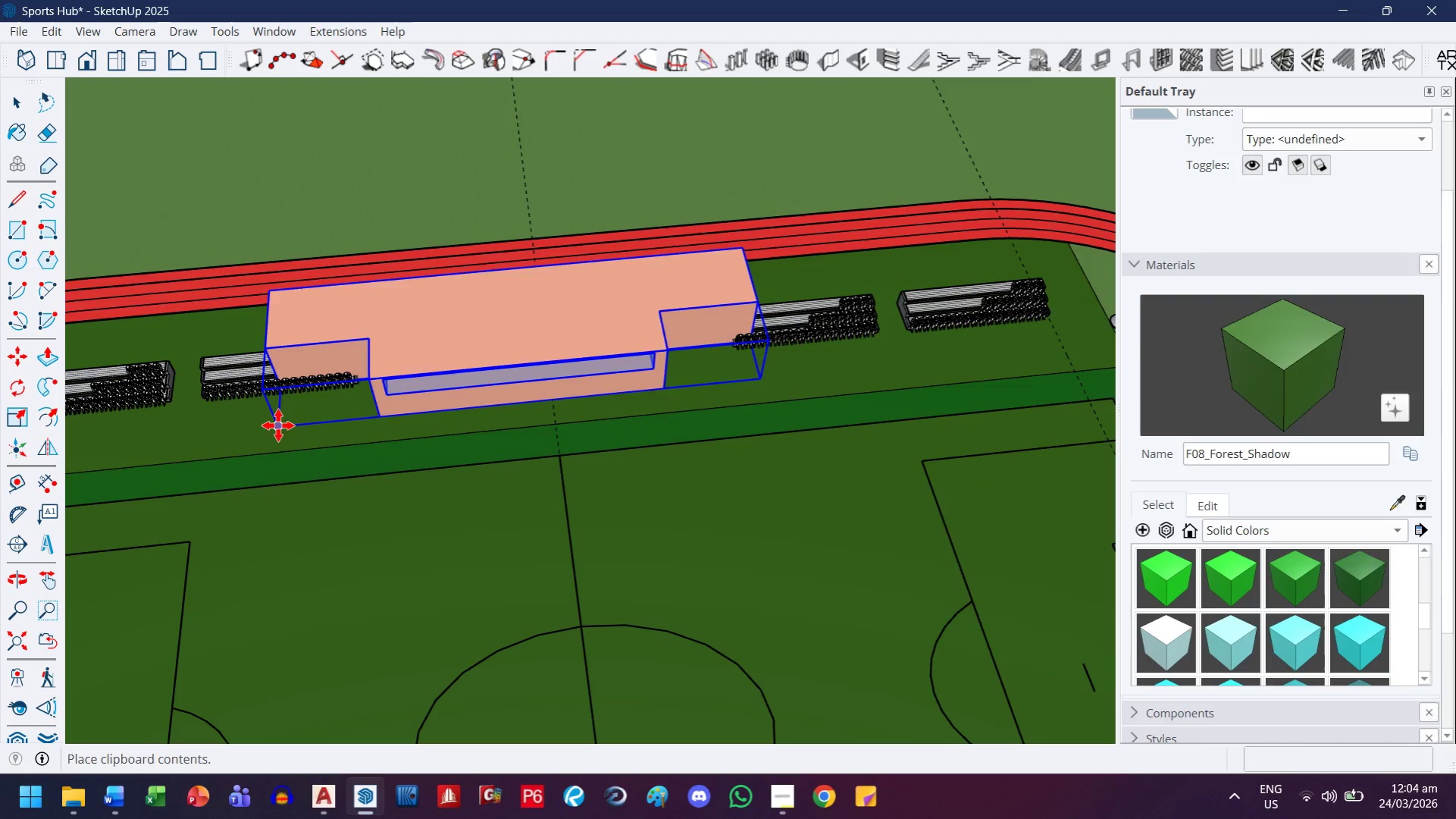 
left_click([278, 425])
 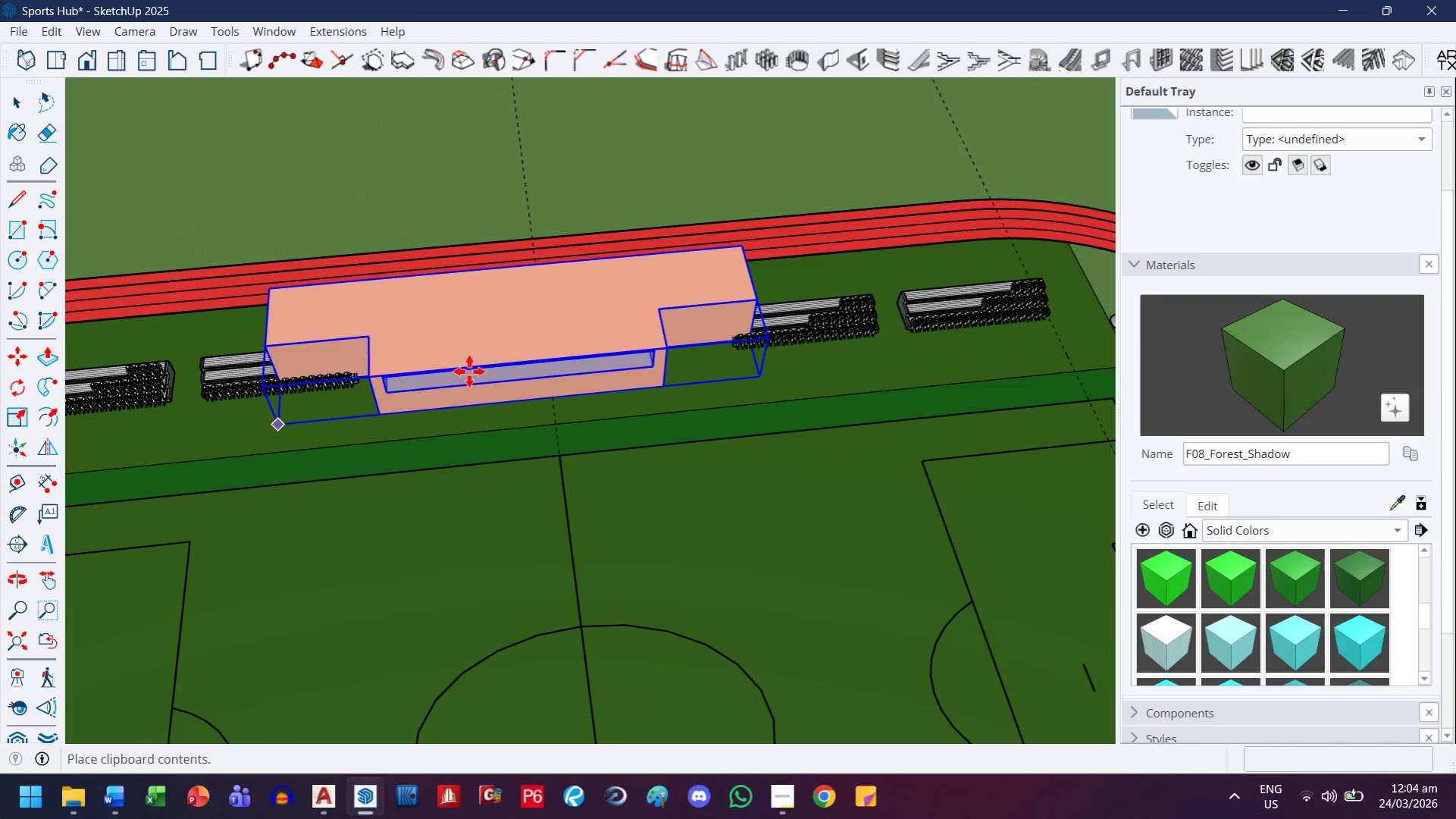 
scroll: coordinate [562, 416], scroll_direction: up, amount: 7.0
 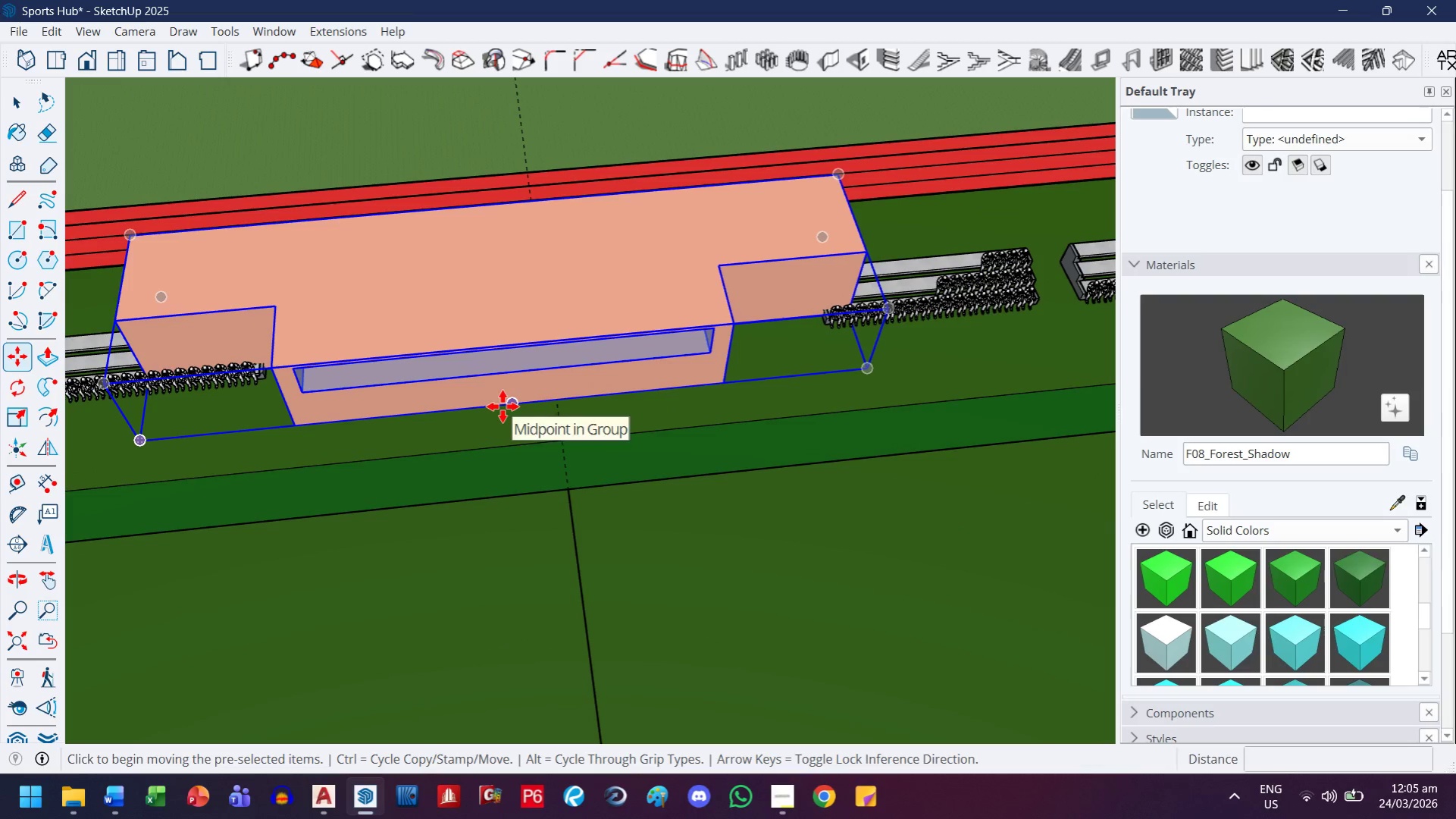 
left_click([506, 406])
 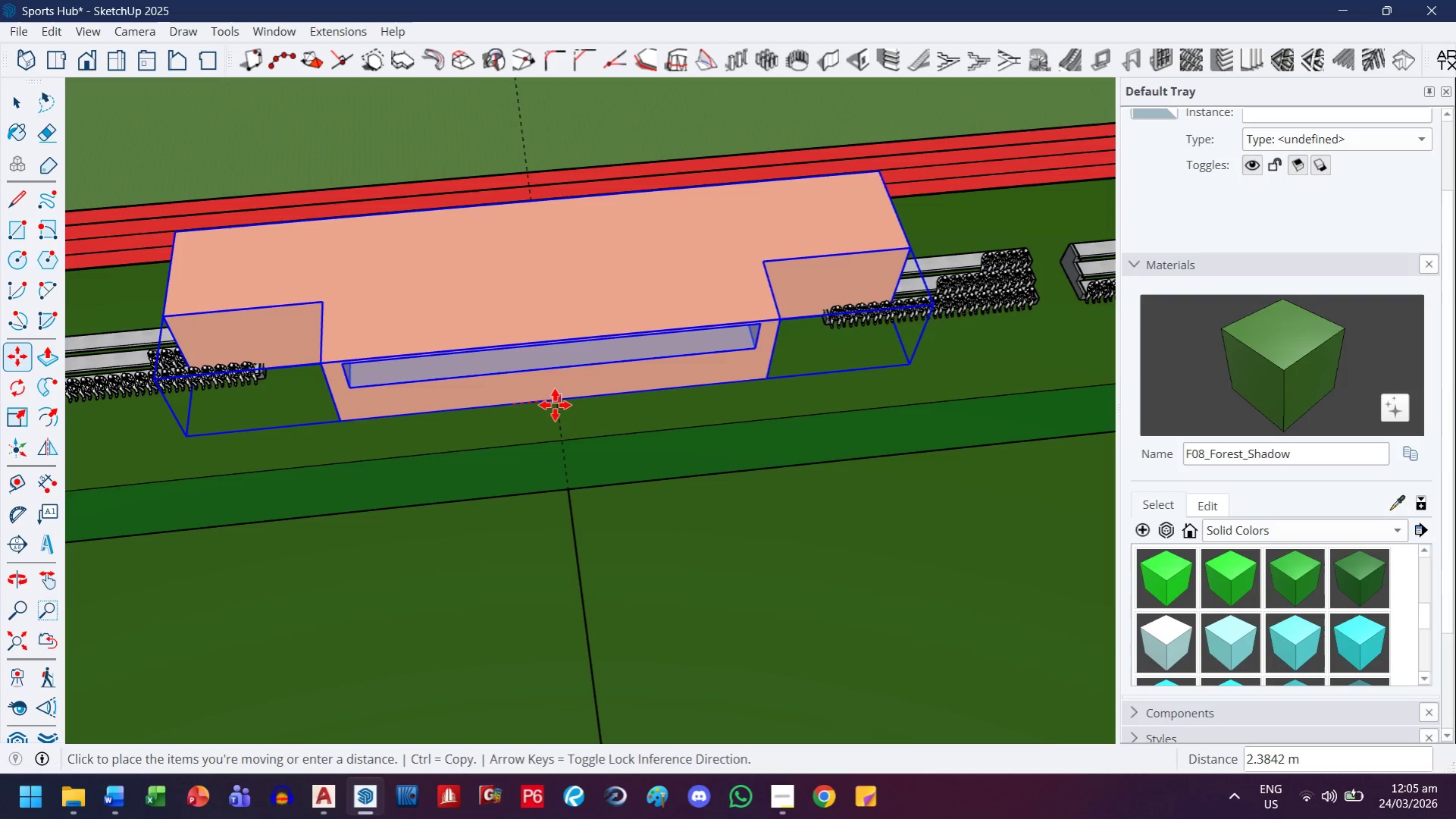 
left_click([555, 405])
 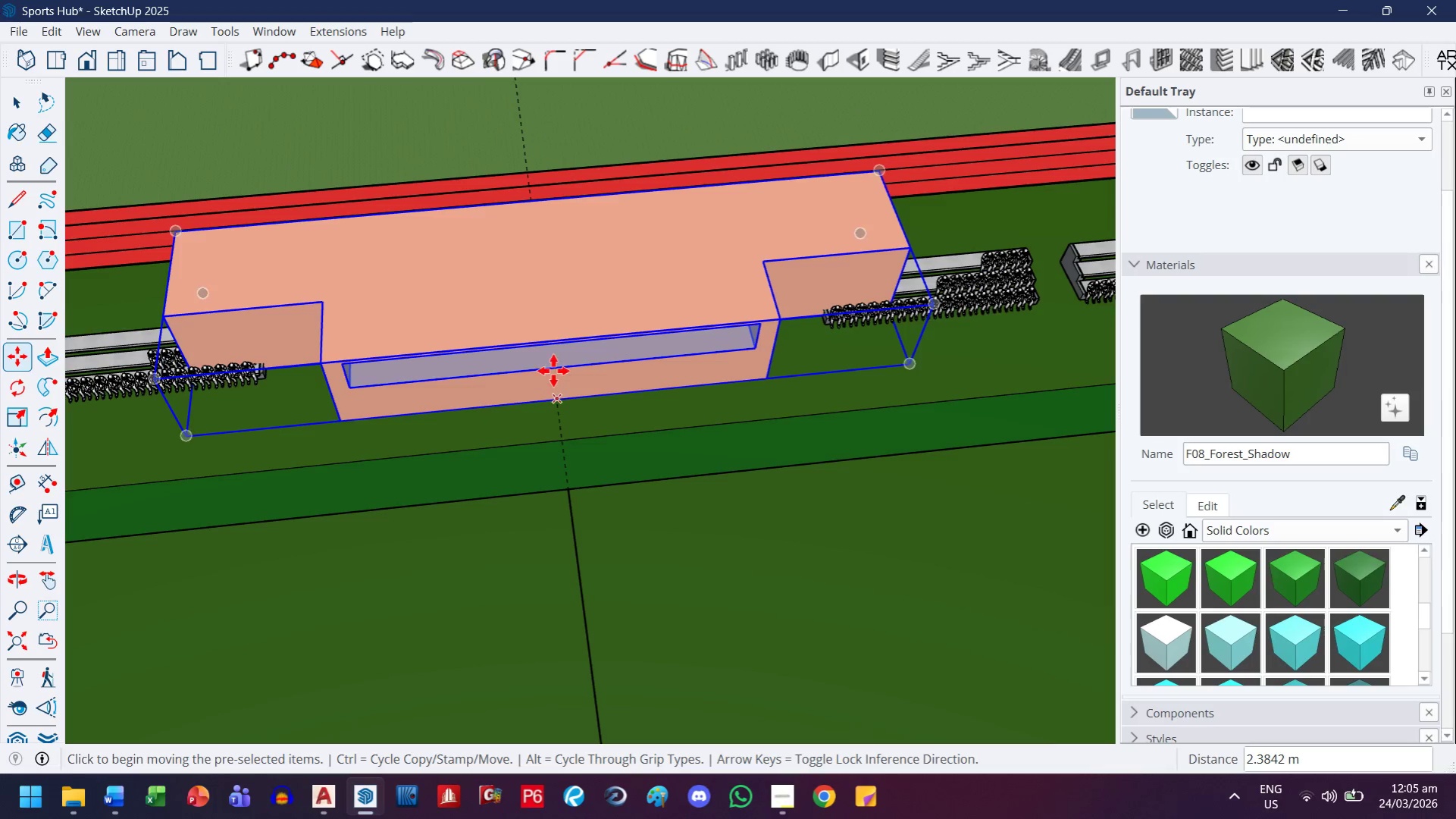 
scroll: coordinate [553, 371], scroll_direction: down, amount: 3.0
 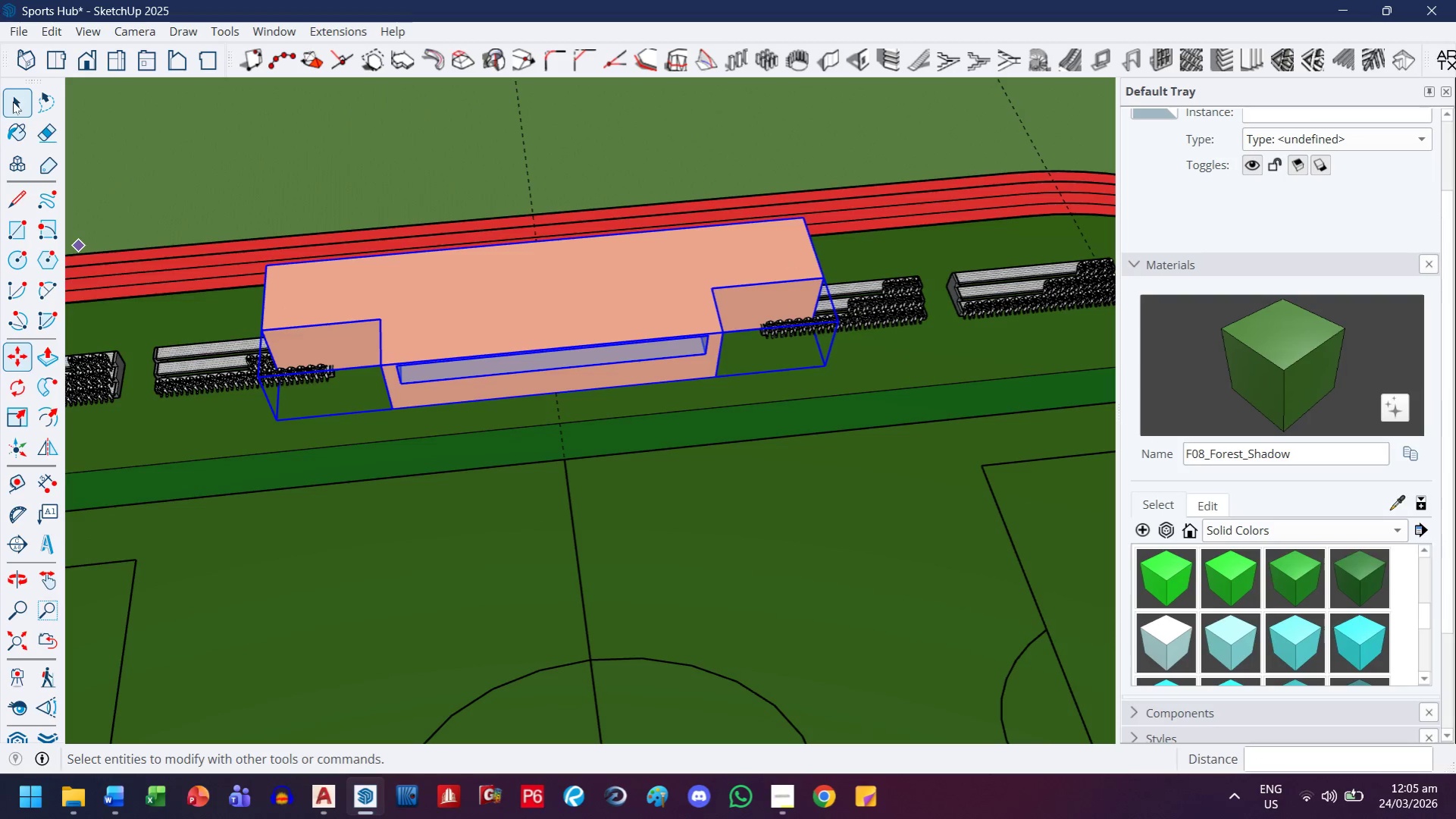 
left_click([13, 102])
 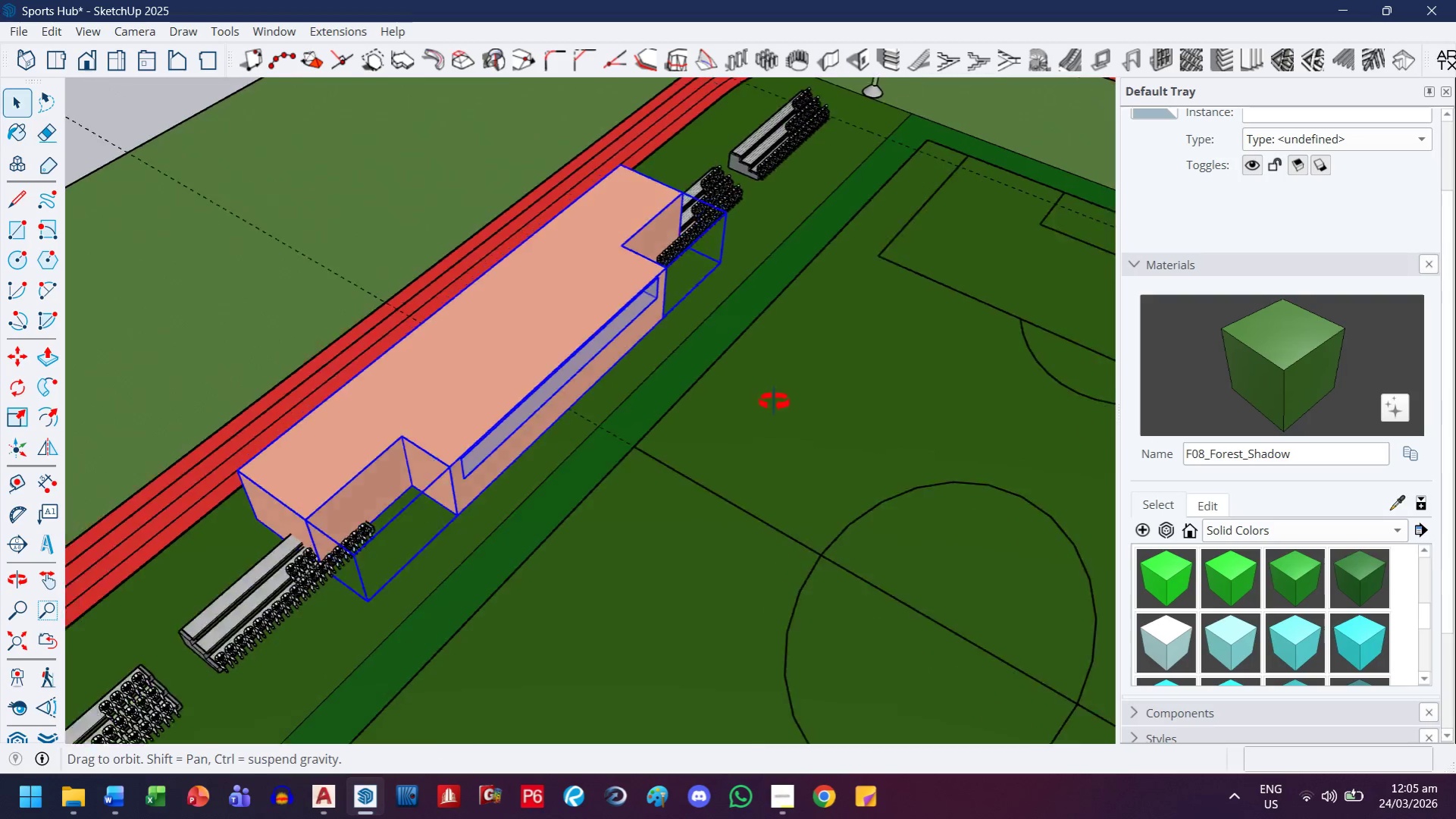 
scroll: coordinate [642, 499], scroll_direction: up, amount: 3.0
 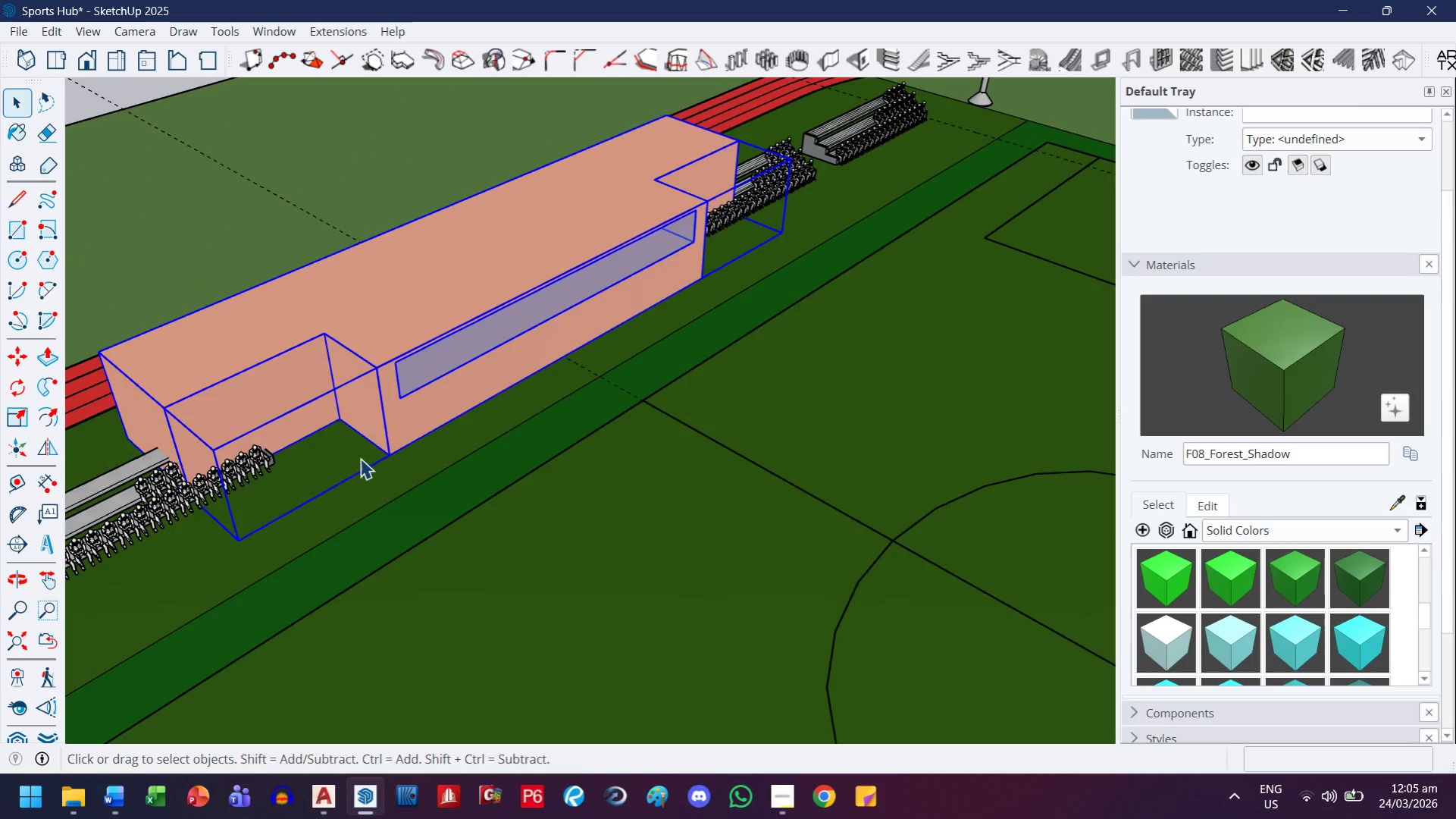 
key(M)
 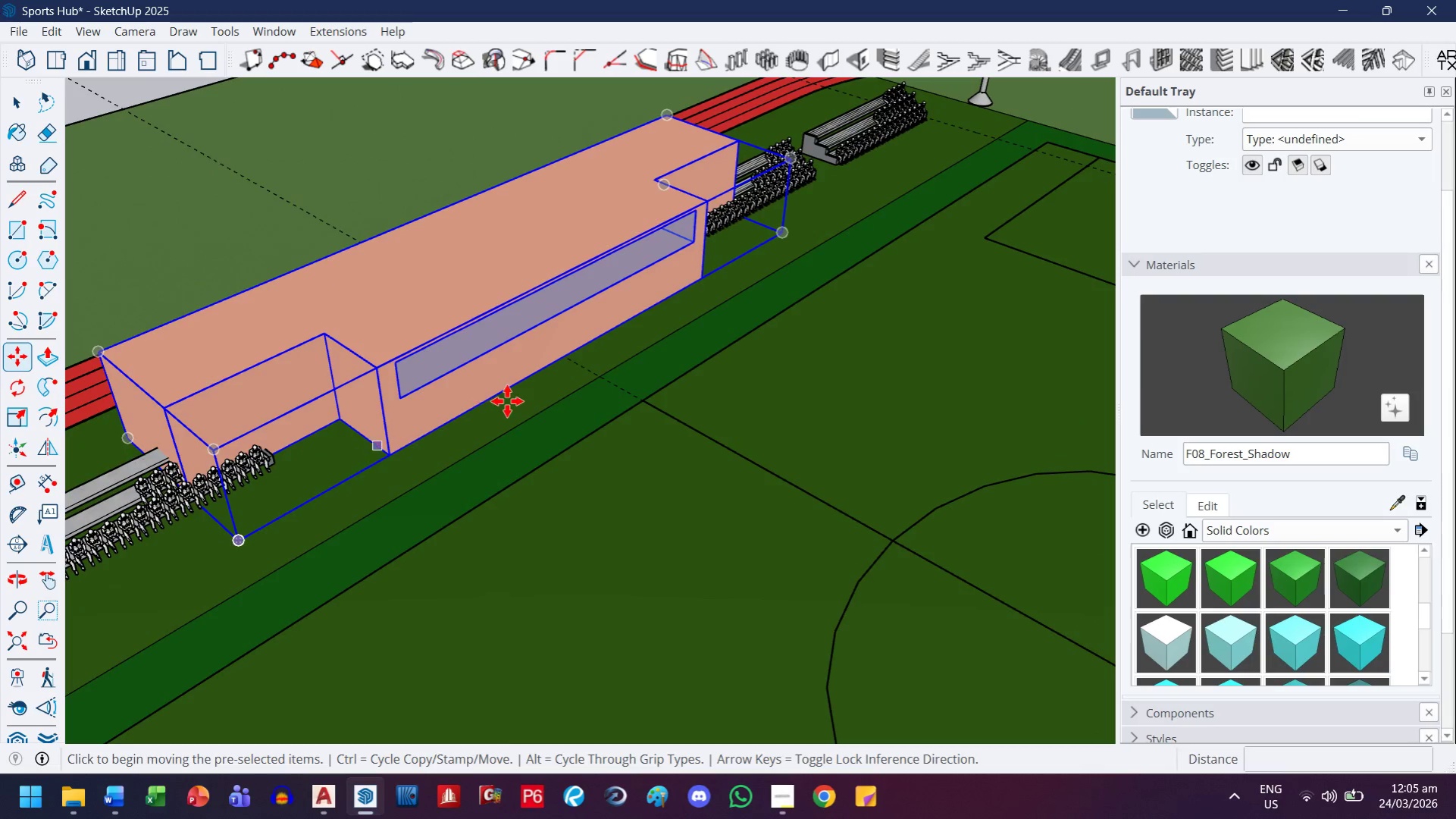 
scroll: coordinate [508, 398], scroll_direction: up, amount: 4.0
 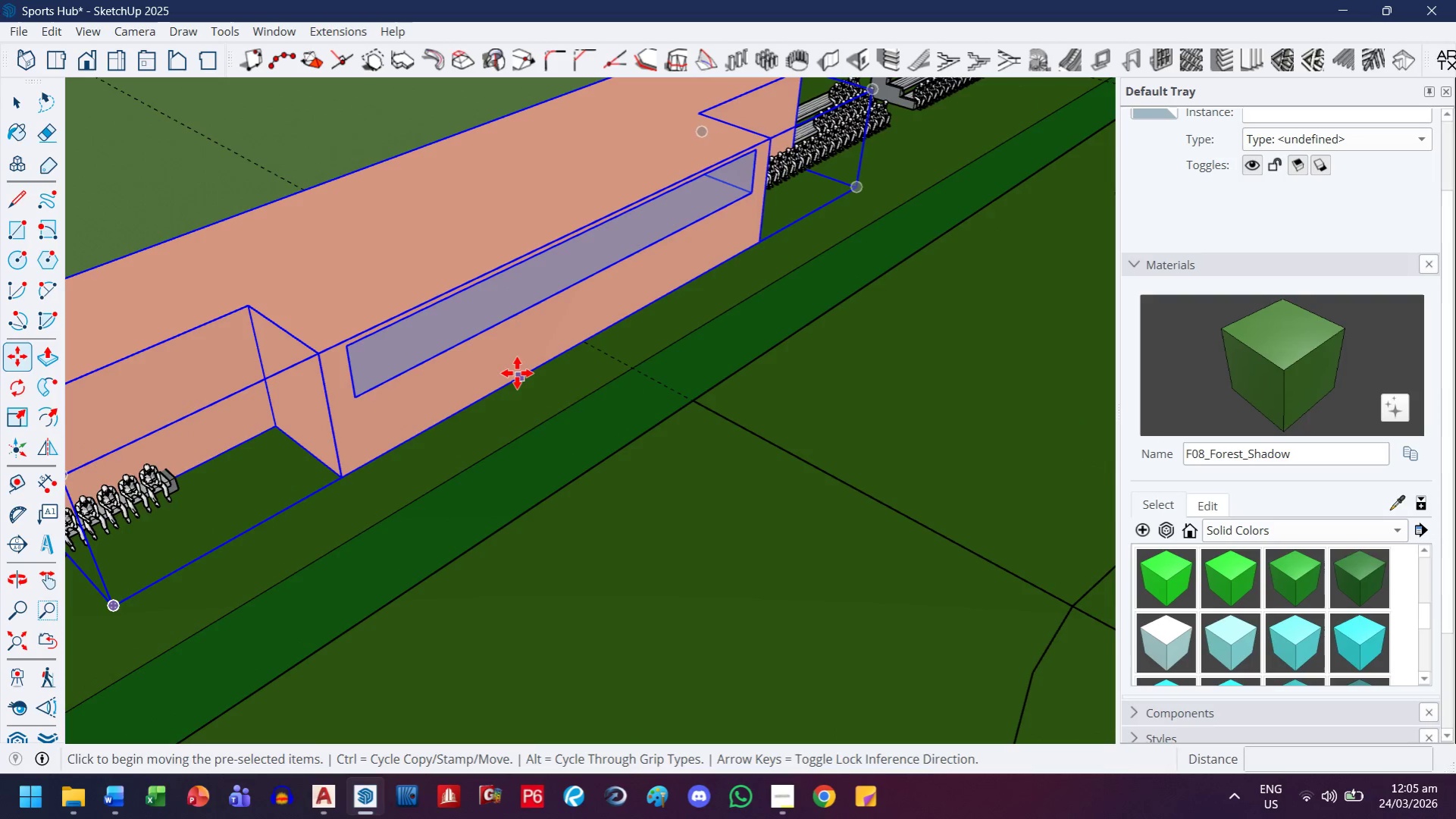 
left_click([517, 373])
 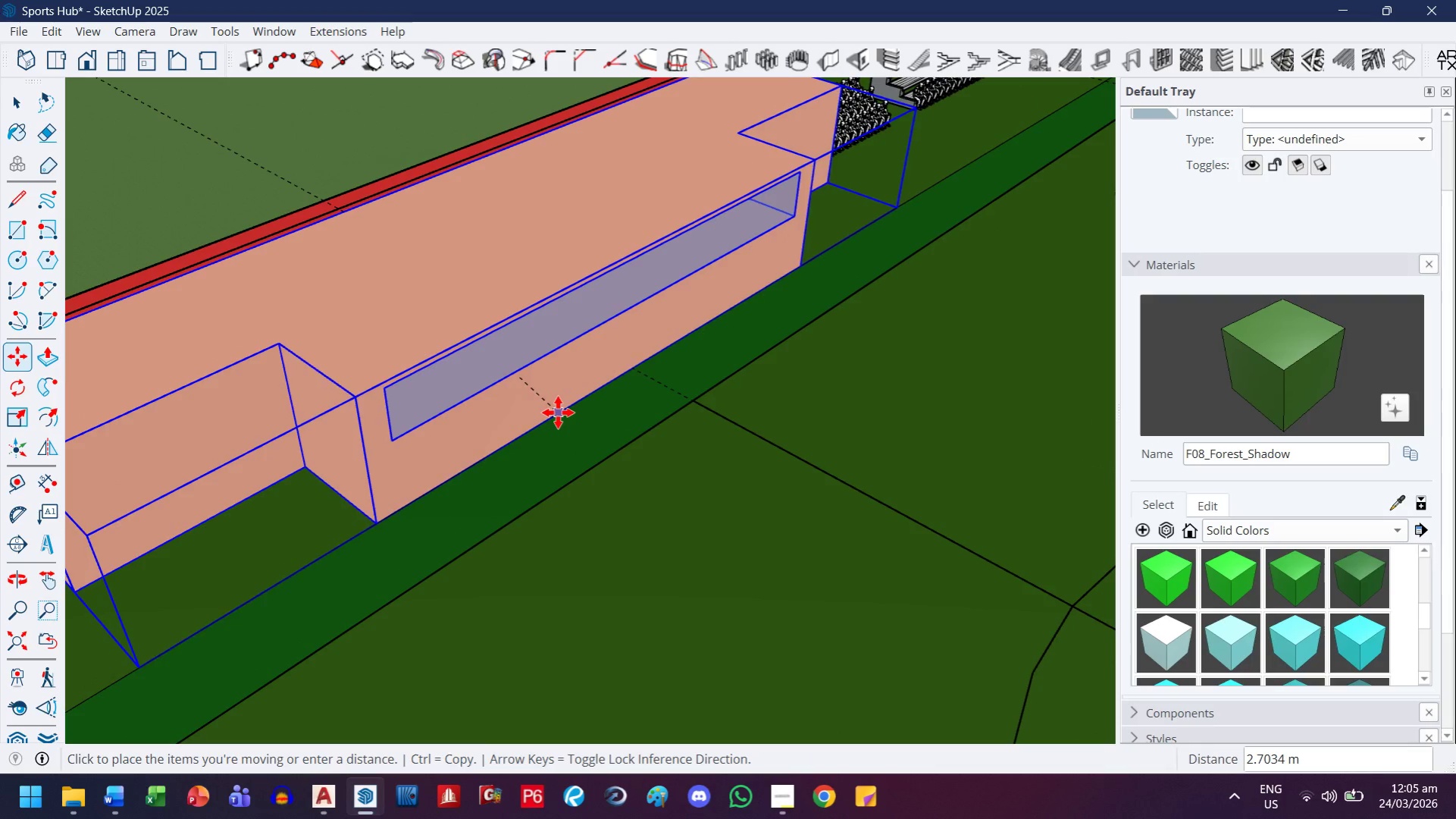 
key(ArrowLeft)
 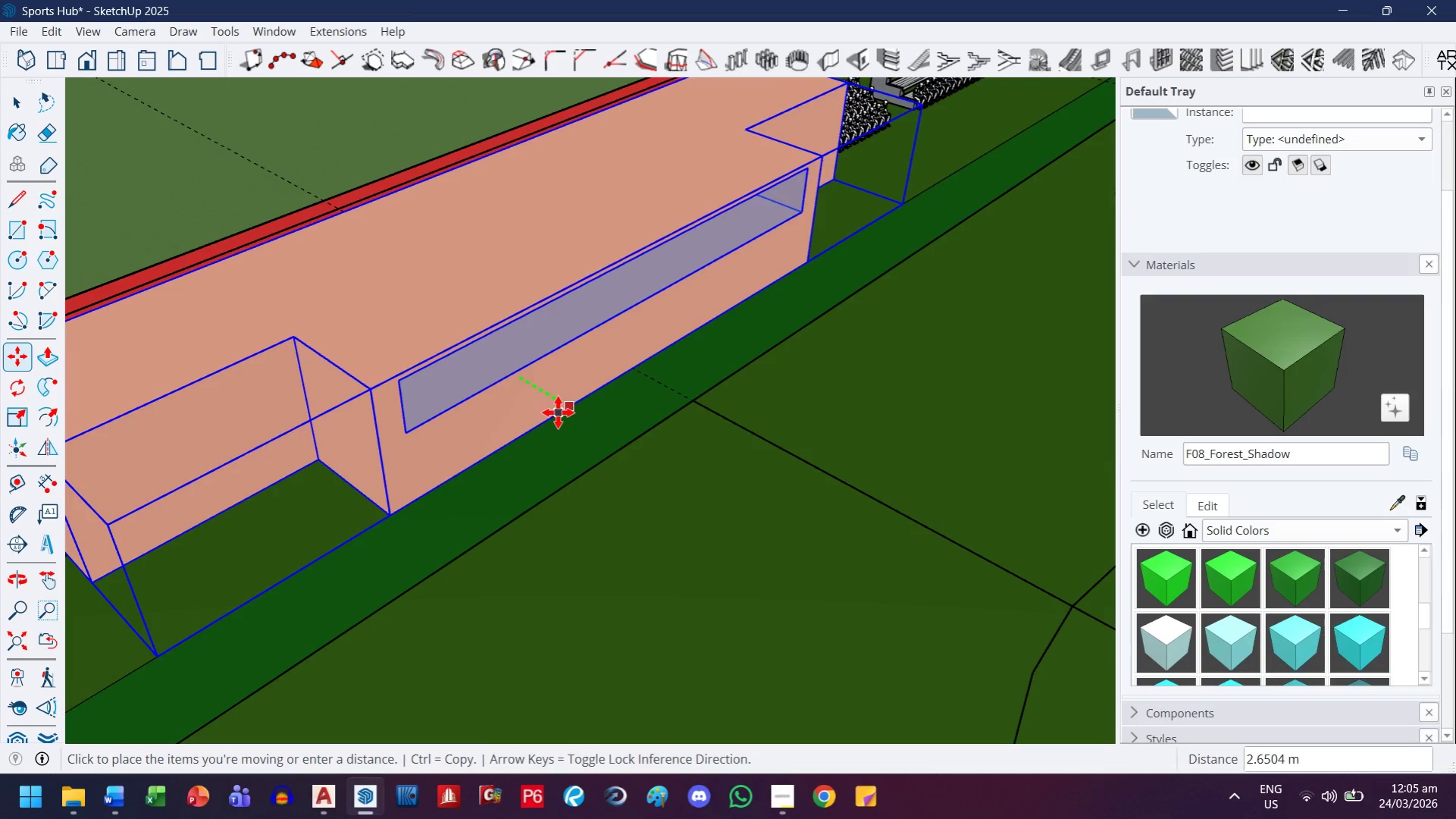 
key(ArrowRight)
 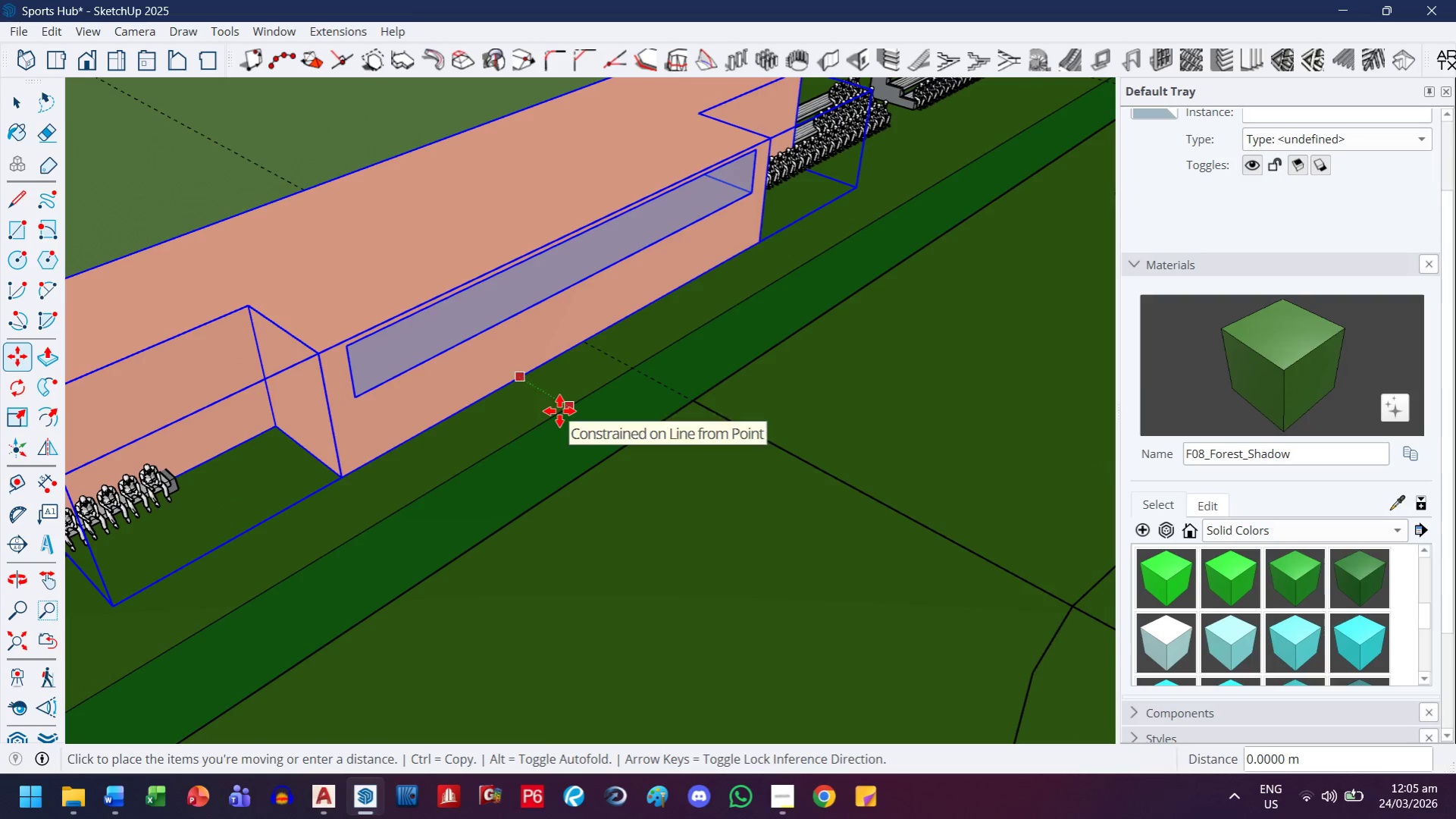 
key(ArrowLeft)
 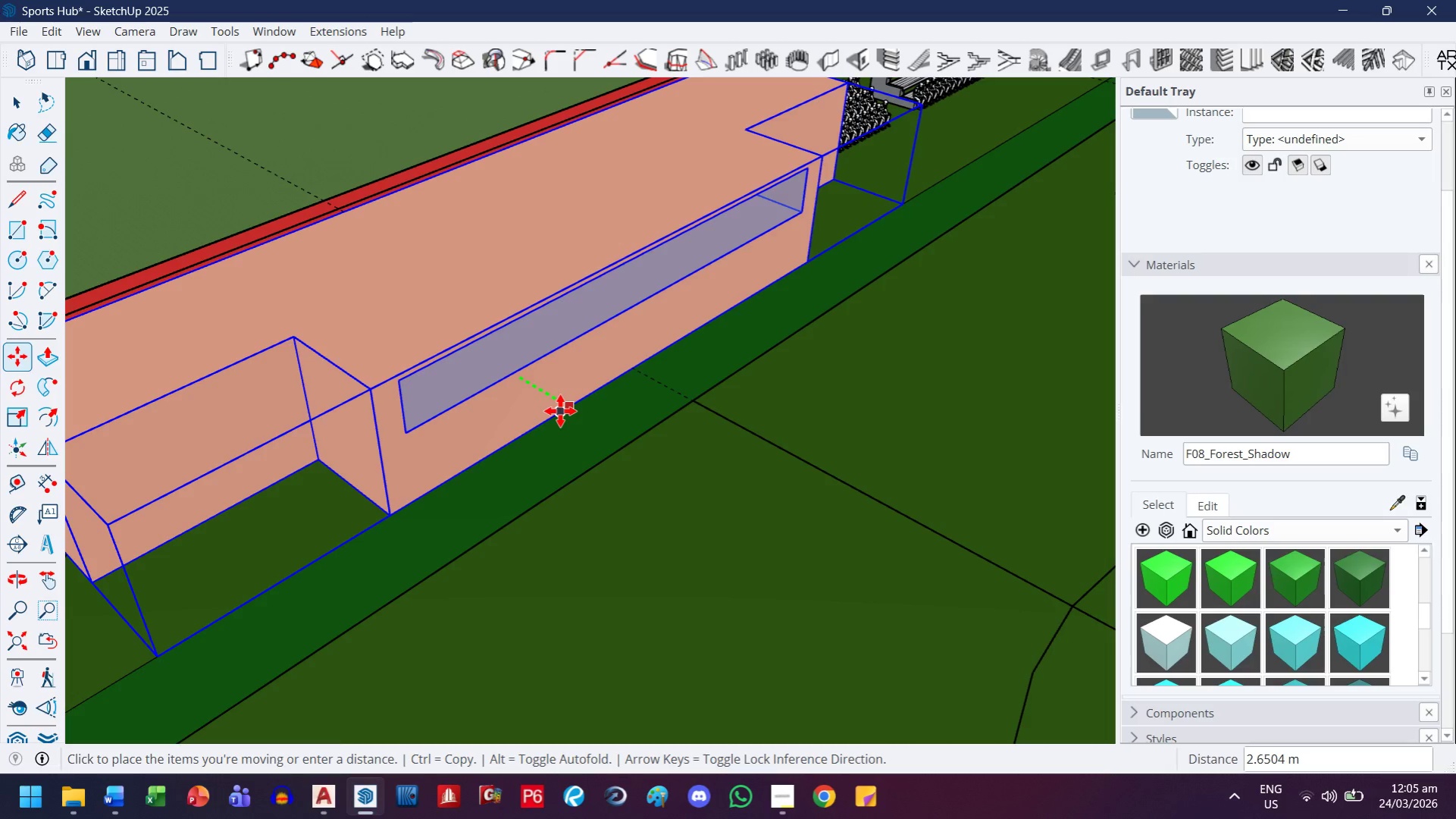 
left_click([560, 411])
 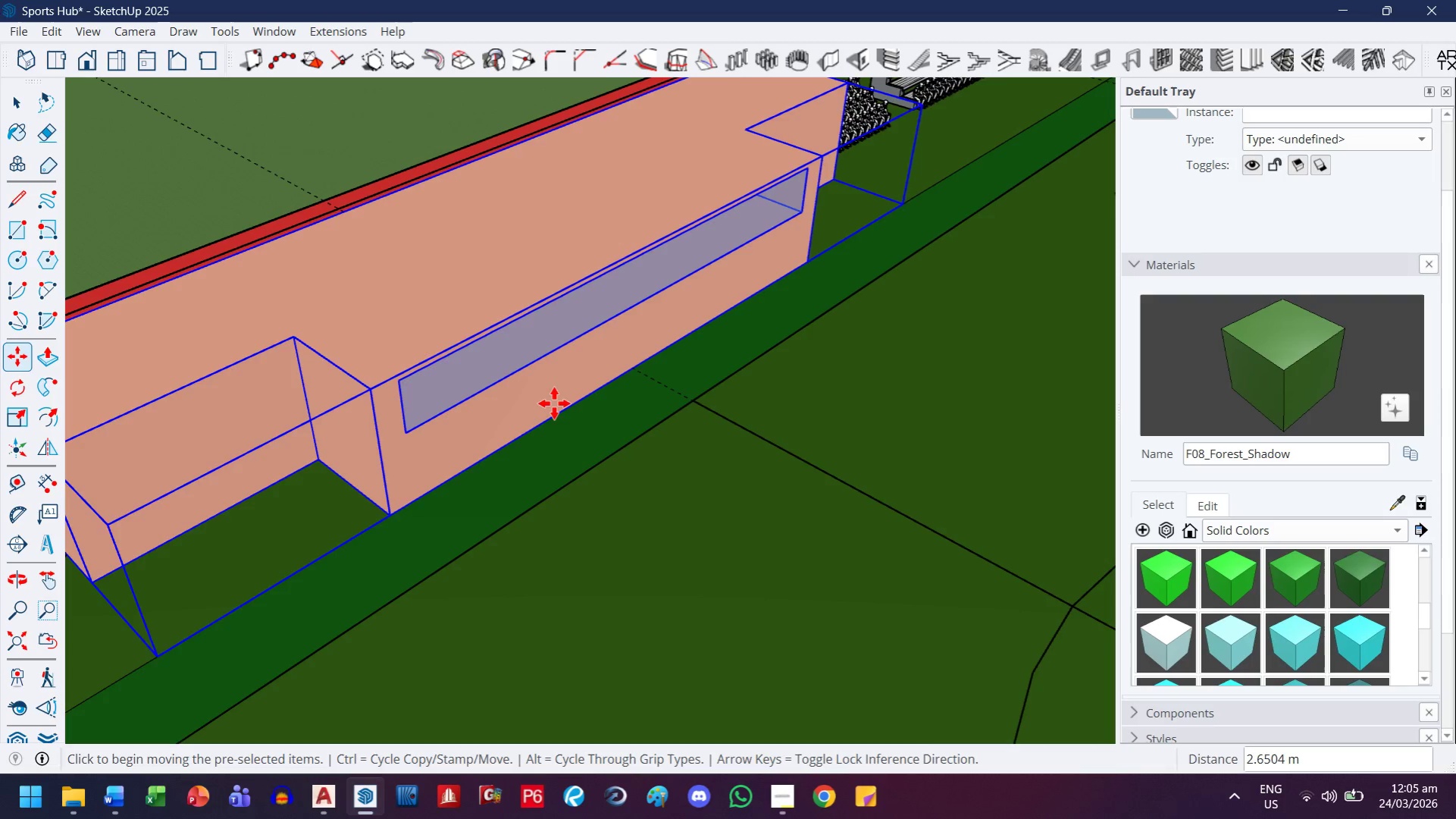 
scroll: coordinate [543, 398], scroll_direction: down, amount: 9.0
 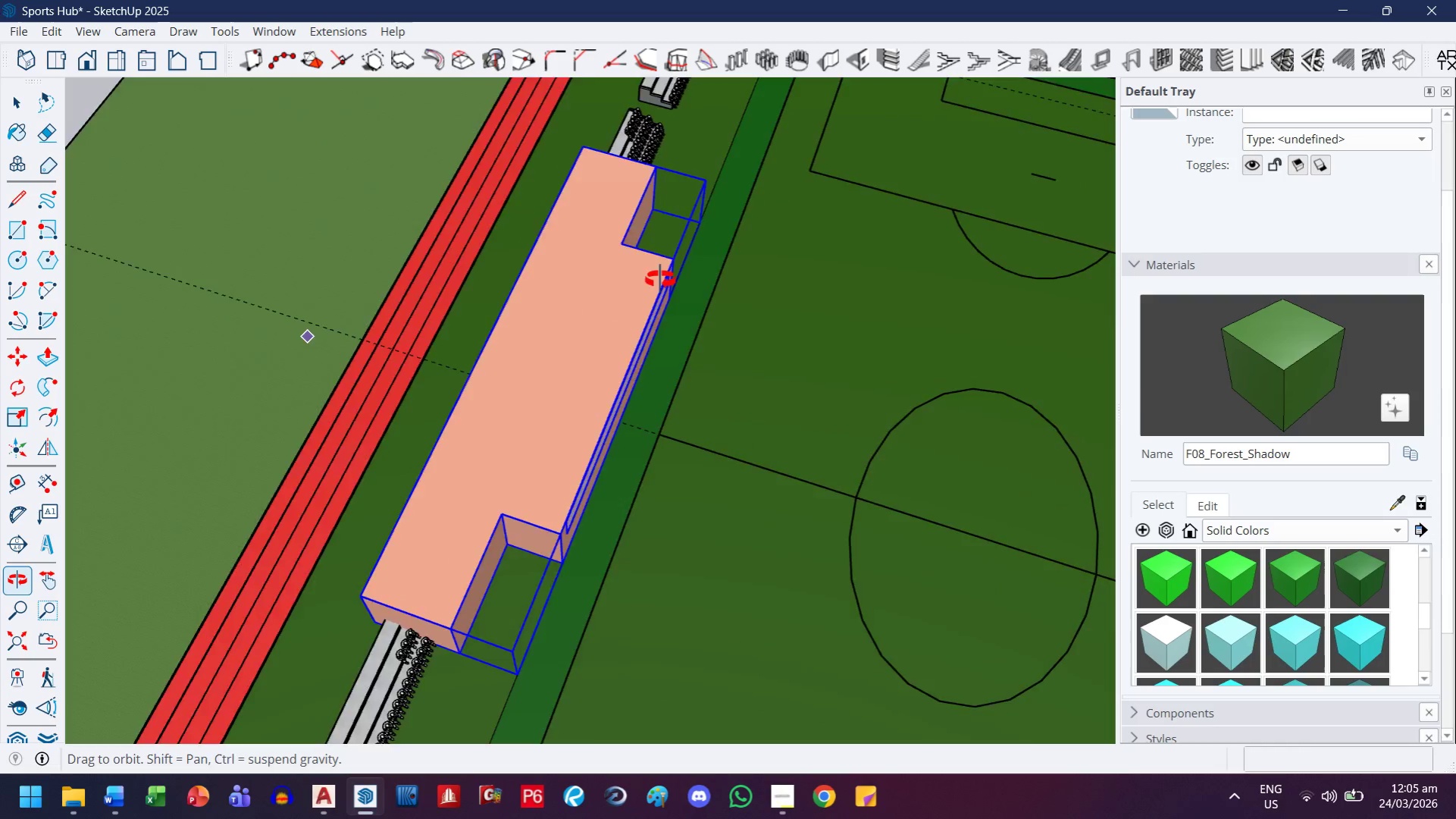 
key(T)
 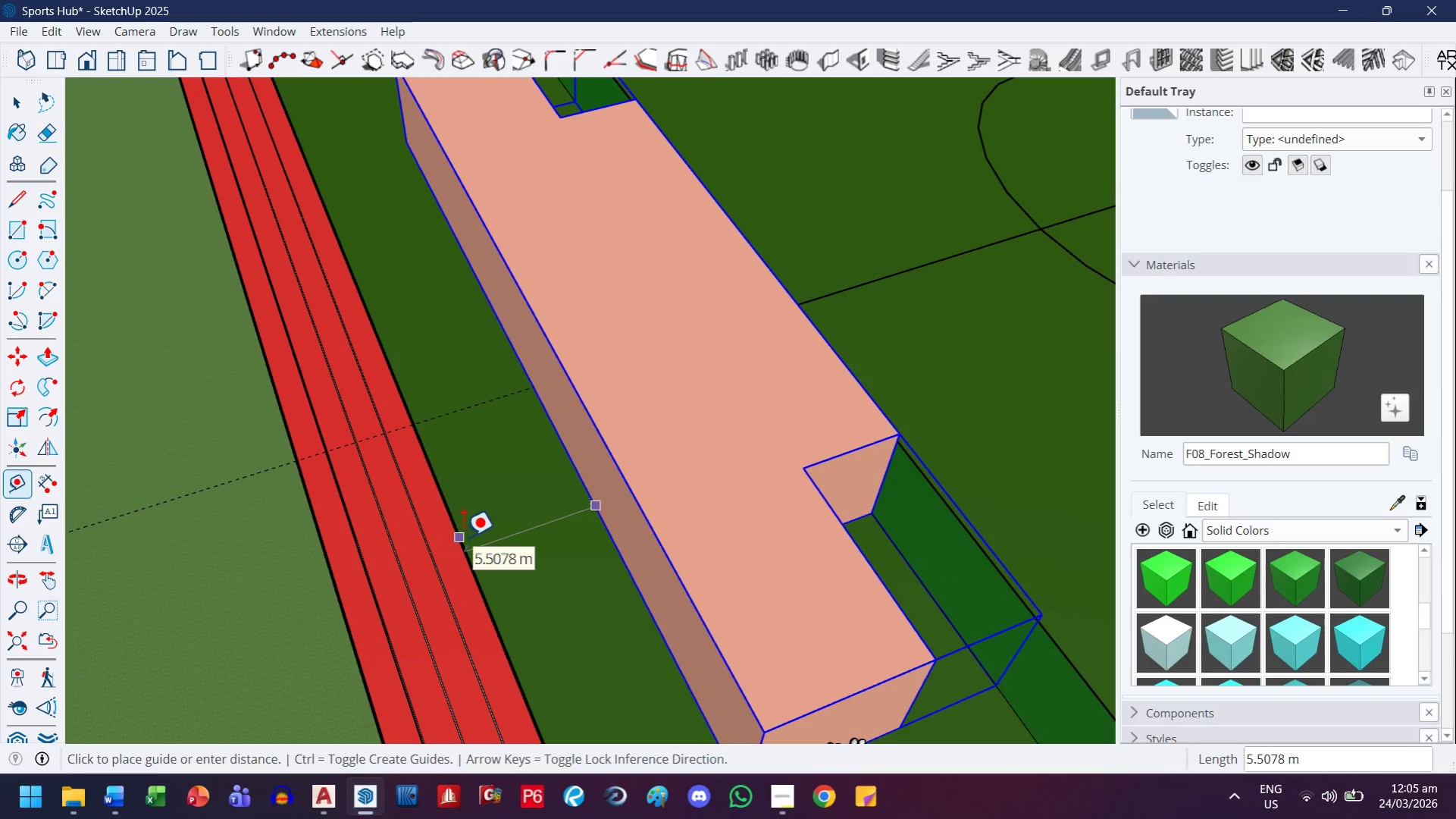 
scroll: coordinate [446, 522], scroll_direction: up, amount: 5.0
 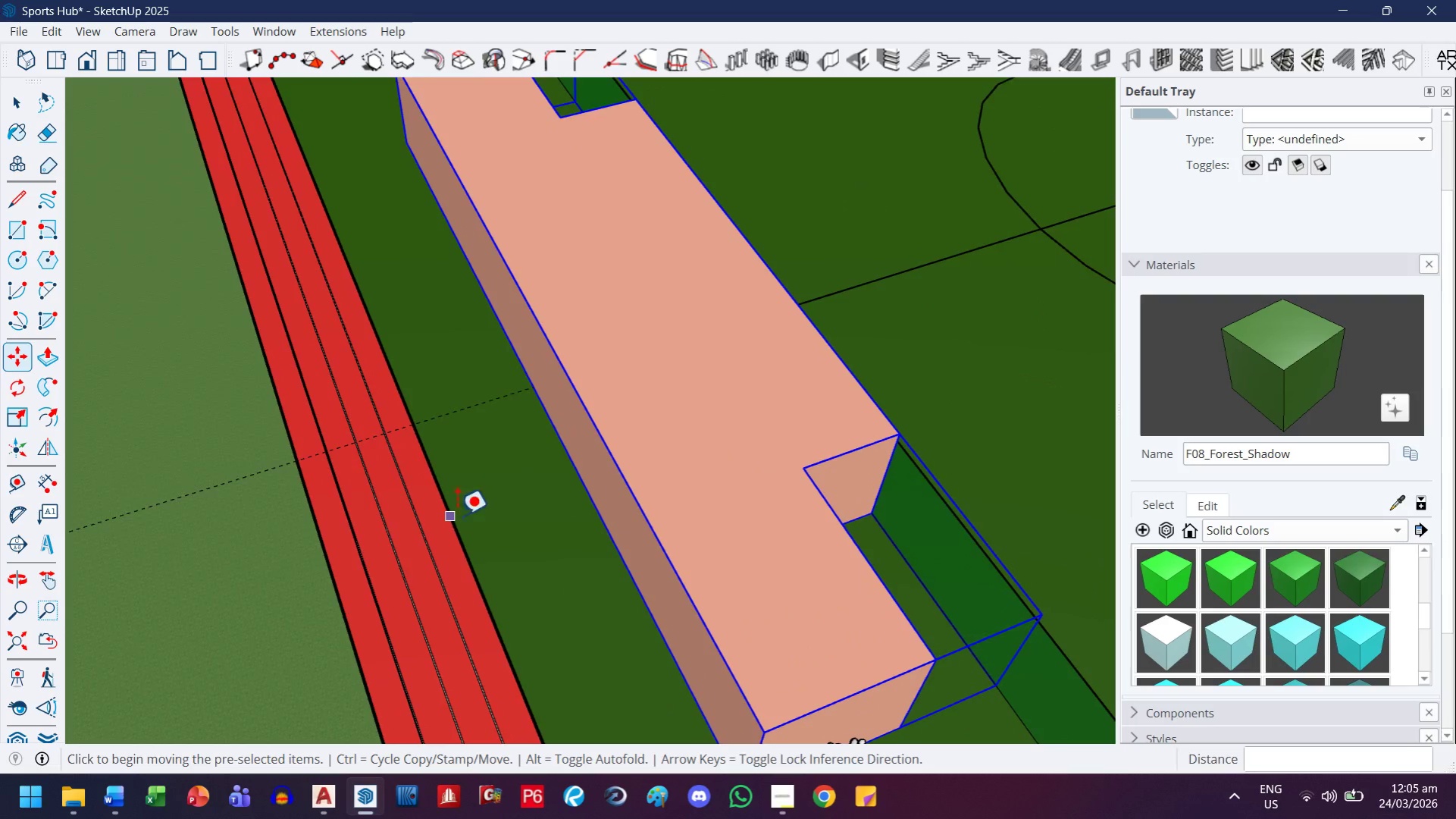 
key(H)
 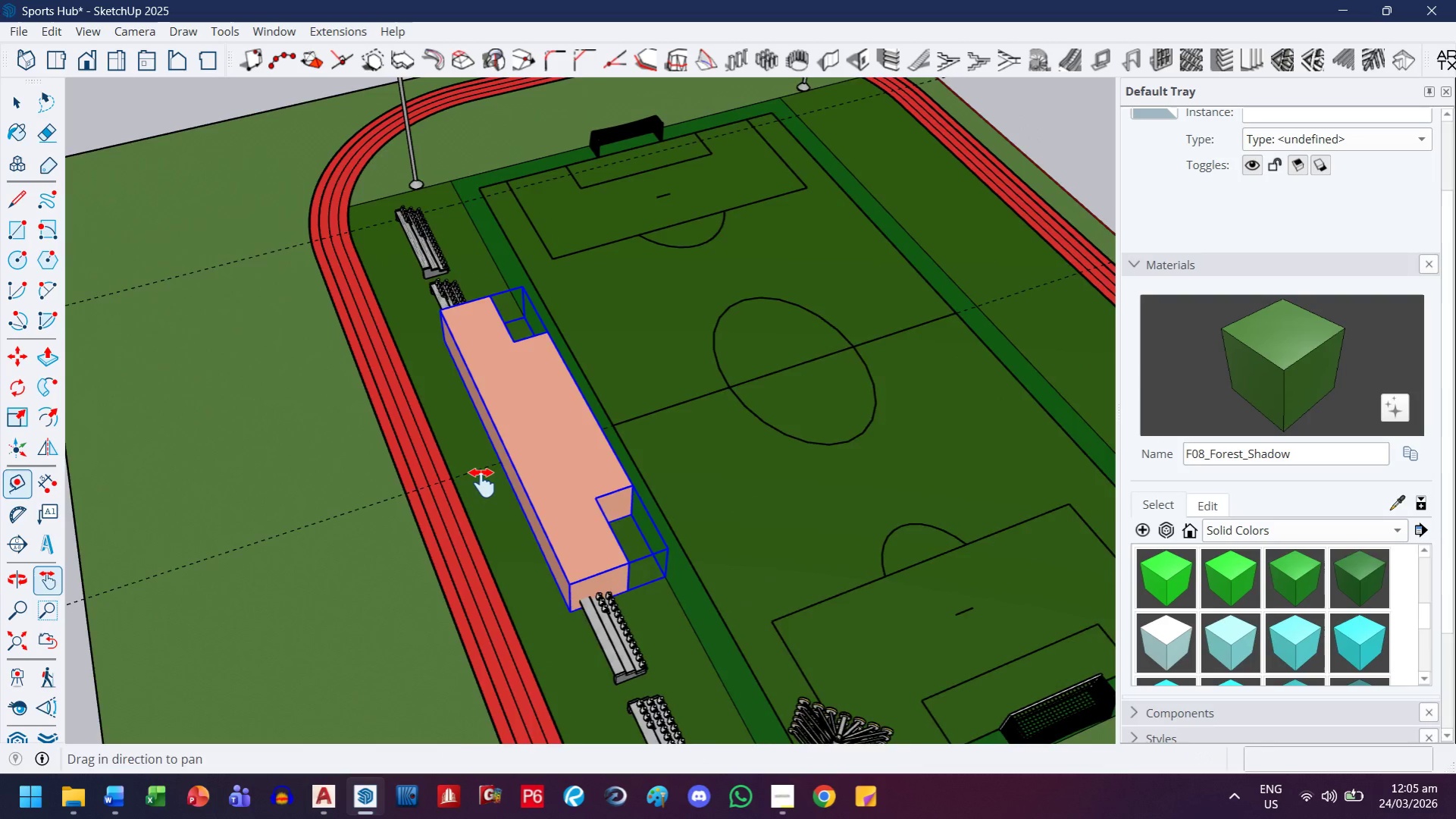 
left_click_drag(start_coordinate=[568, 477], to_coordinate=[449, 486])
 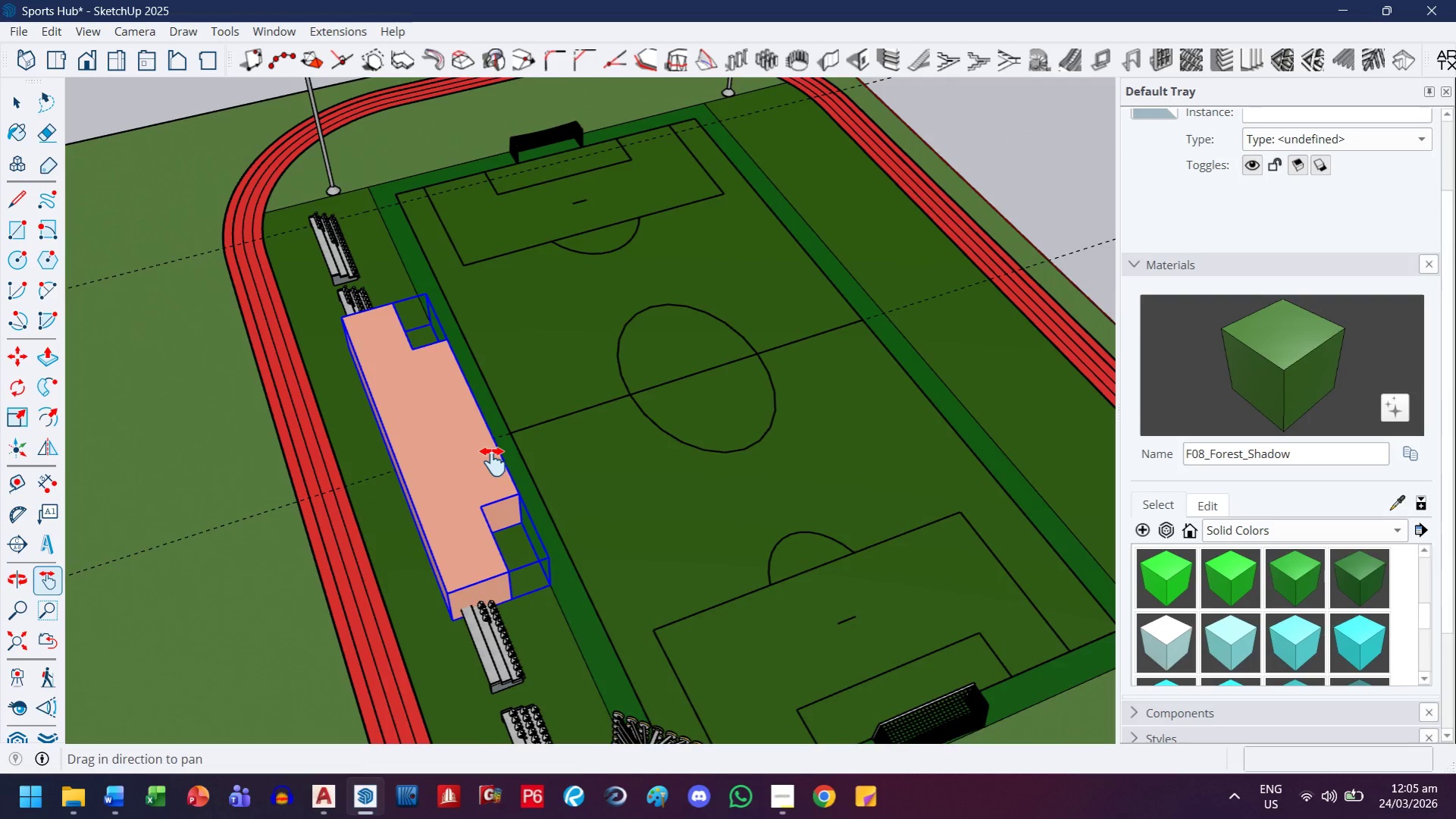 
scroll: coordinate [490, 512], scroll_direction: down, amount: 12.0
 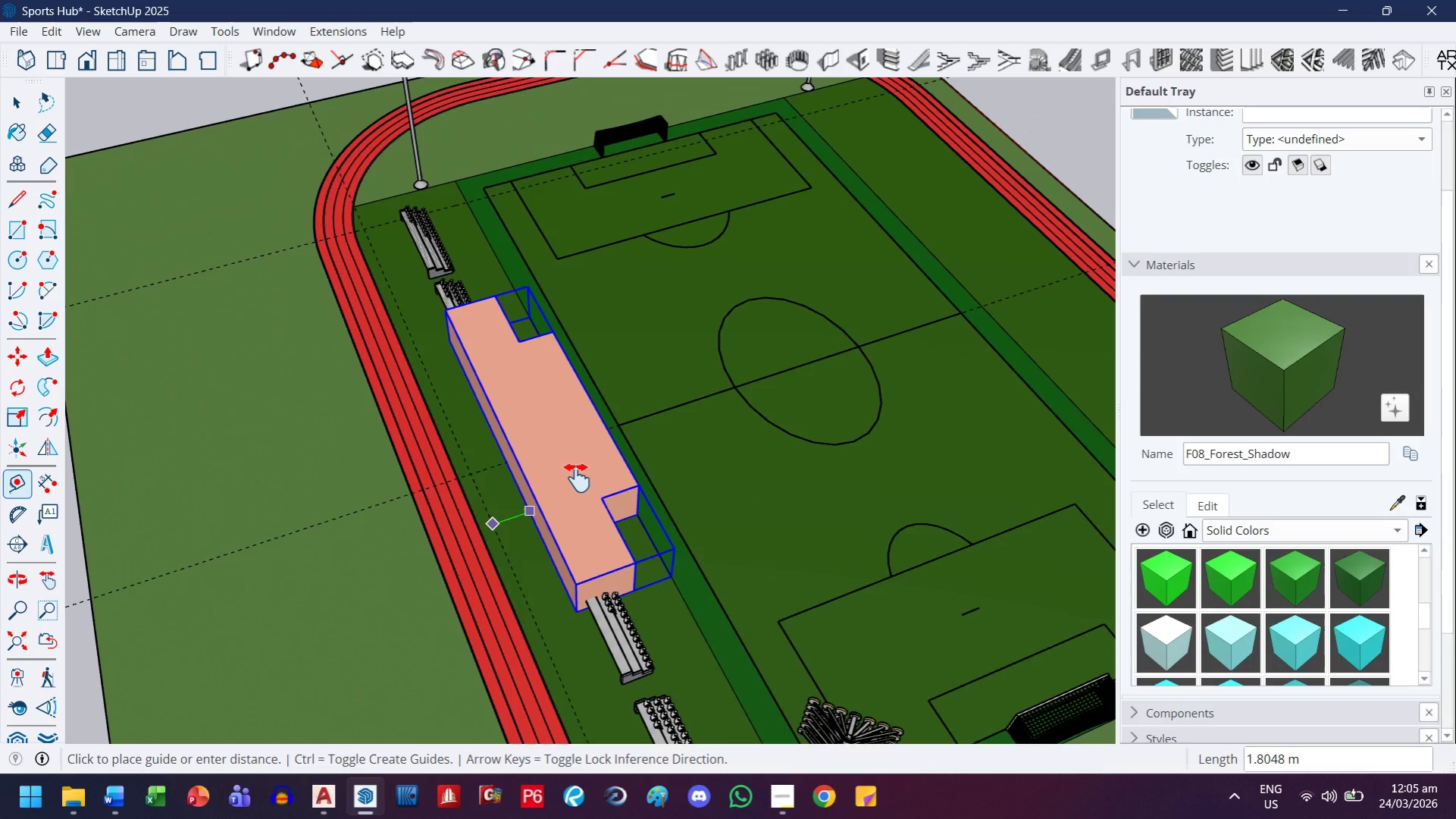 
key(M)
 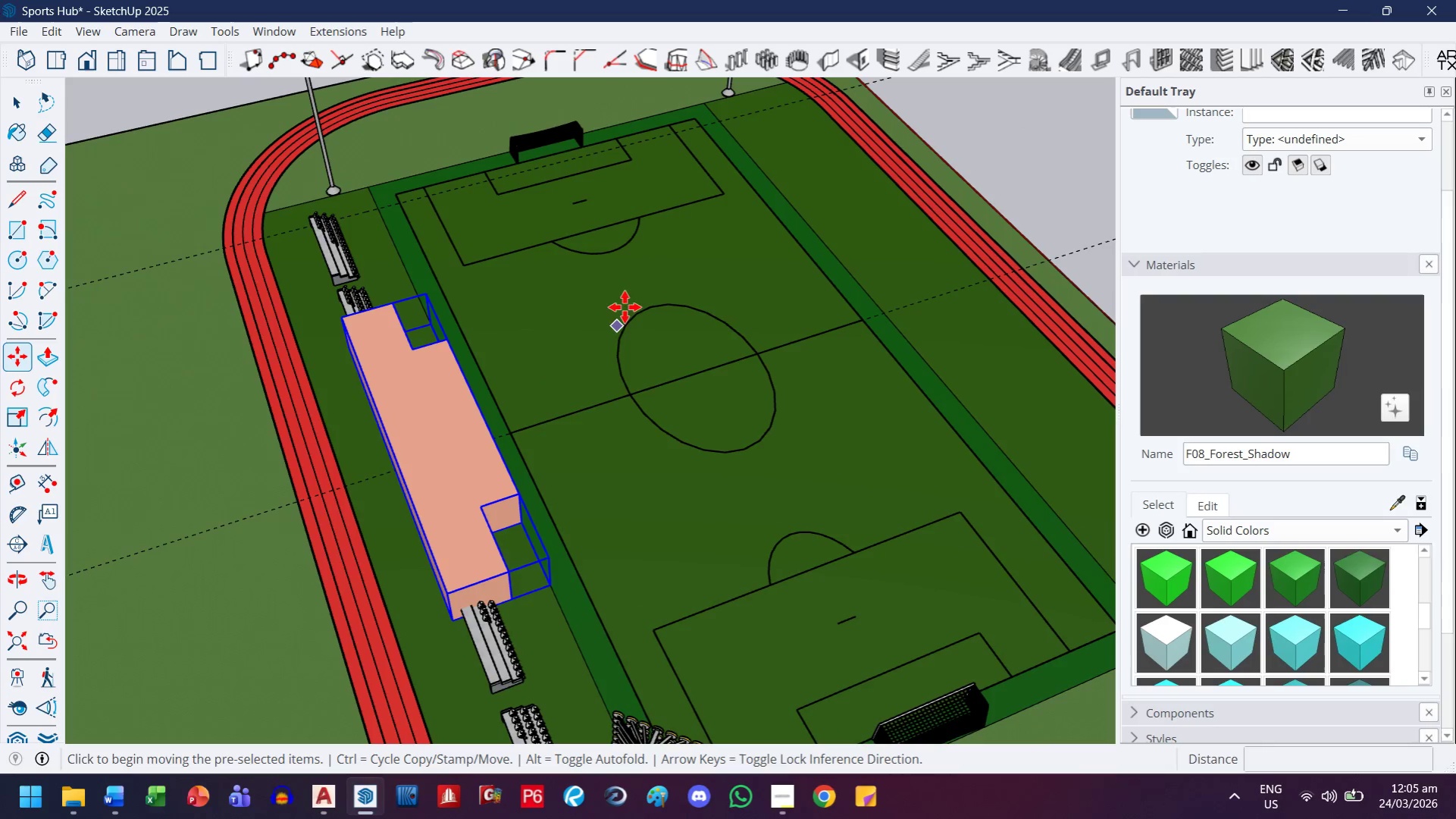 
left_click([635, 284])
 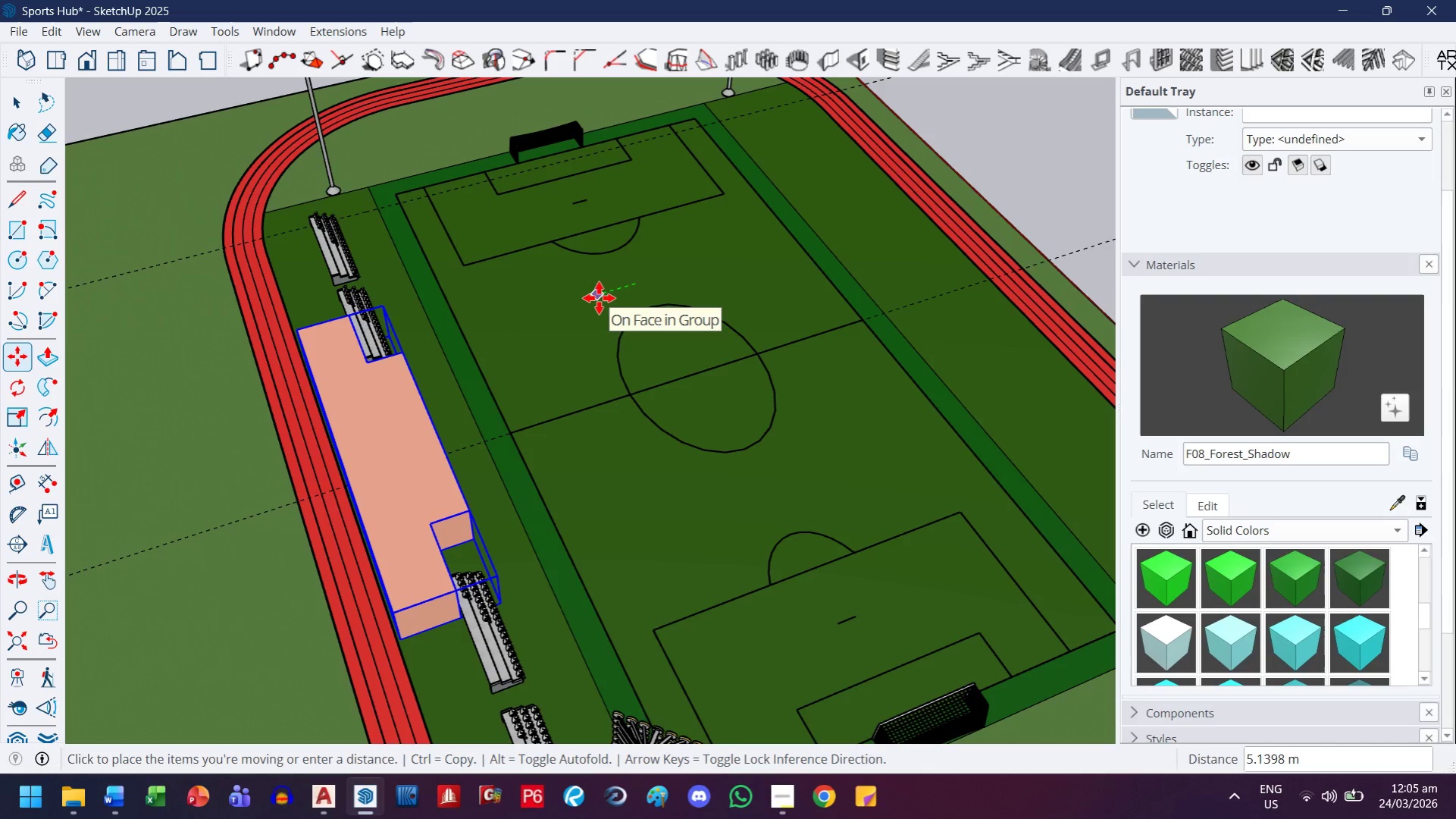 
key(ArrowLeft)
 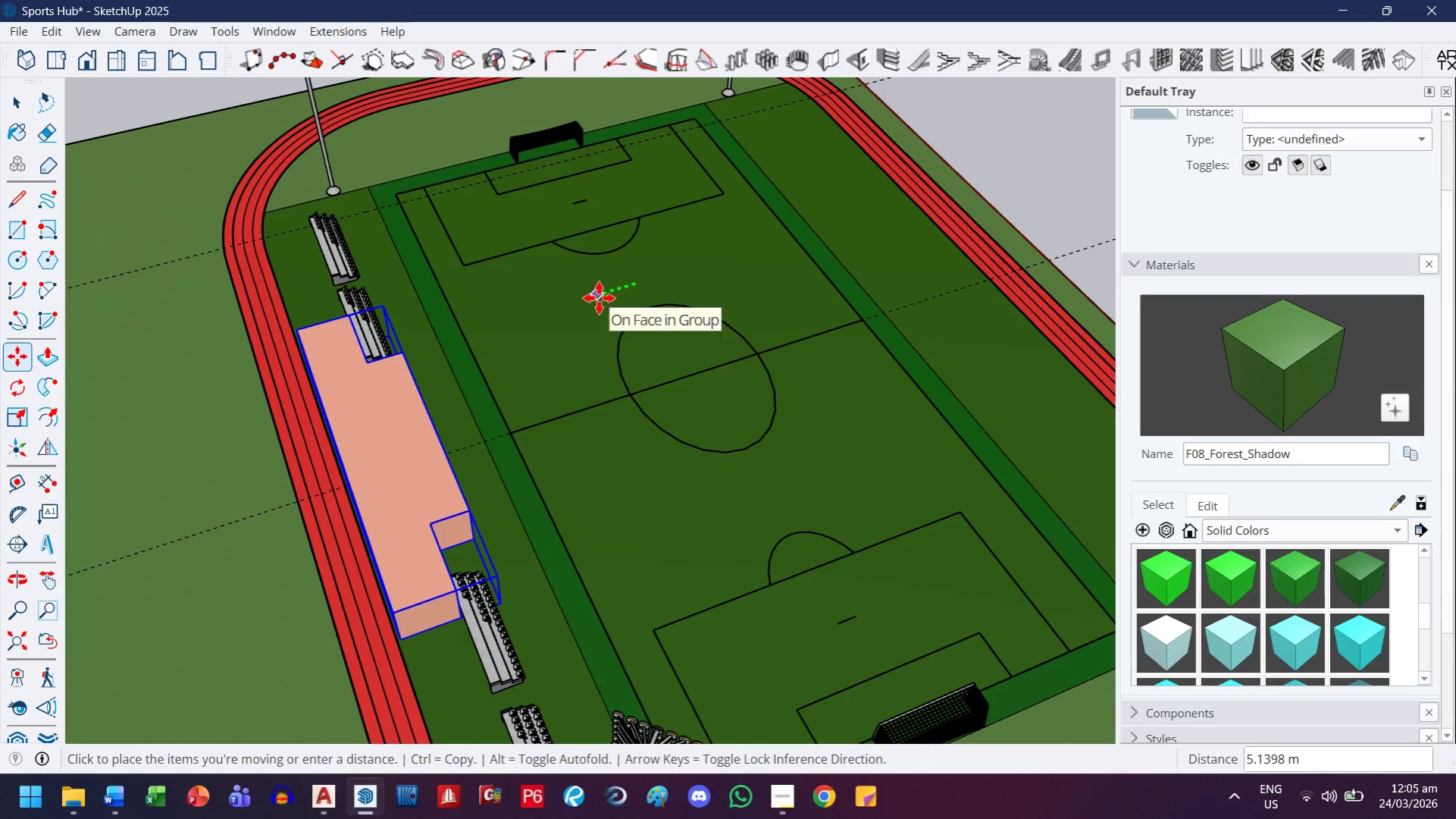 
key(ArrowRight)
 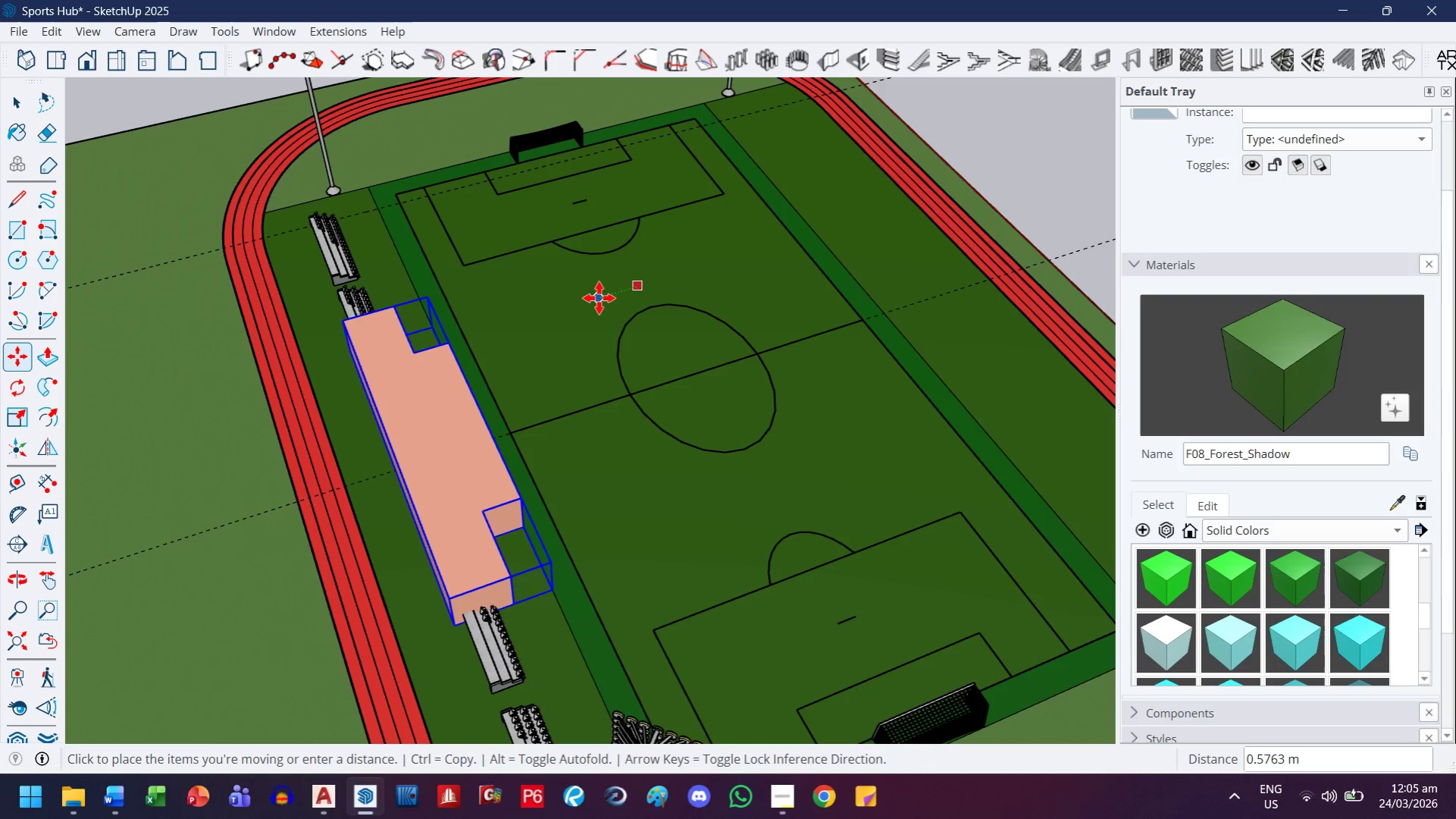 
key(ArrowLeft)
 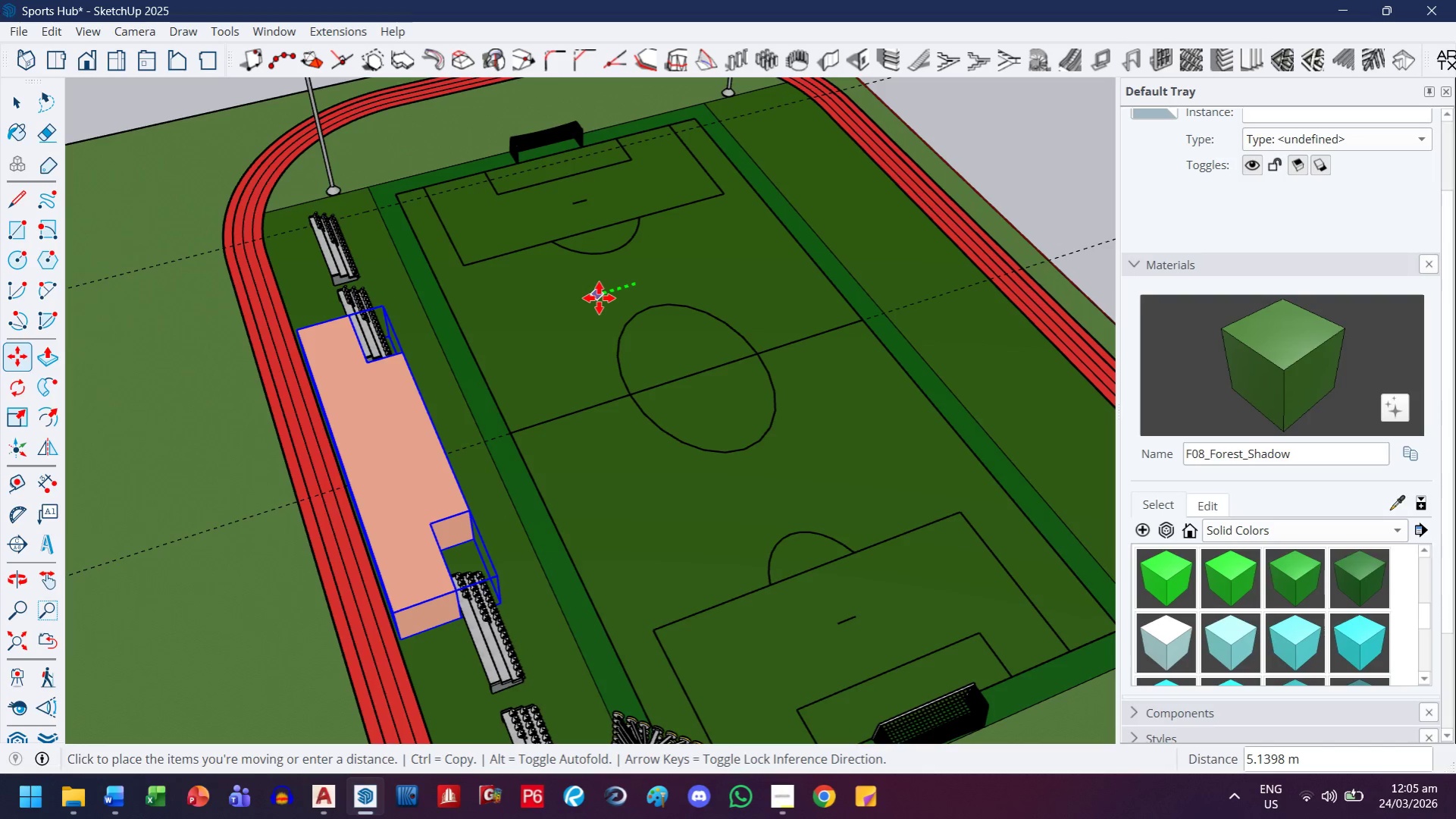 
key(3)
 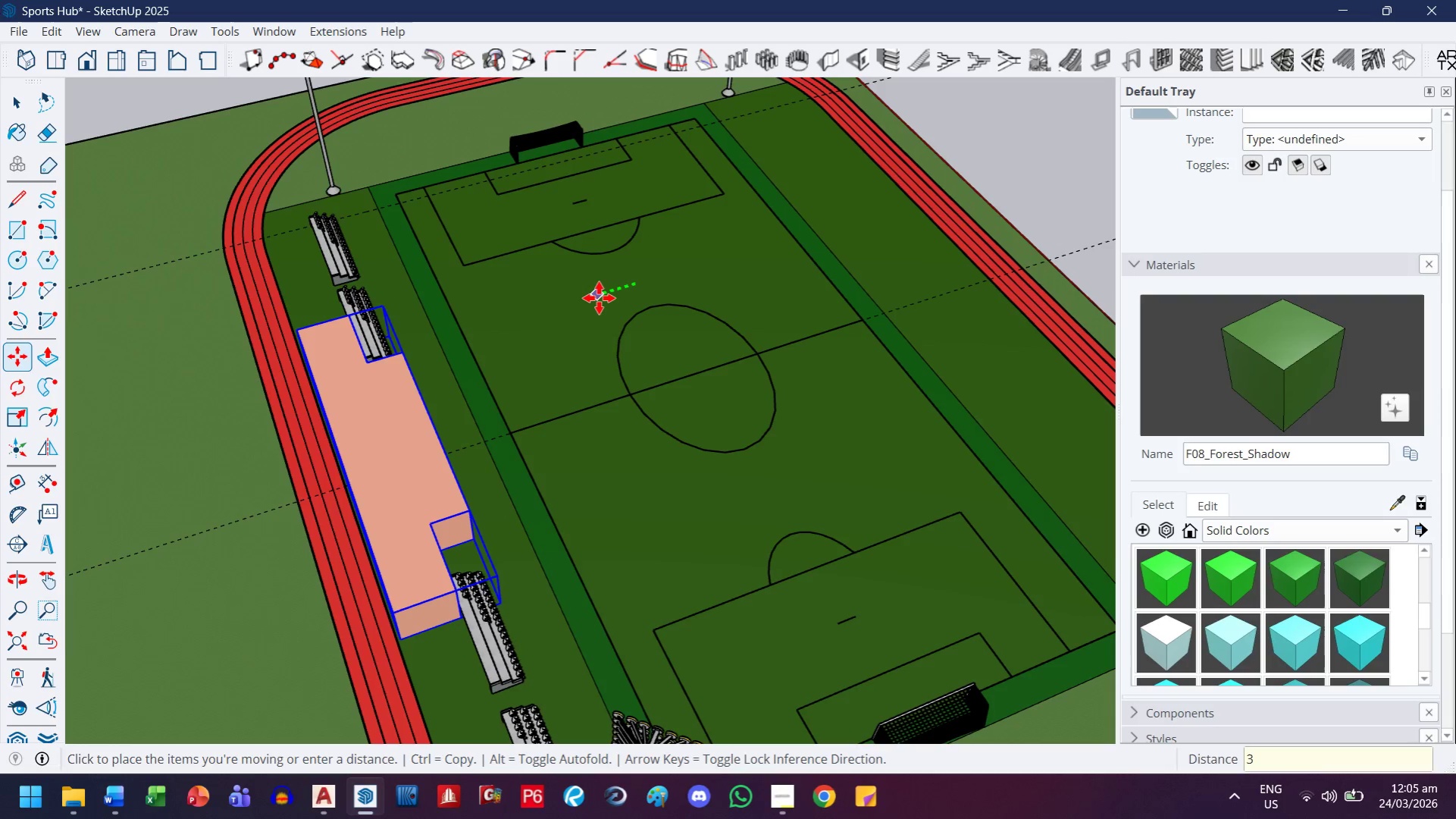 
key(Enter)
 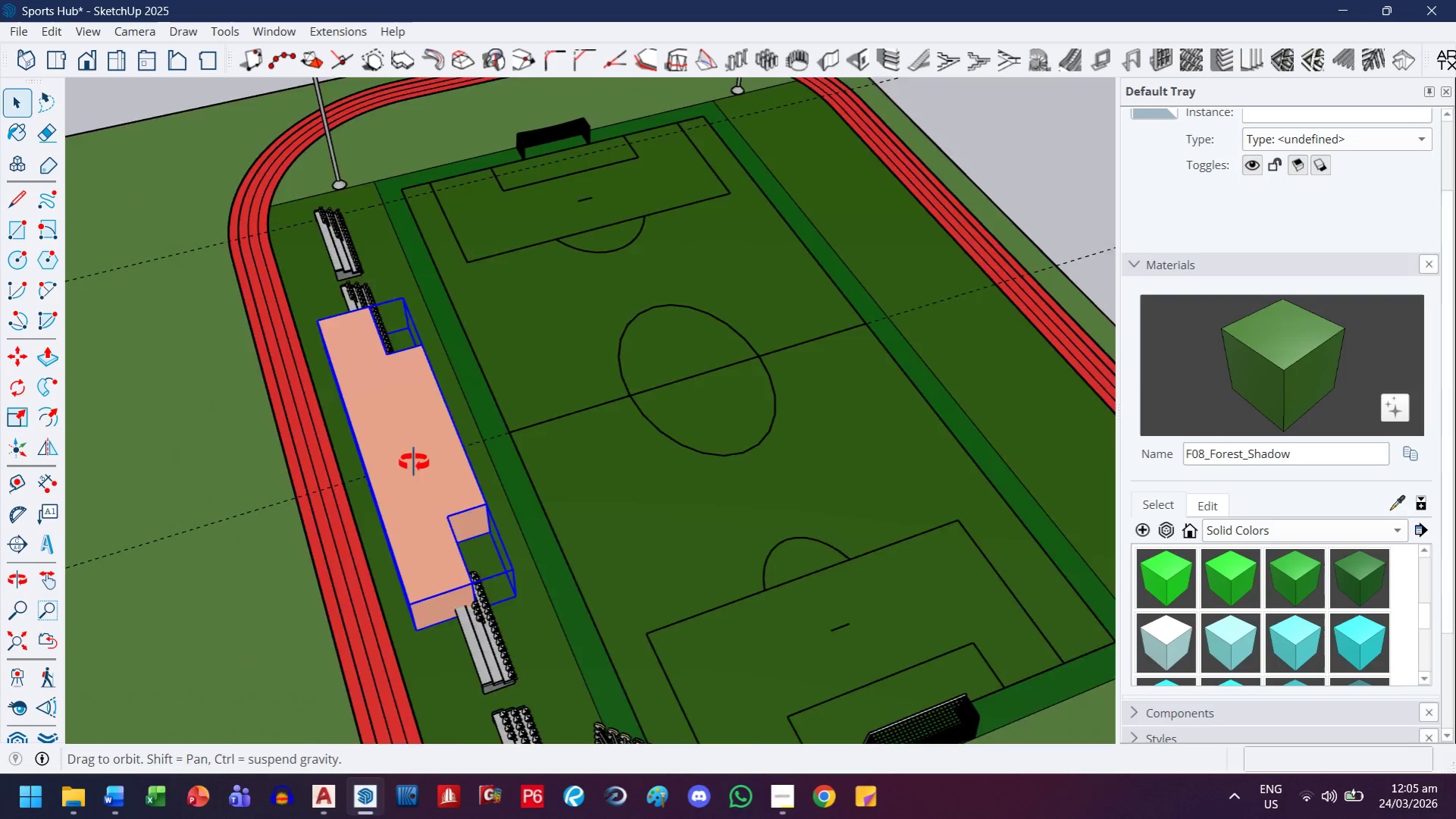 
left_click([280, 422])
 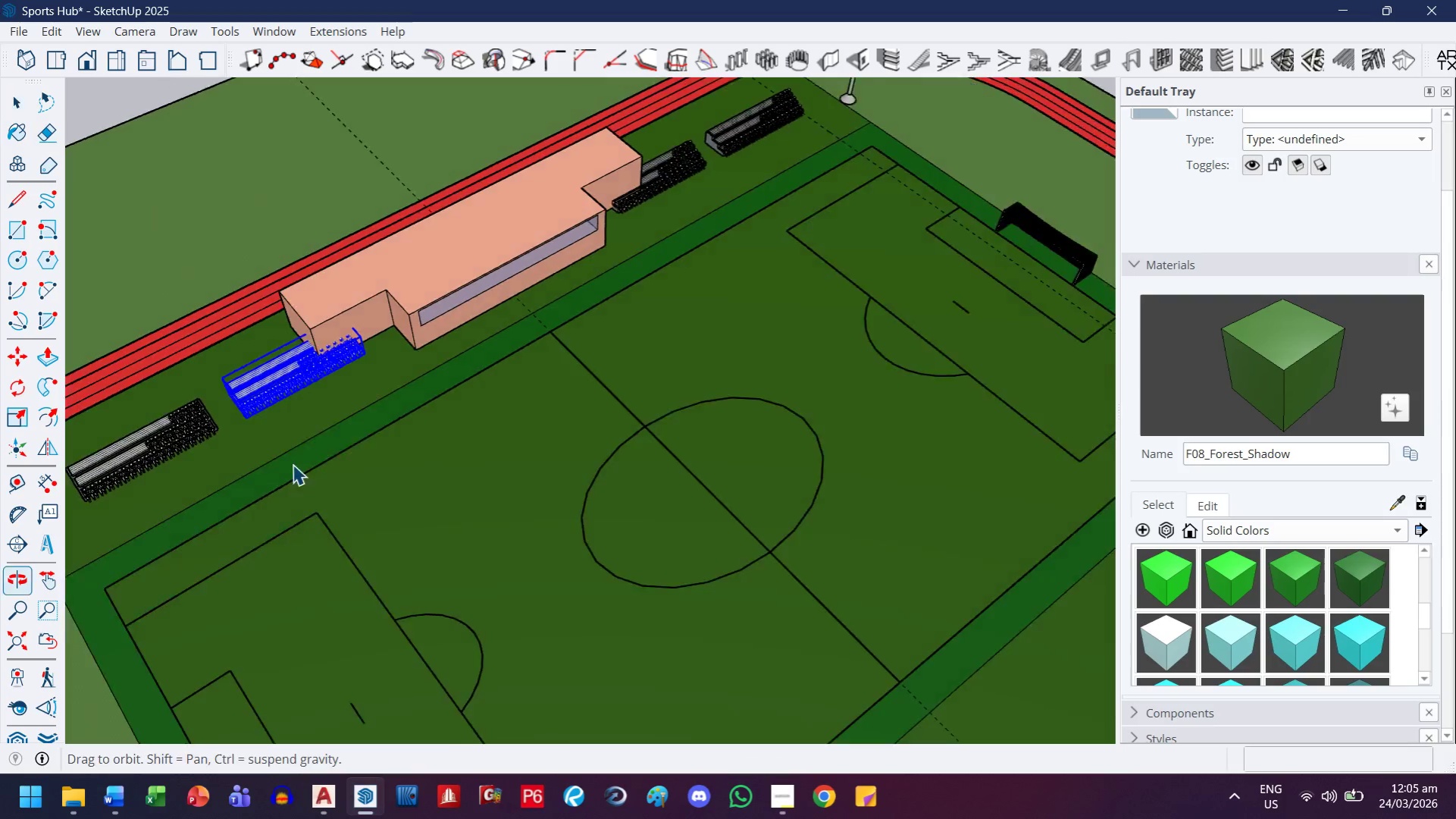 
scroll: coordinate [246, 396], scroll_direction: up, amount: 6.0
 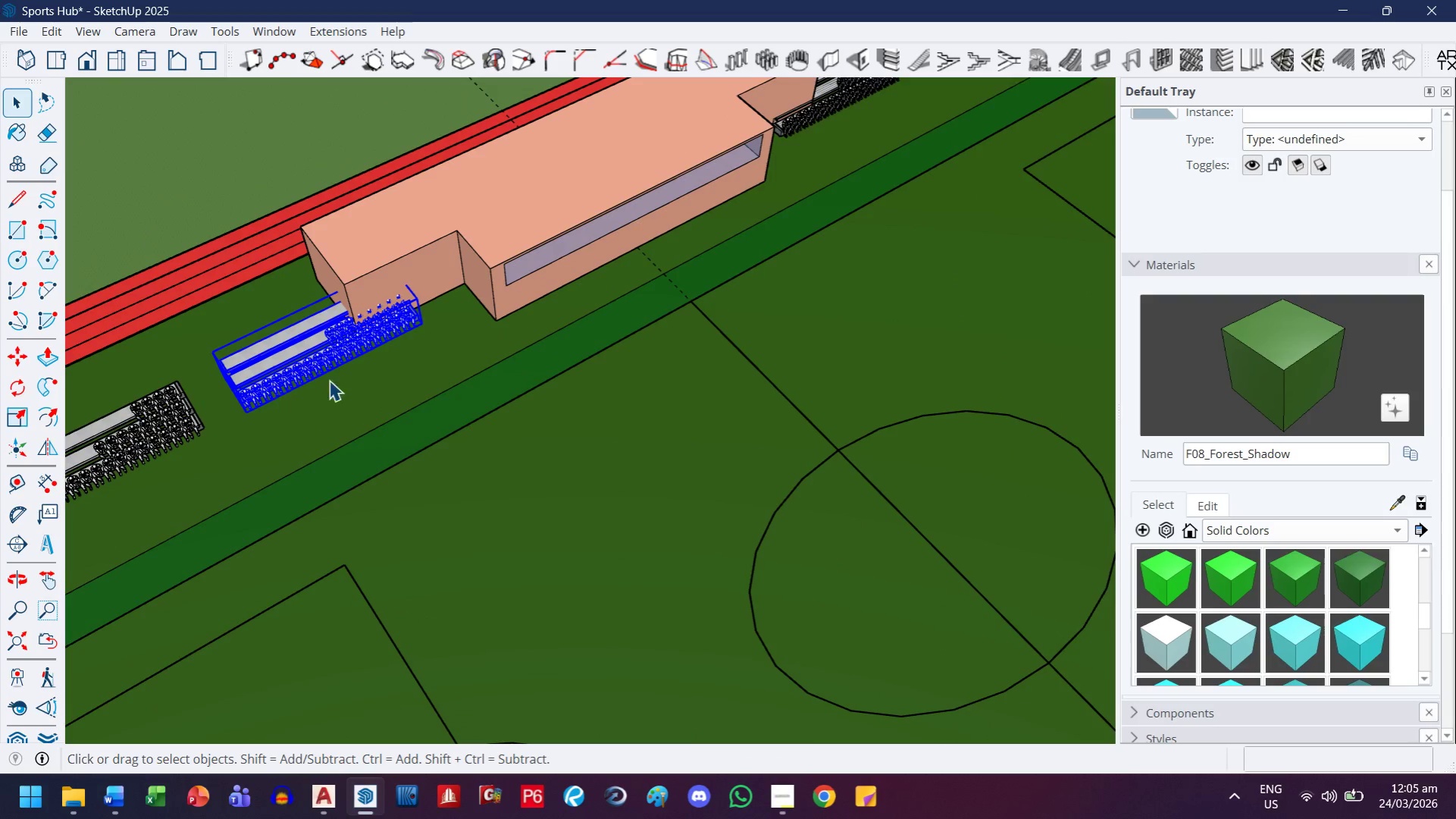 
scroll: coordinate [342, 375], scroll_direction: down, amount: 4.0
 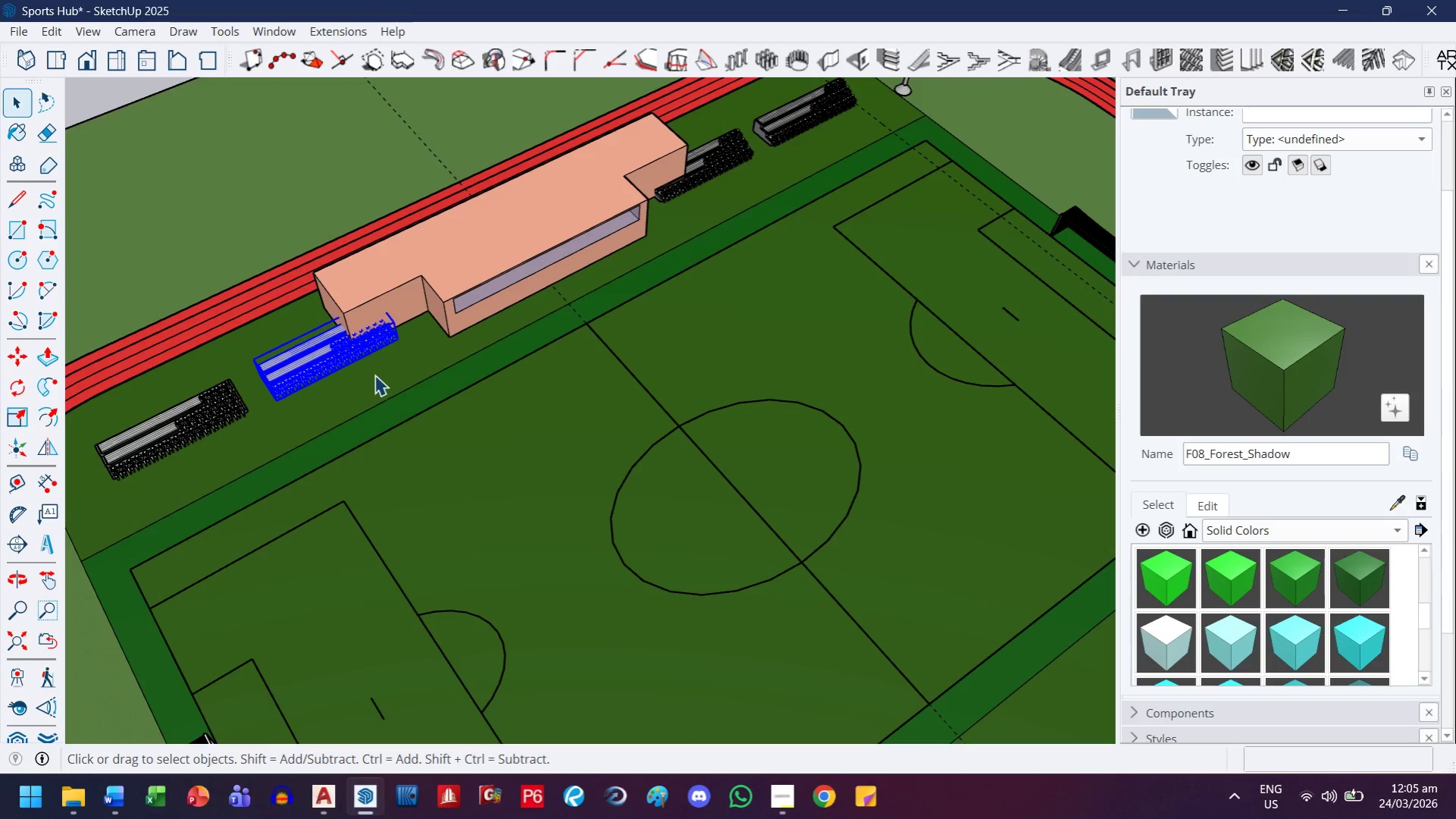 
key(Delete)
 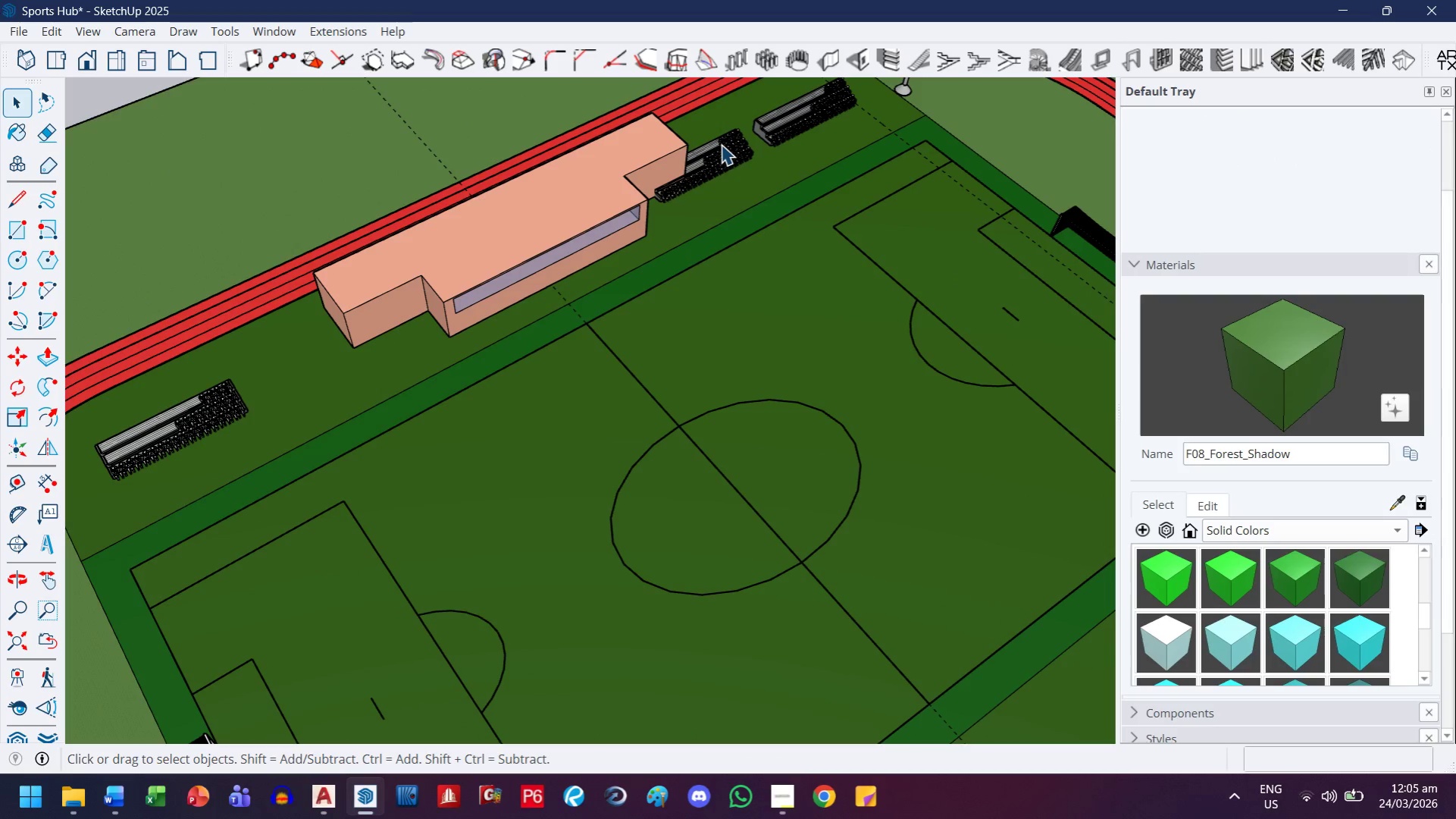 
left_click([722, 144])
 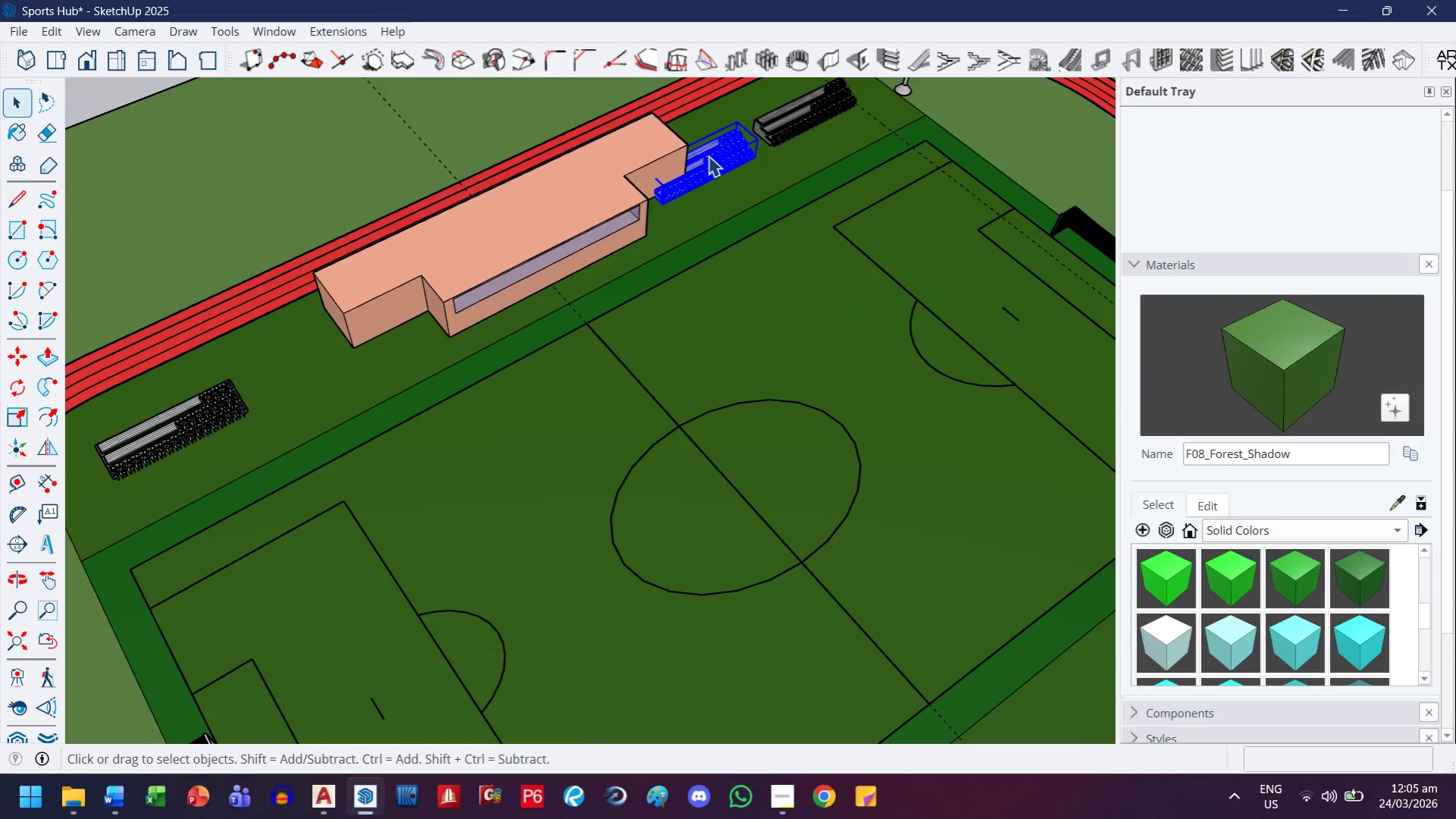 
key(Delete)
 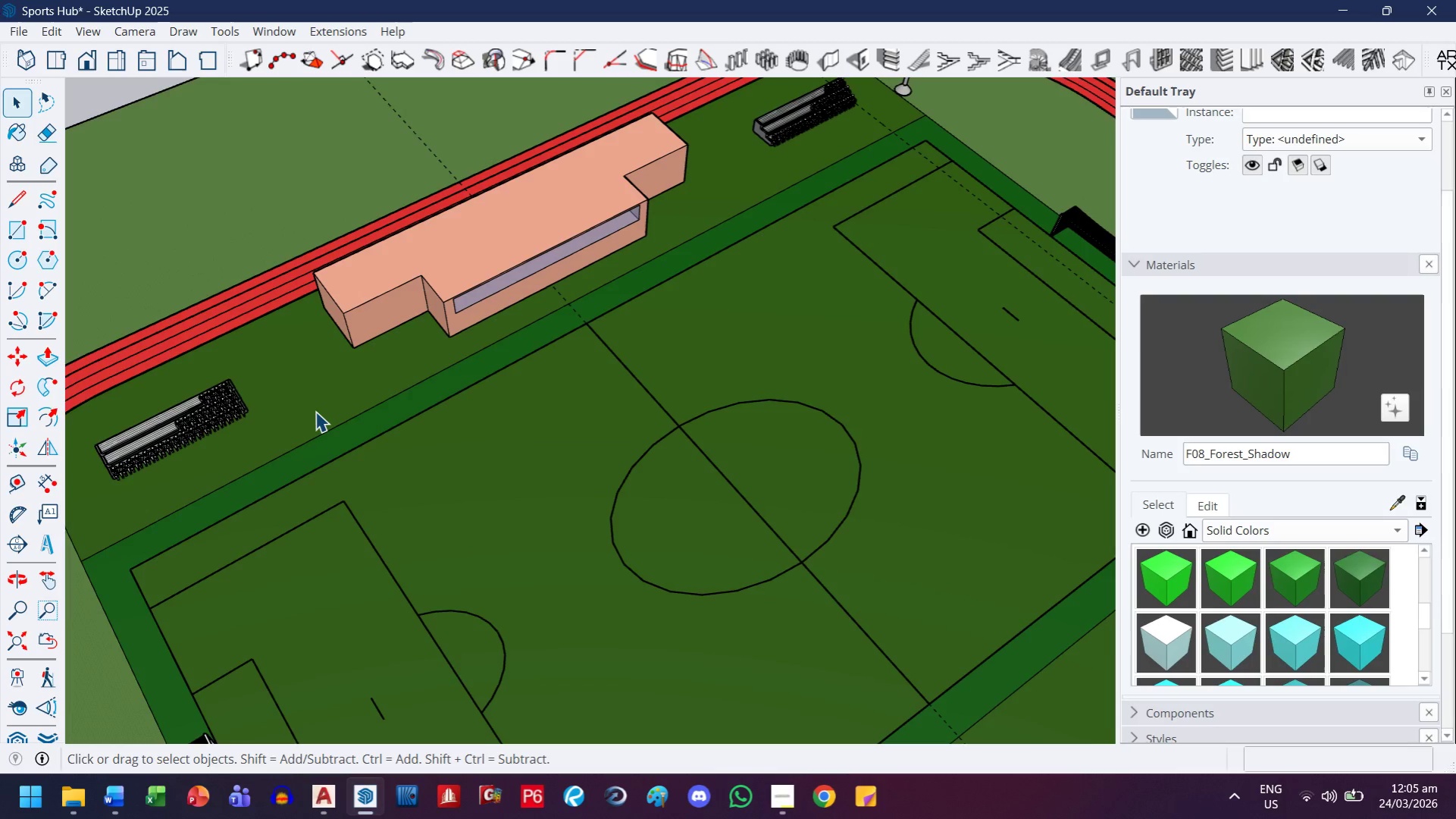 
key(H)
 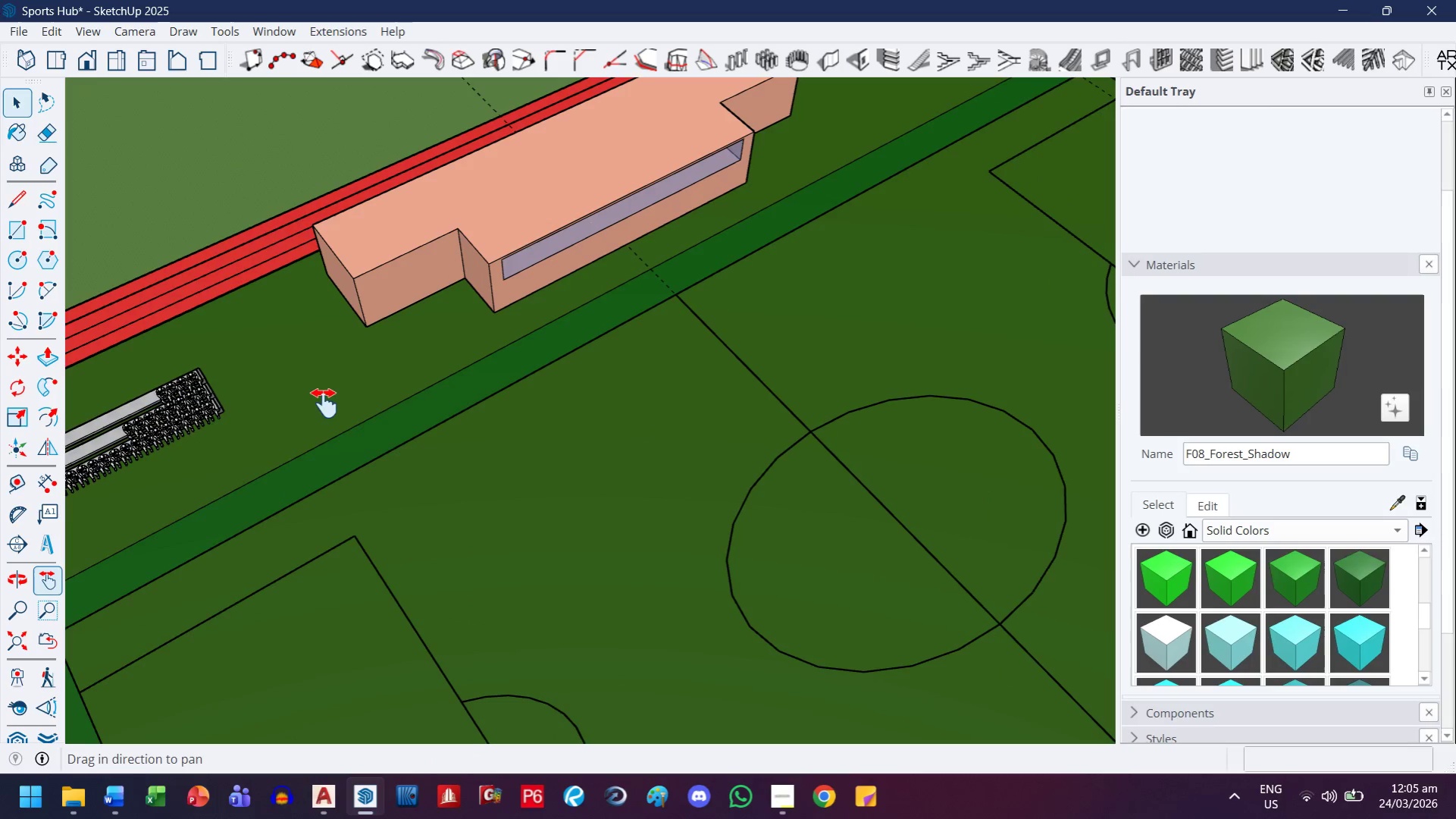 
left_click_drag(start_coordinate=[327, 403], to_coordinate=[475, 494])
 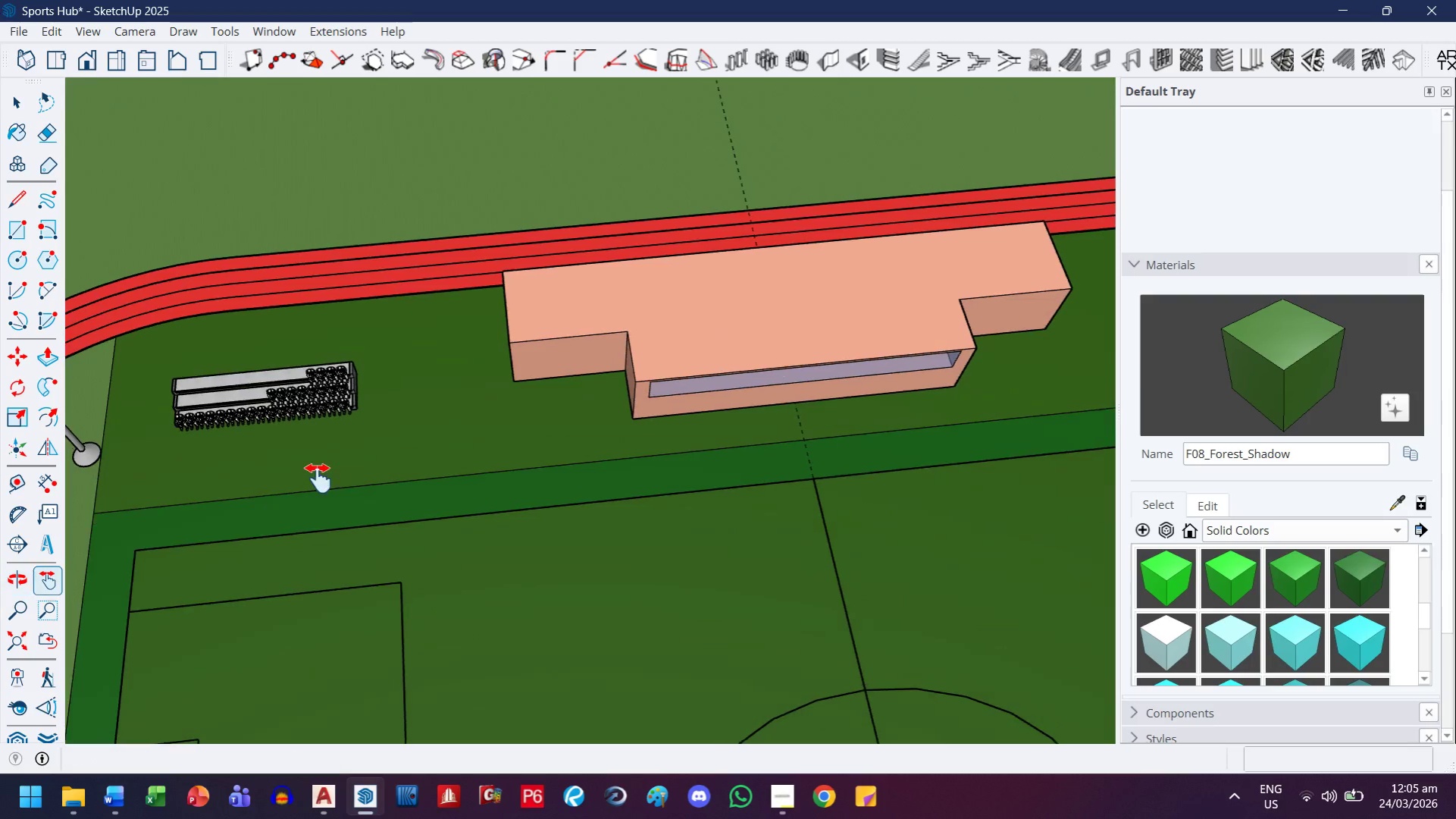 
scroll: coordinate [315, 411], scroll_direction: up, amount: 3.0
 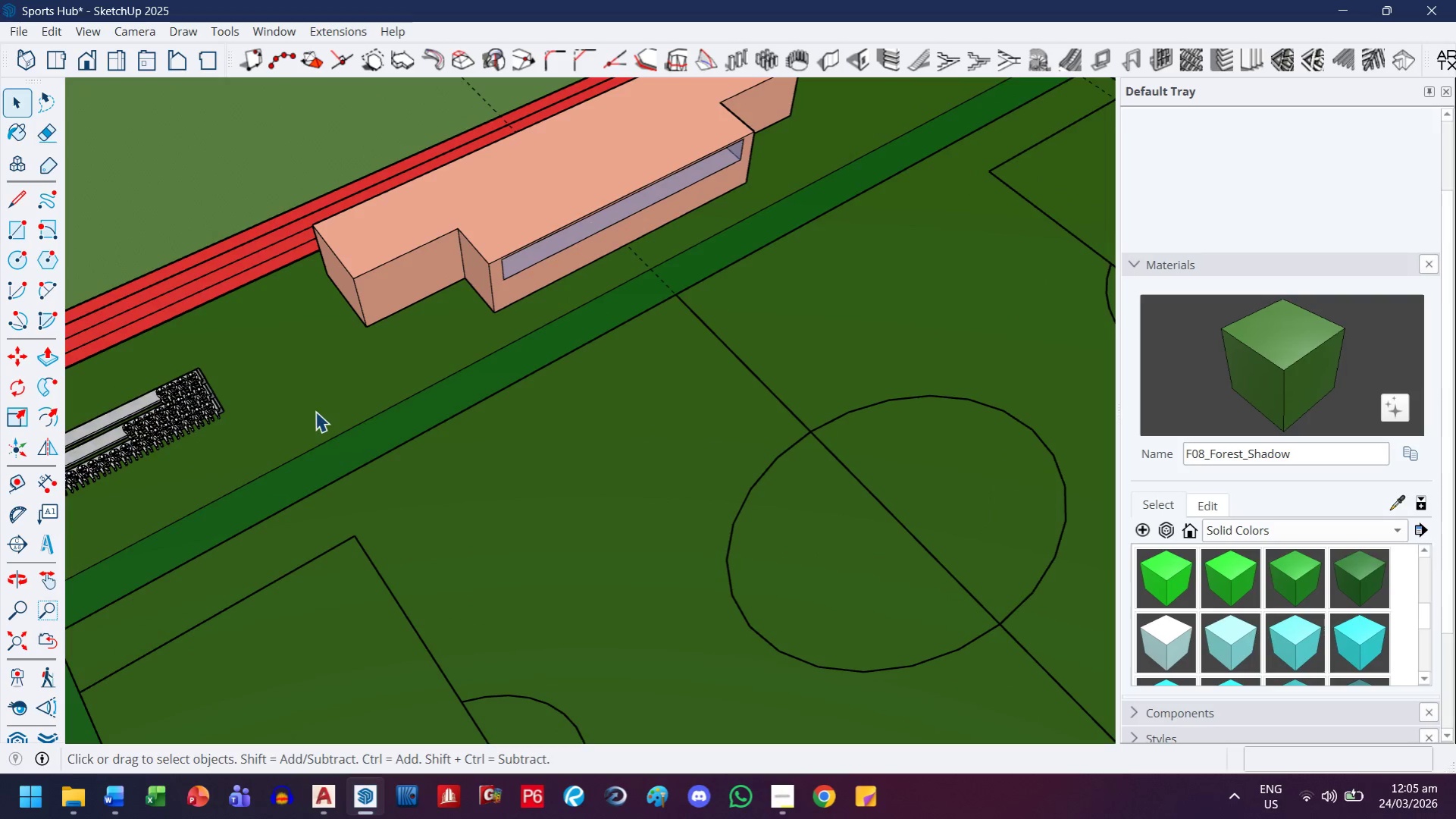 
key(T)
 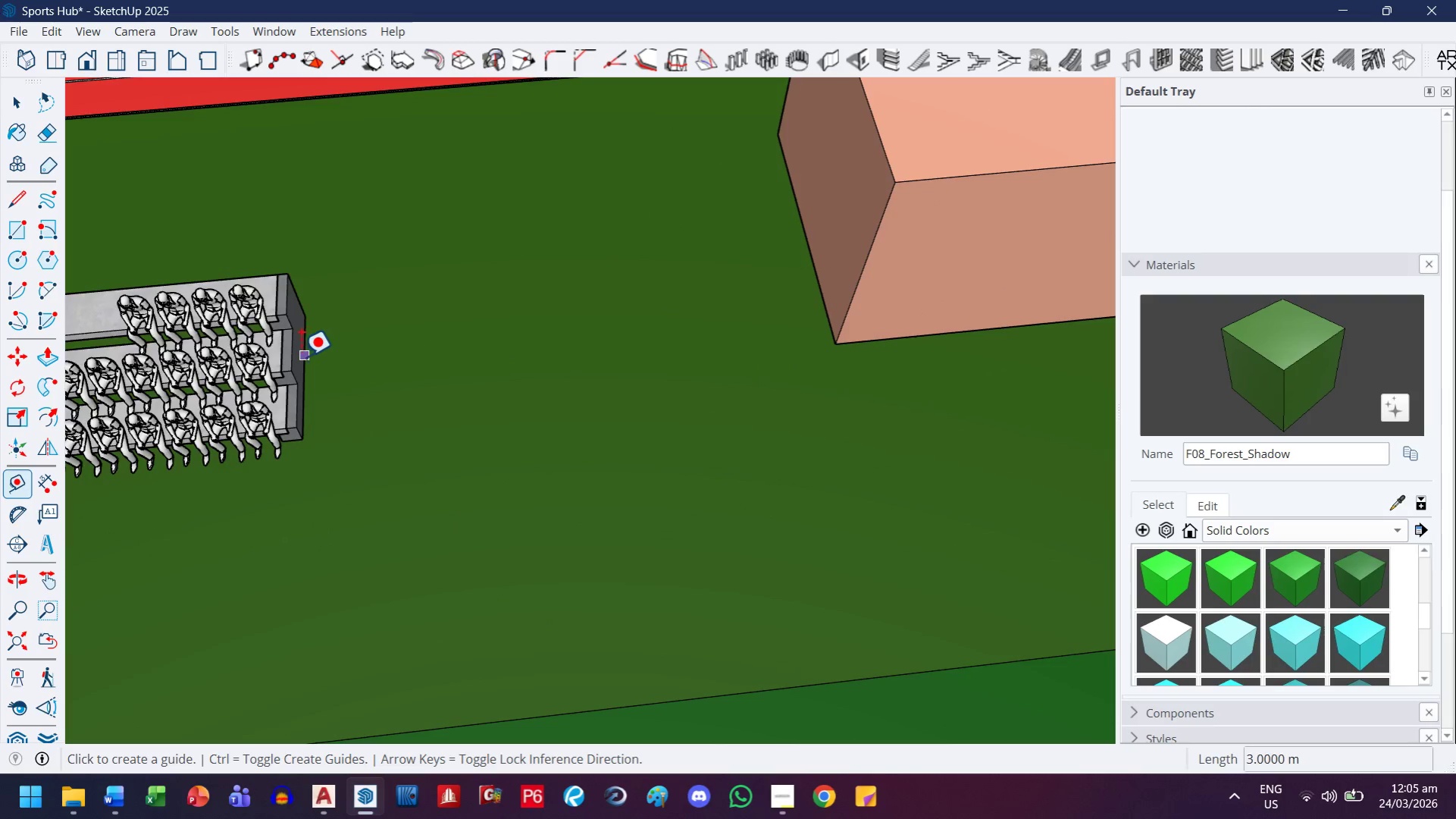 
scroll: coordinate [422, 319], scroll_direction: up, amount: 13.0
 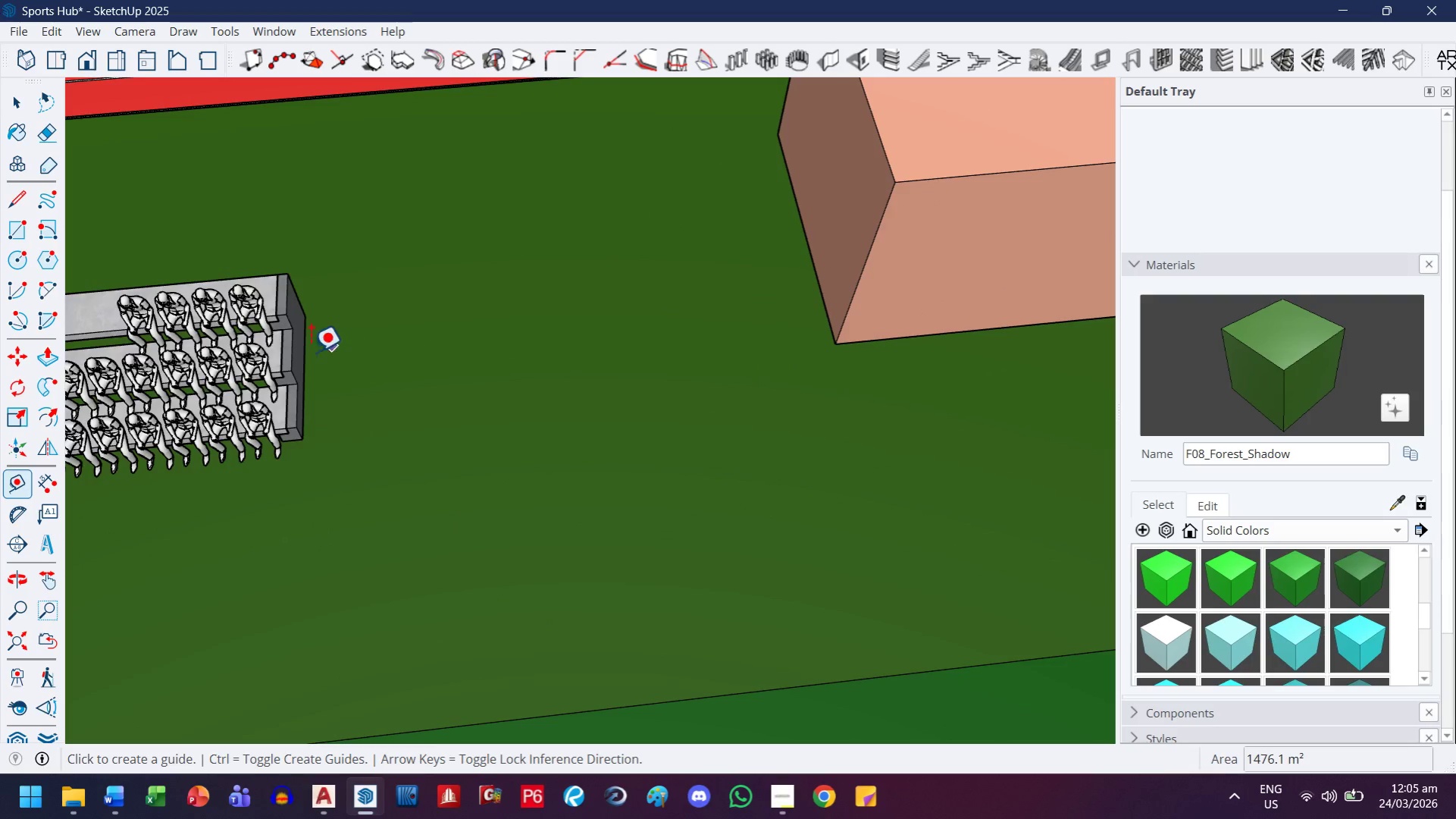 
left_click([300, 356])
 